 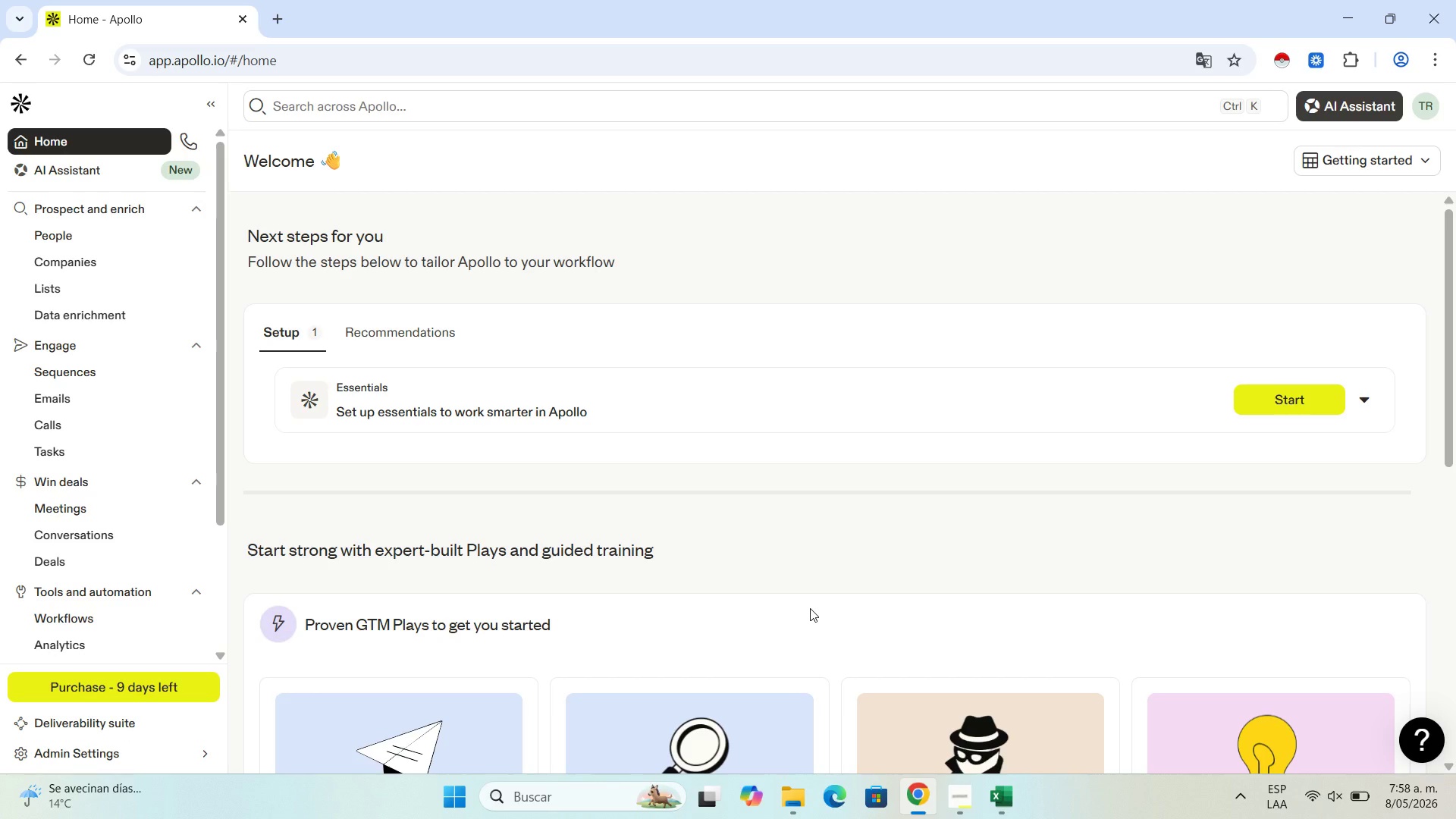 
left_click([89, 224])
 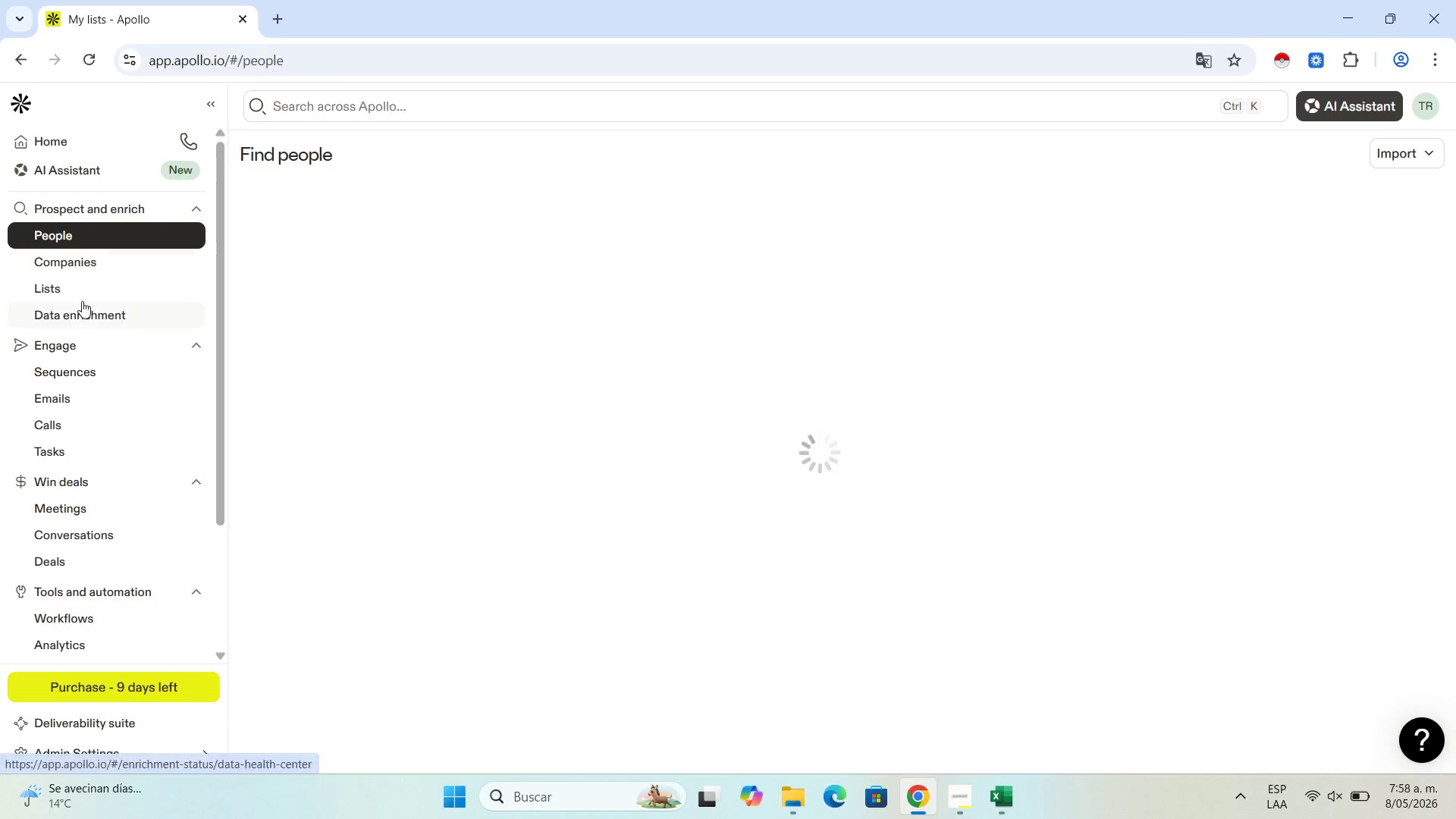 
left_click([105, 275])
 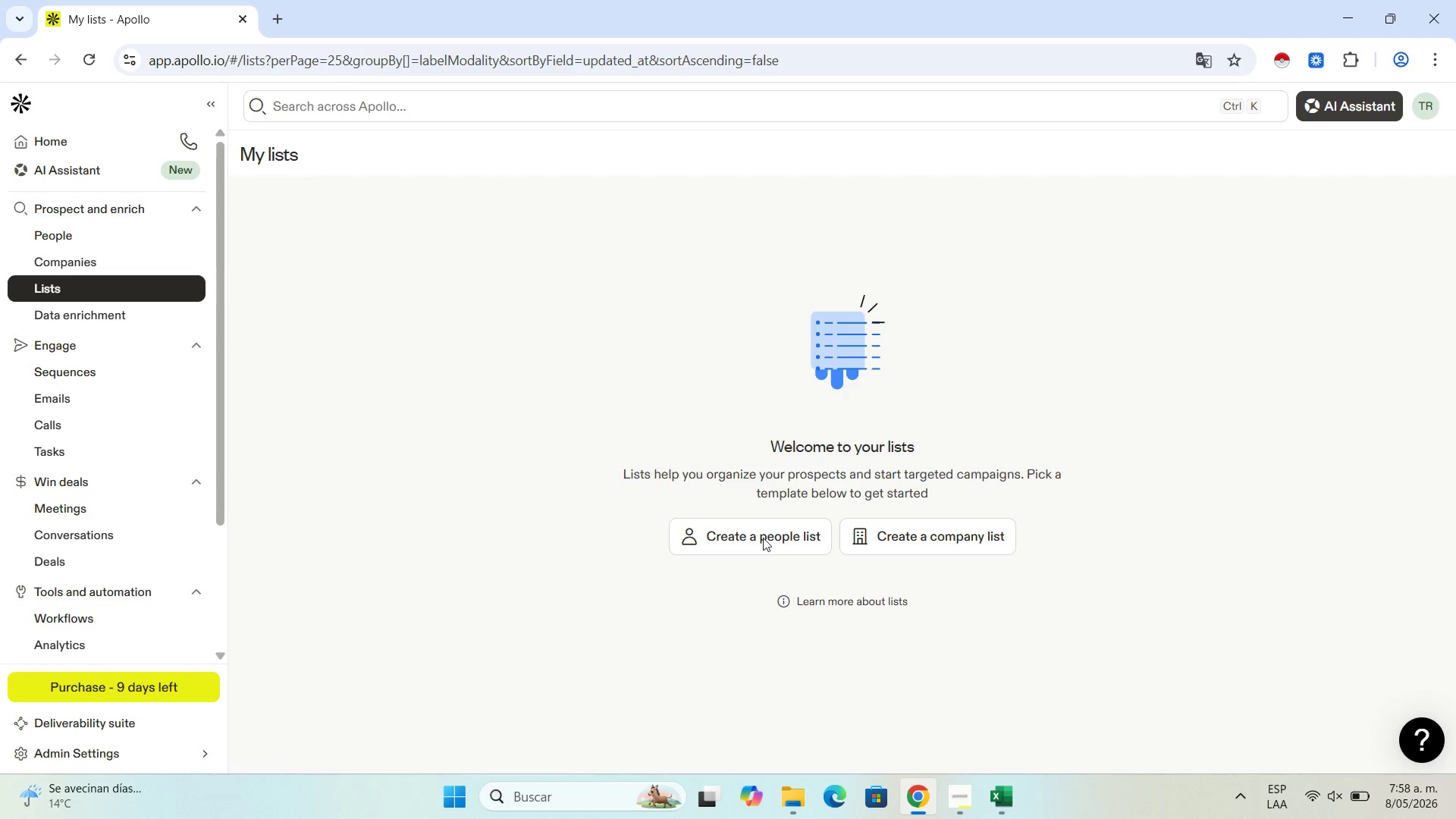 
left_click([753, 531])
 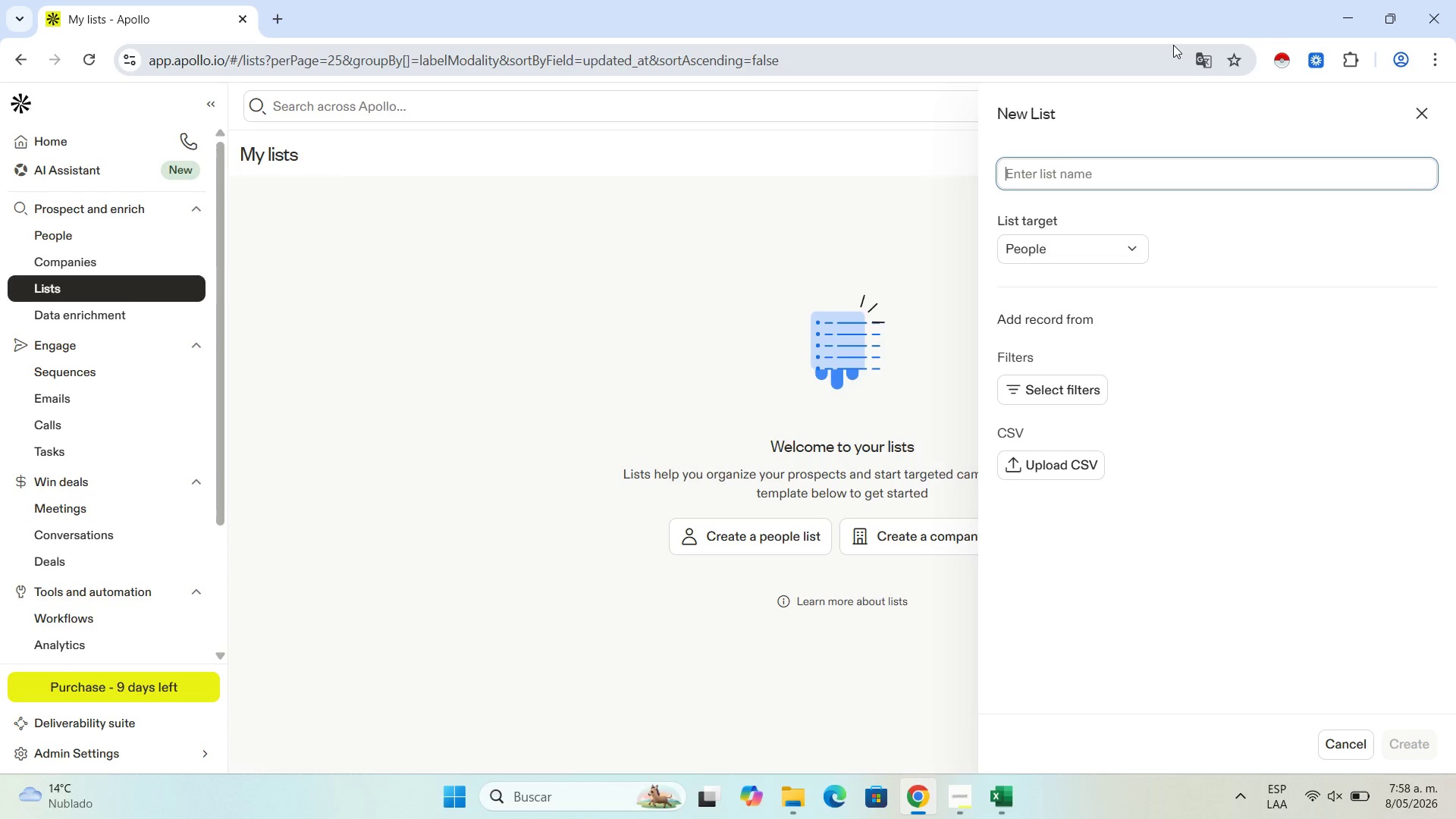 
wait(17.55)
 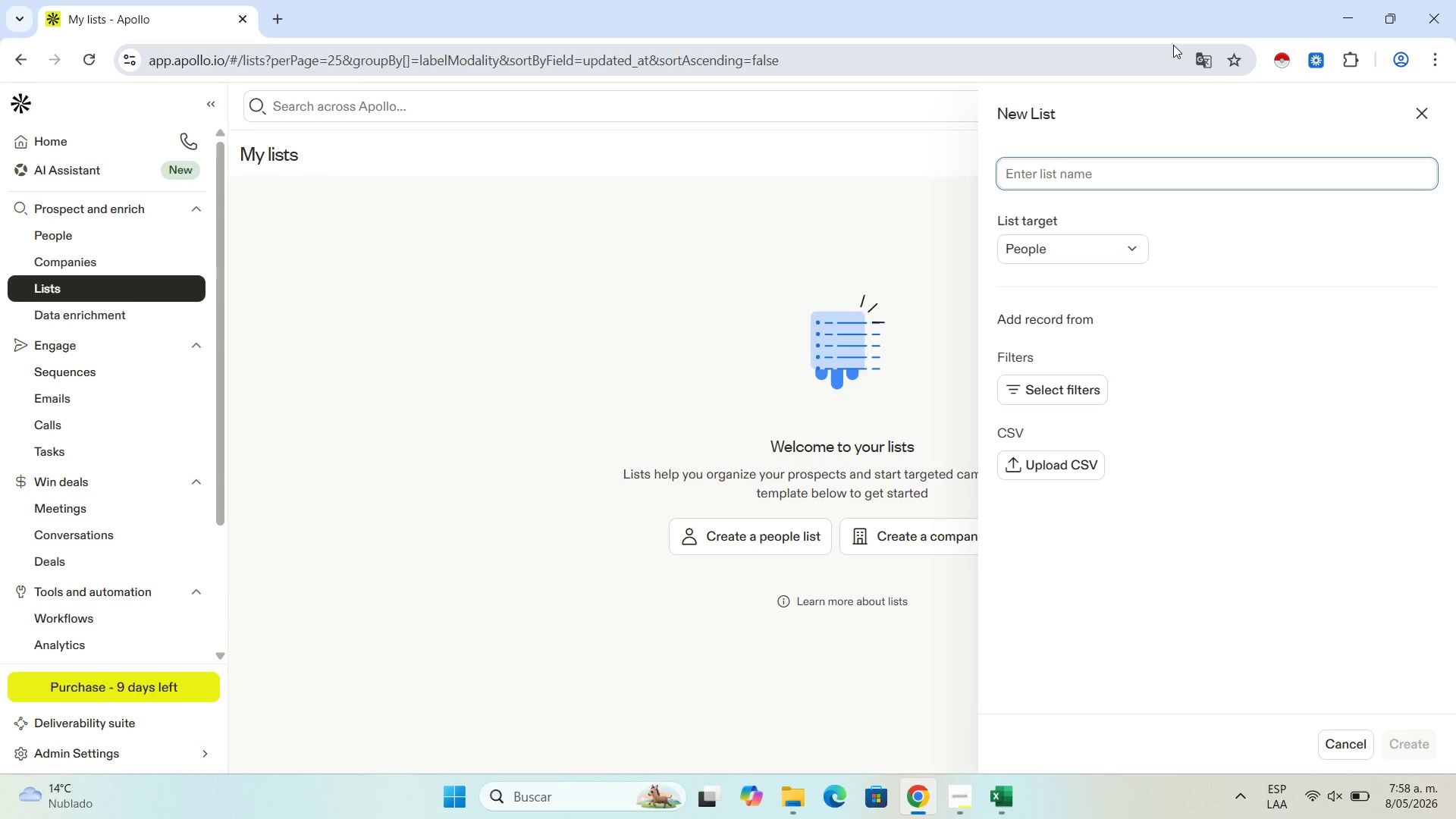 
type(LEED Offices - GreenCycle Outreach)
 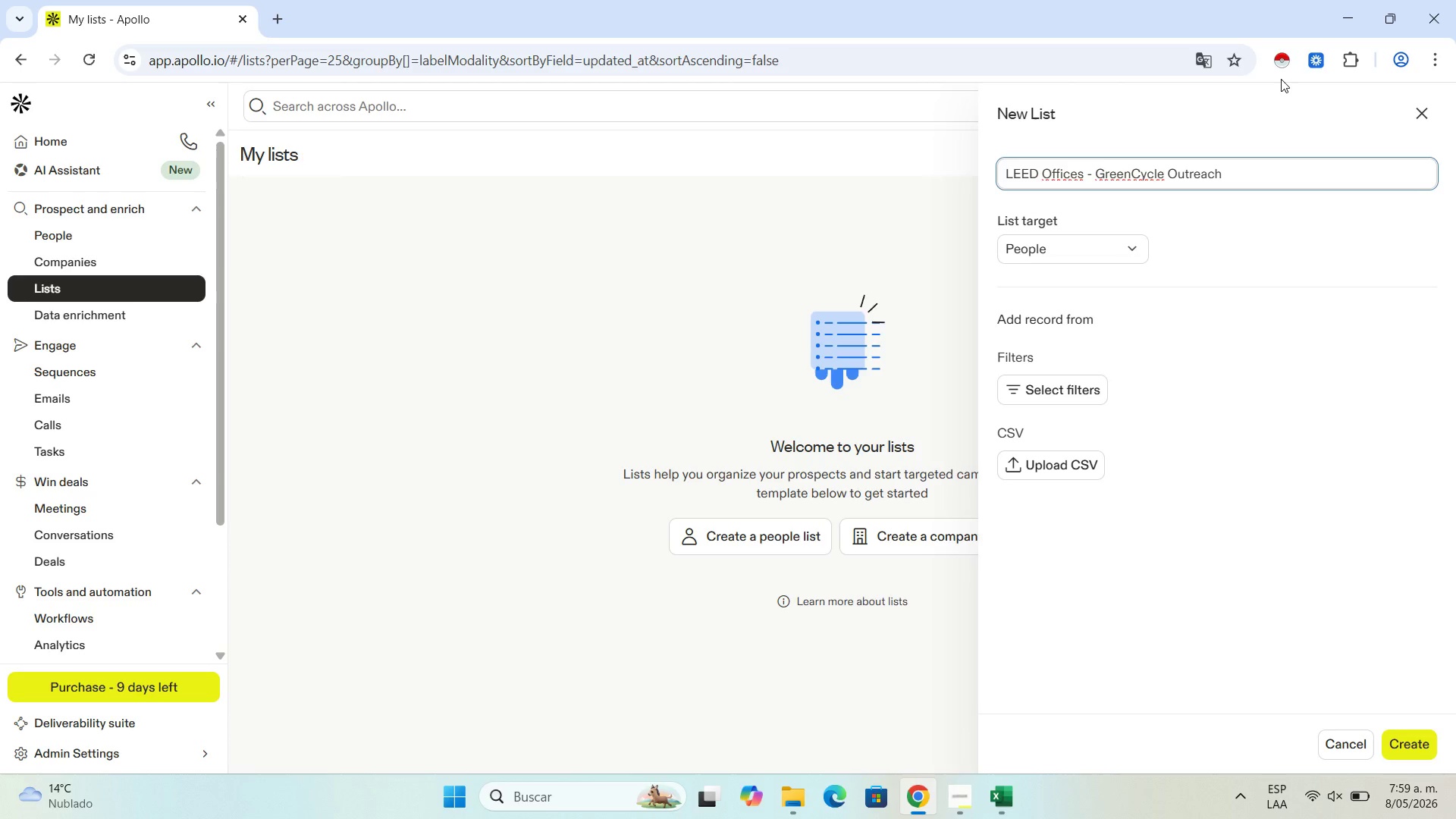 
left_click([1050, 466])
 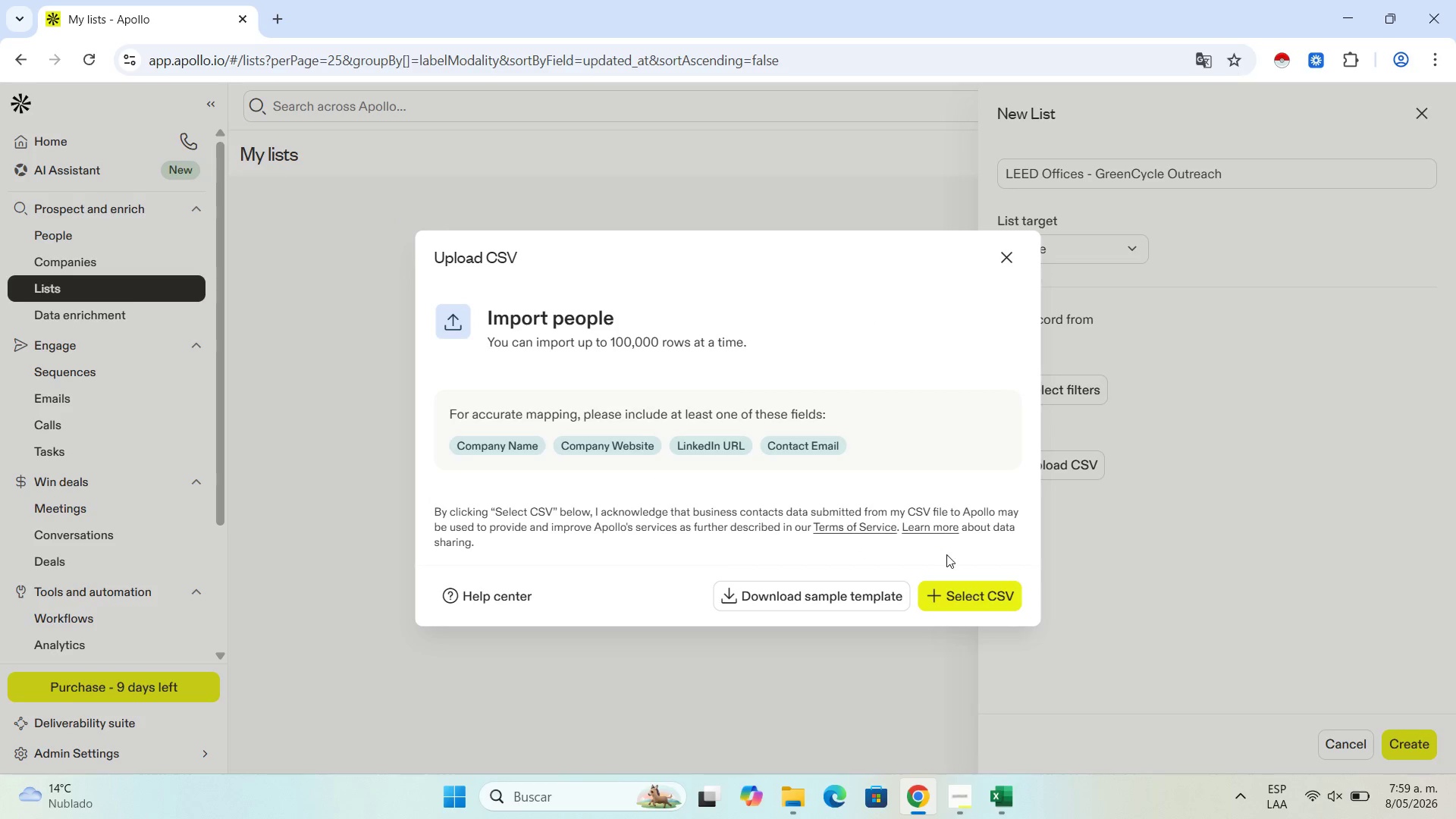 
left_click([974, 588])
 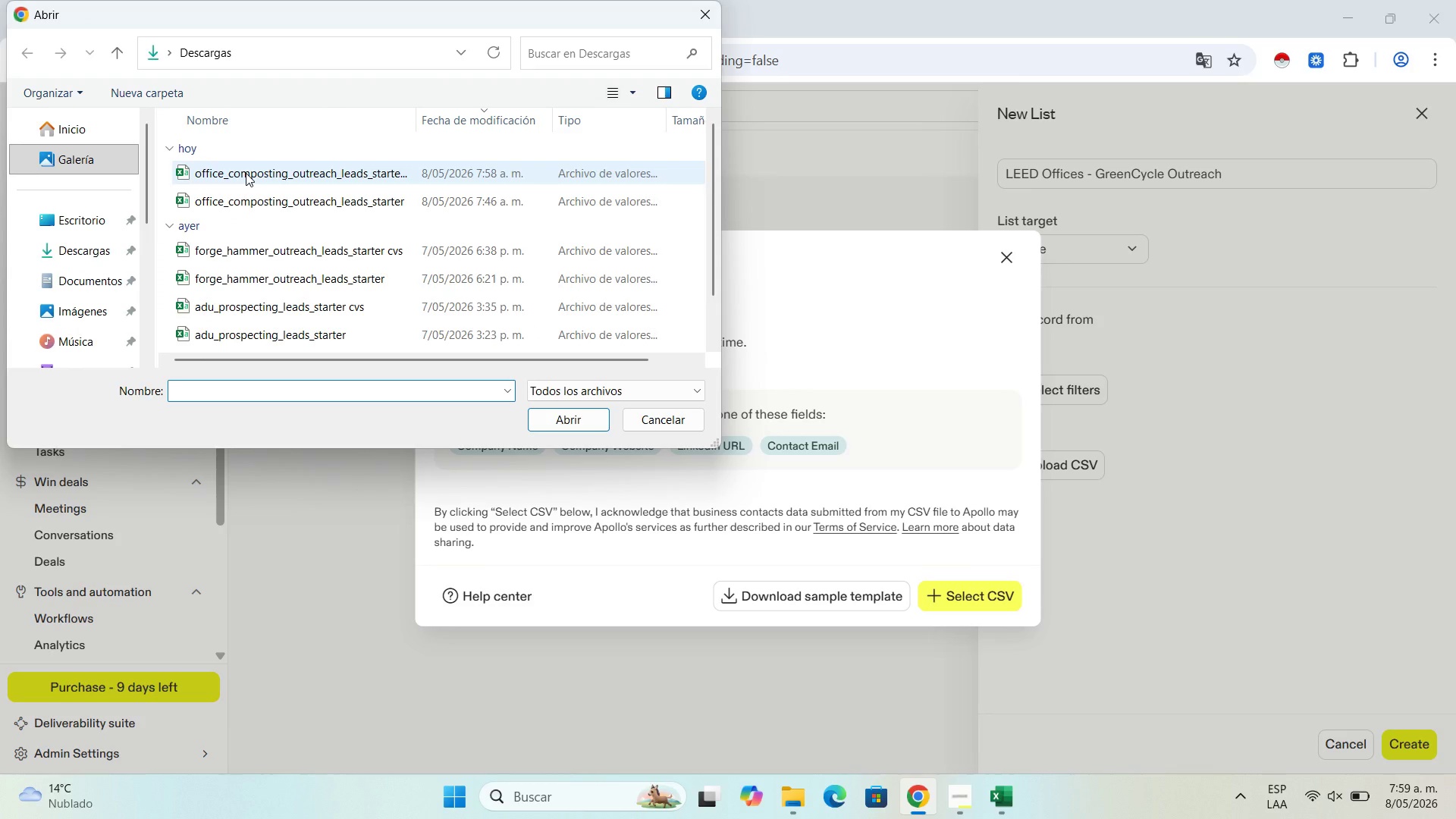 
double_click([246, 173])
 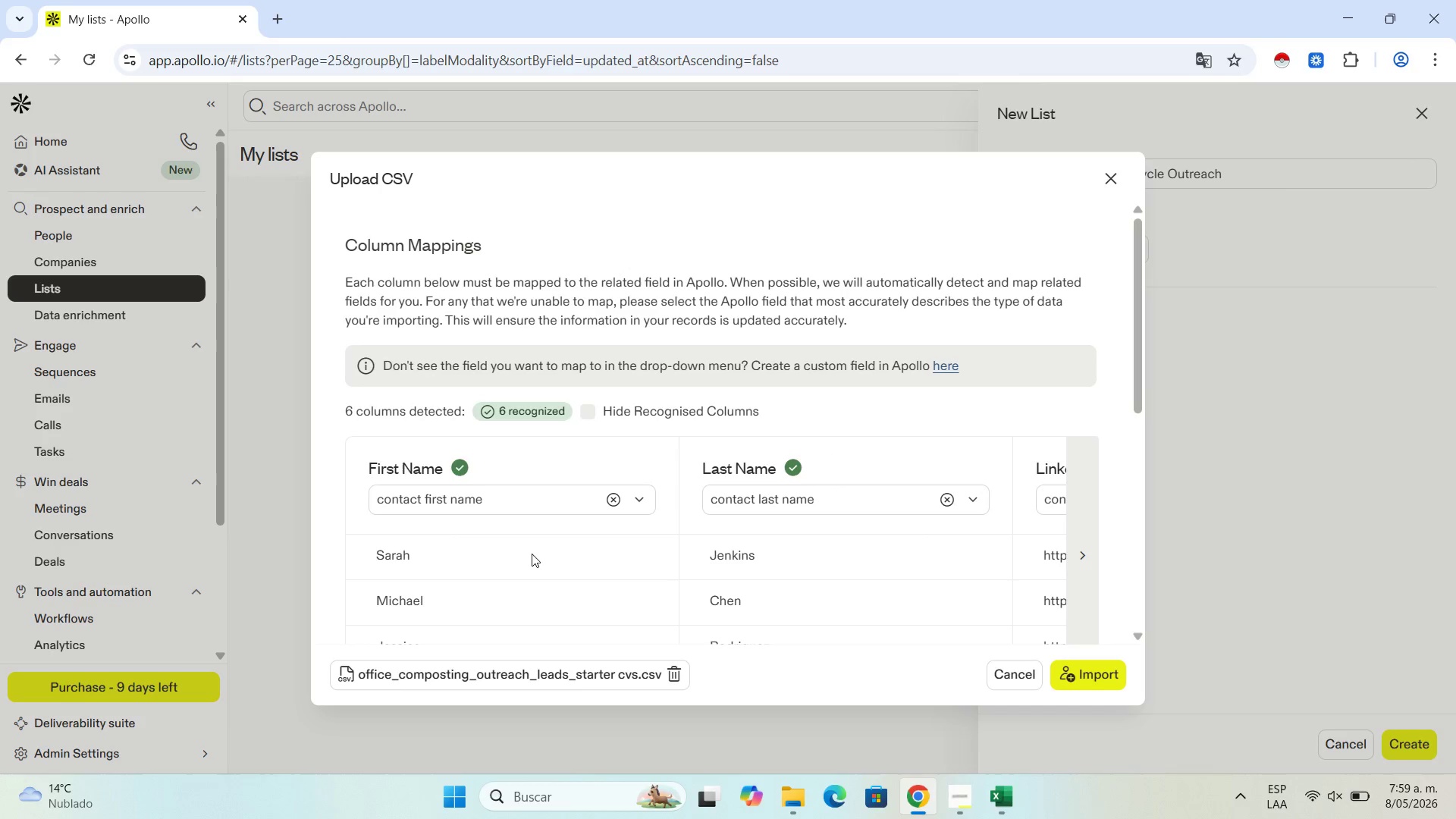 
wait(5.41)
 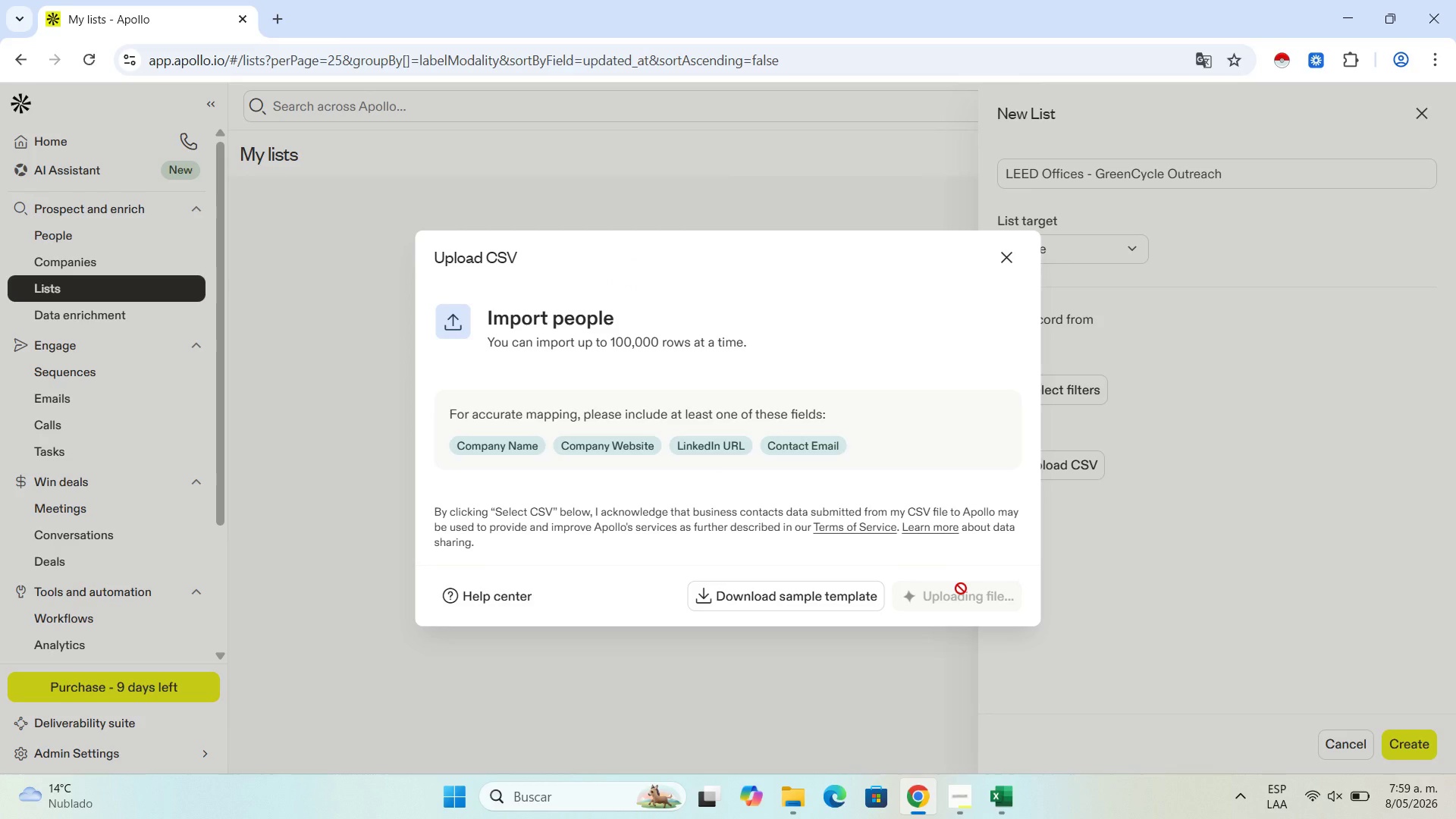 
left_click_drag(start_coordinate=[1143, 356], to_coordinate=[1134, 428])
 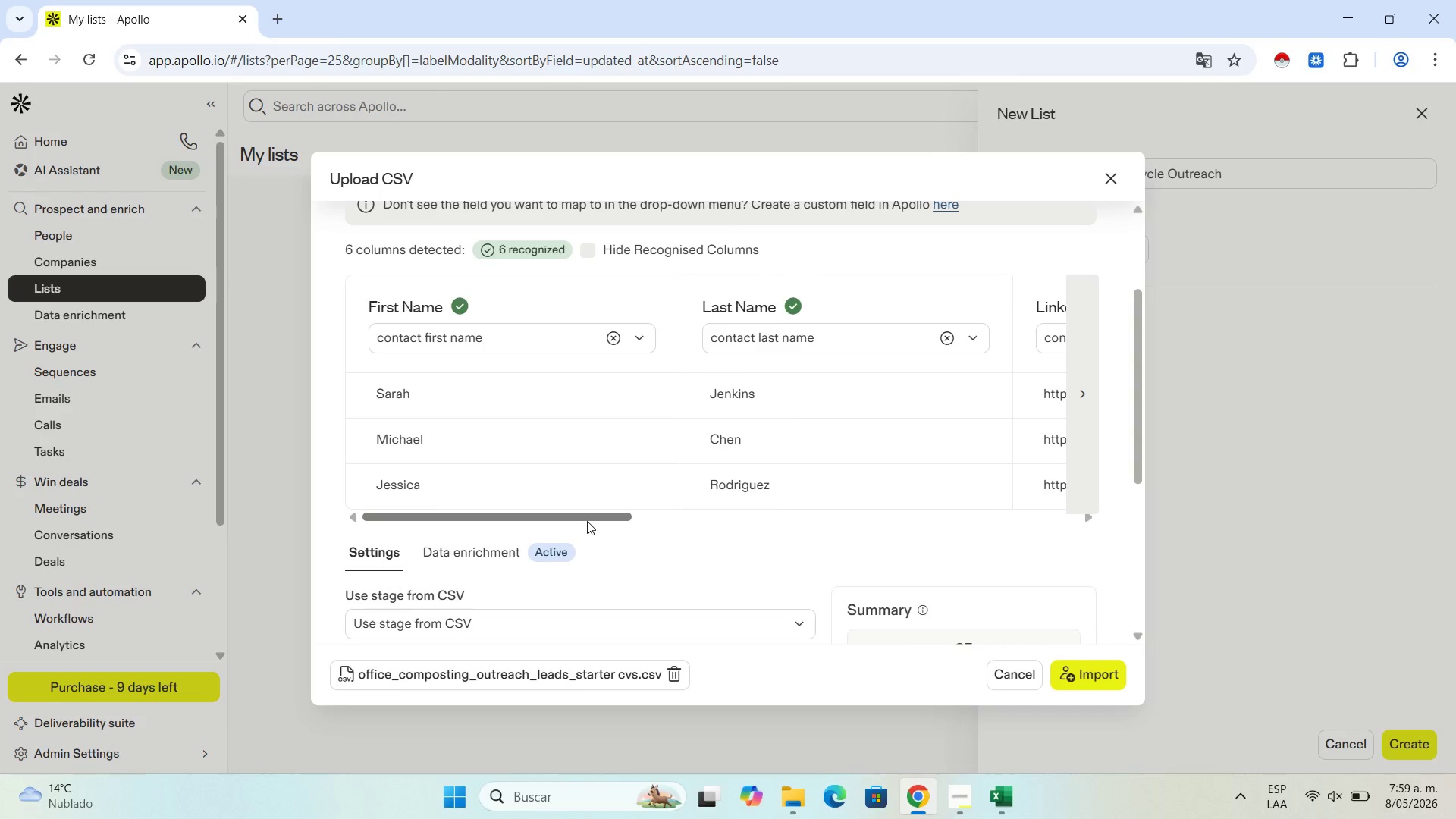 
left_click_drag(start_coordinate=[587, 521], to_coordinate=[1041, 471])
 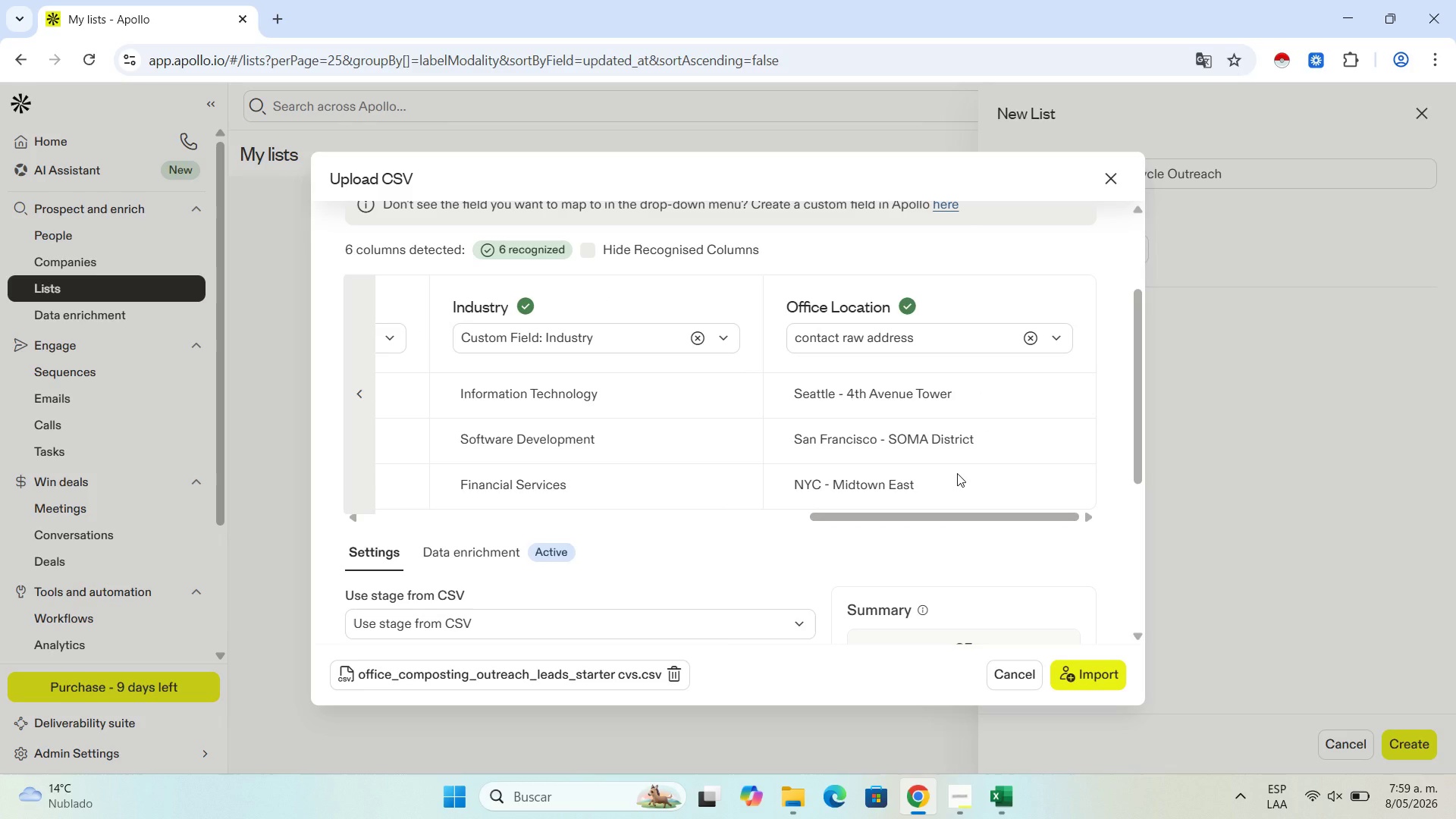 
scroll: coordinate [906, 391], scroll_direction: none, amount: 0.0
 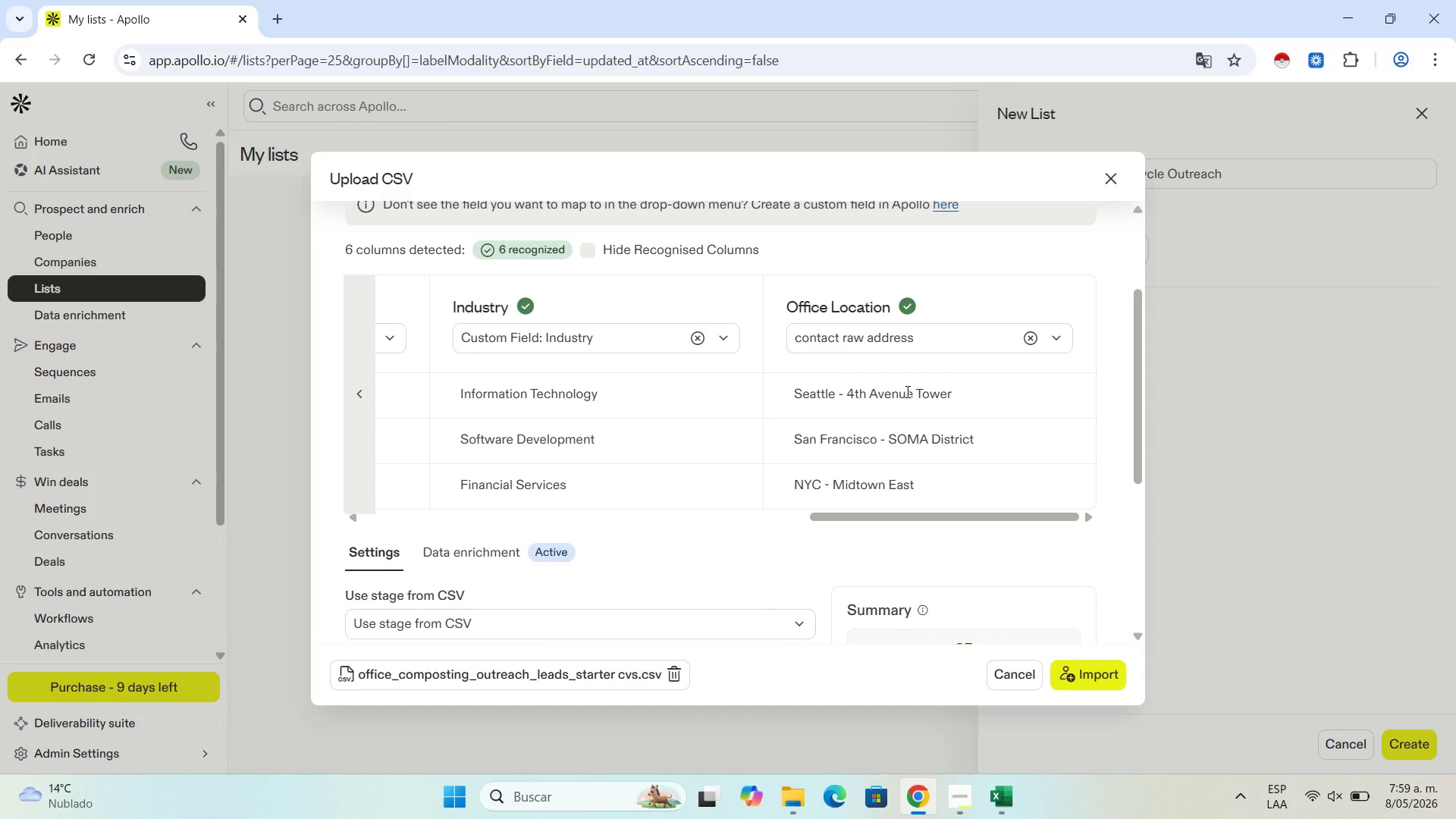 
wait(23.27)
 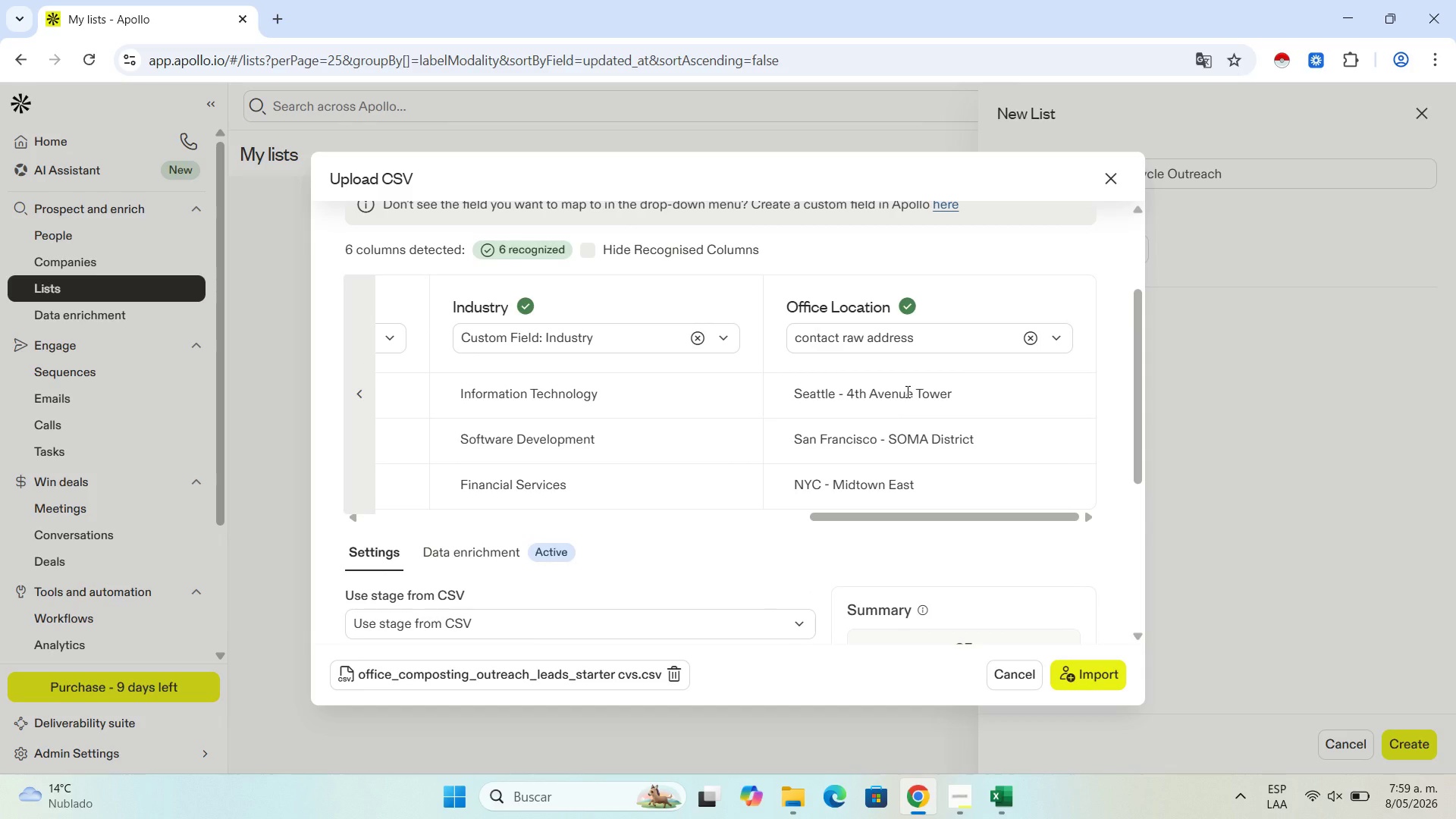 
left_click([1063, 347])
 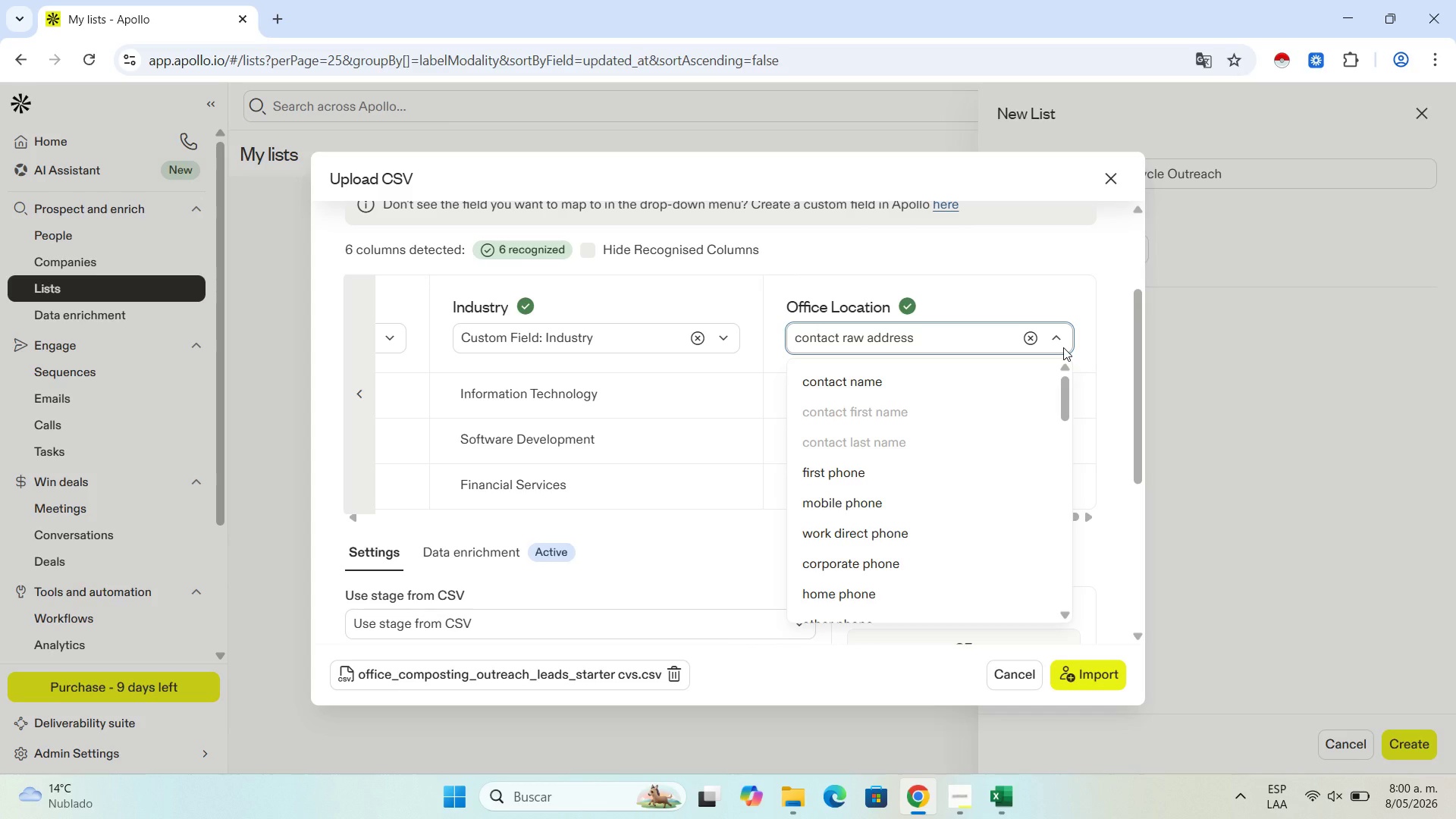 
wait(6.09)
 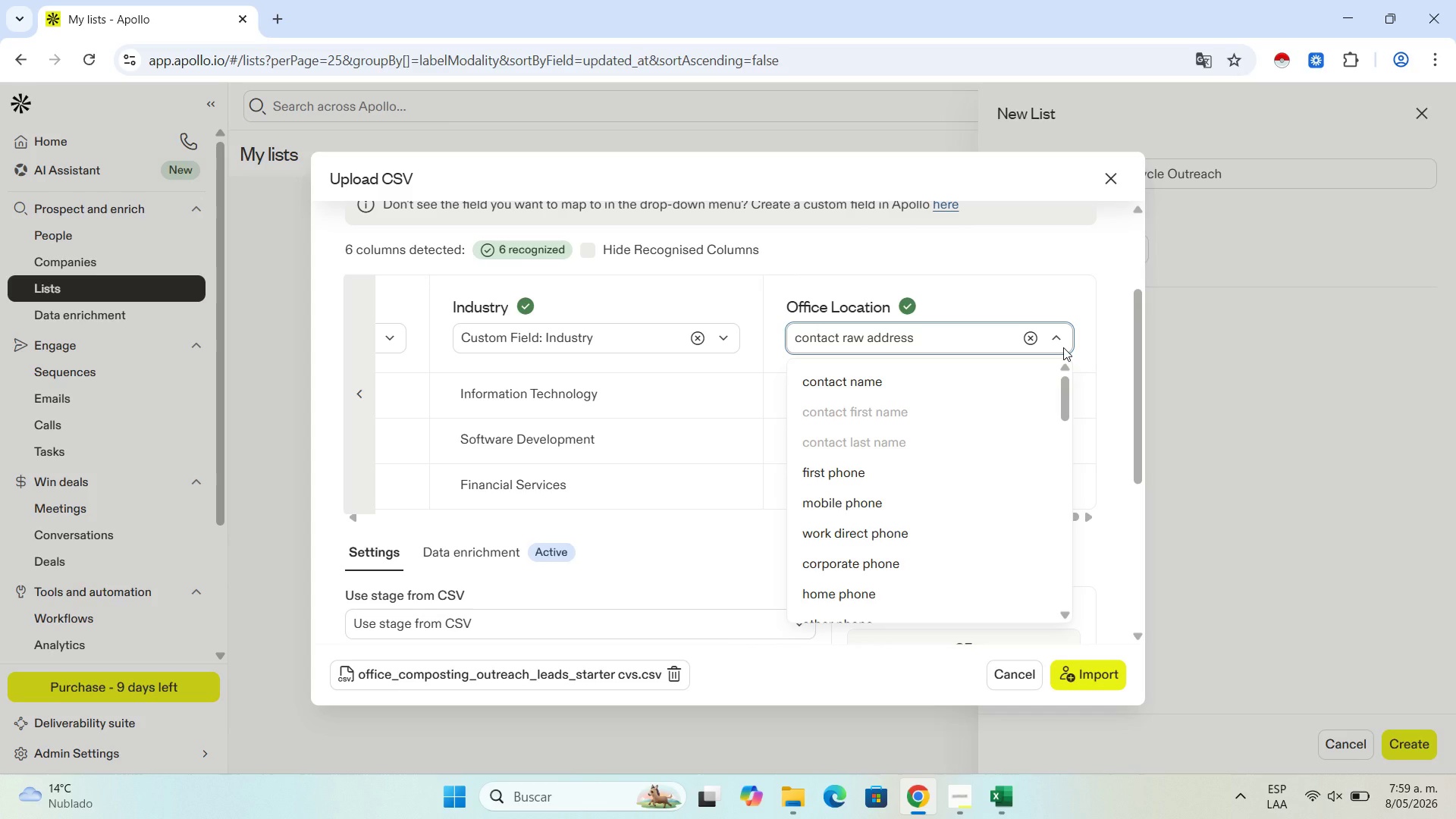 
left_click([944, 209])
 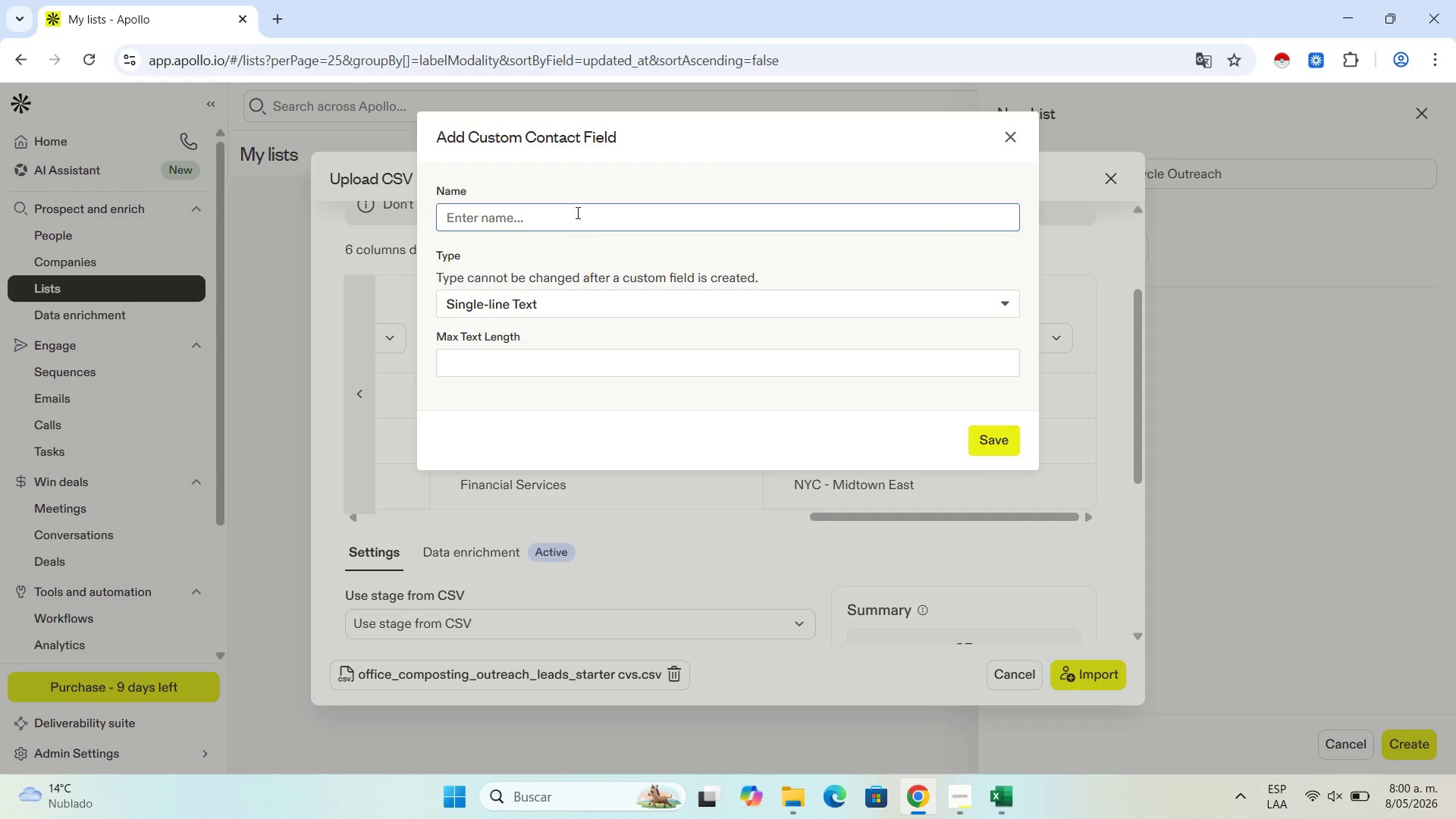 
left_click([576, 220])
 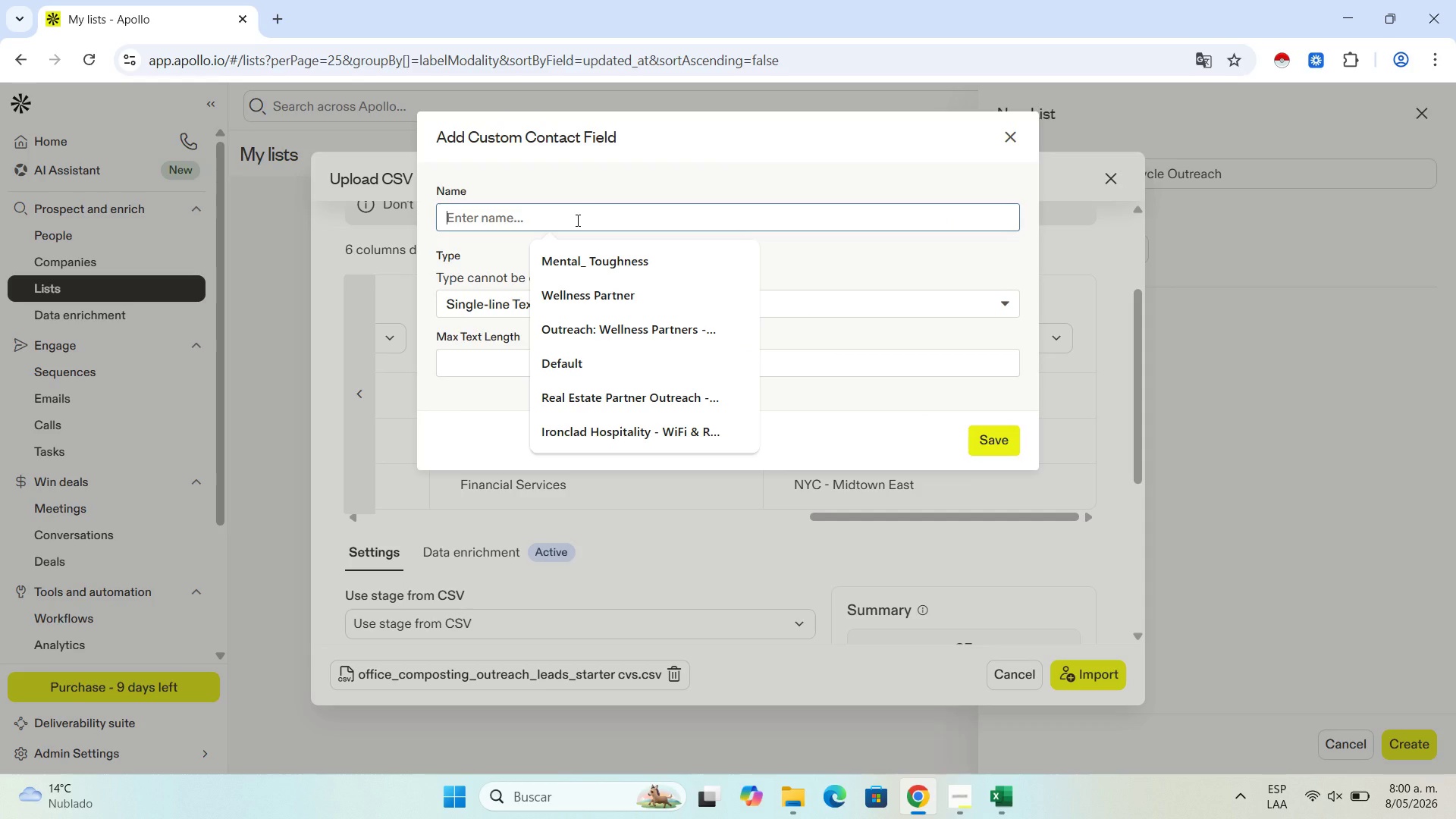 
type(Office_location)
 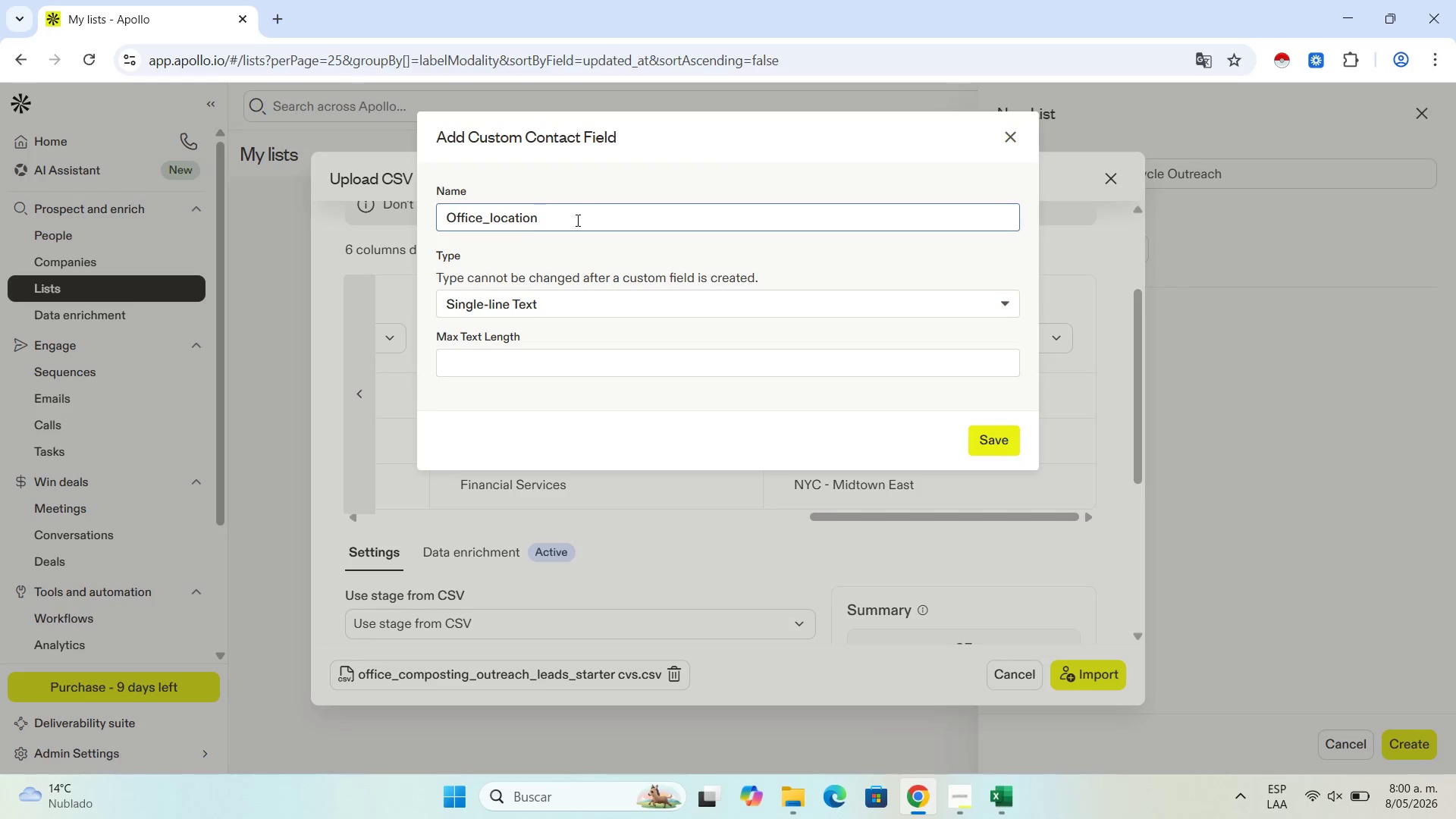 
wait(34.38)
 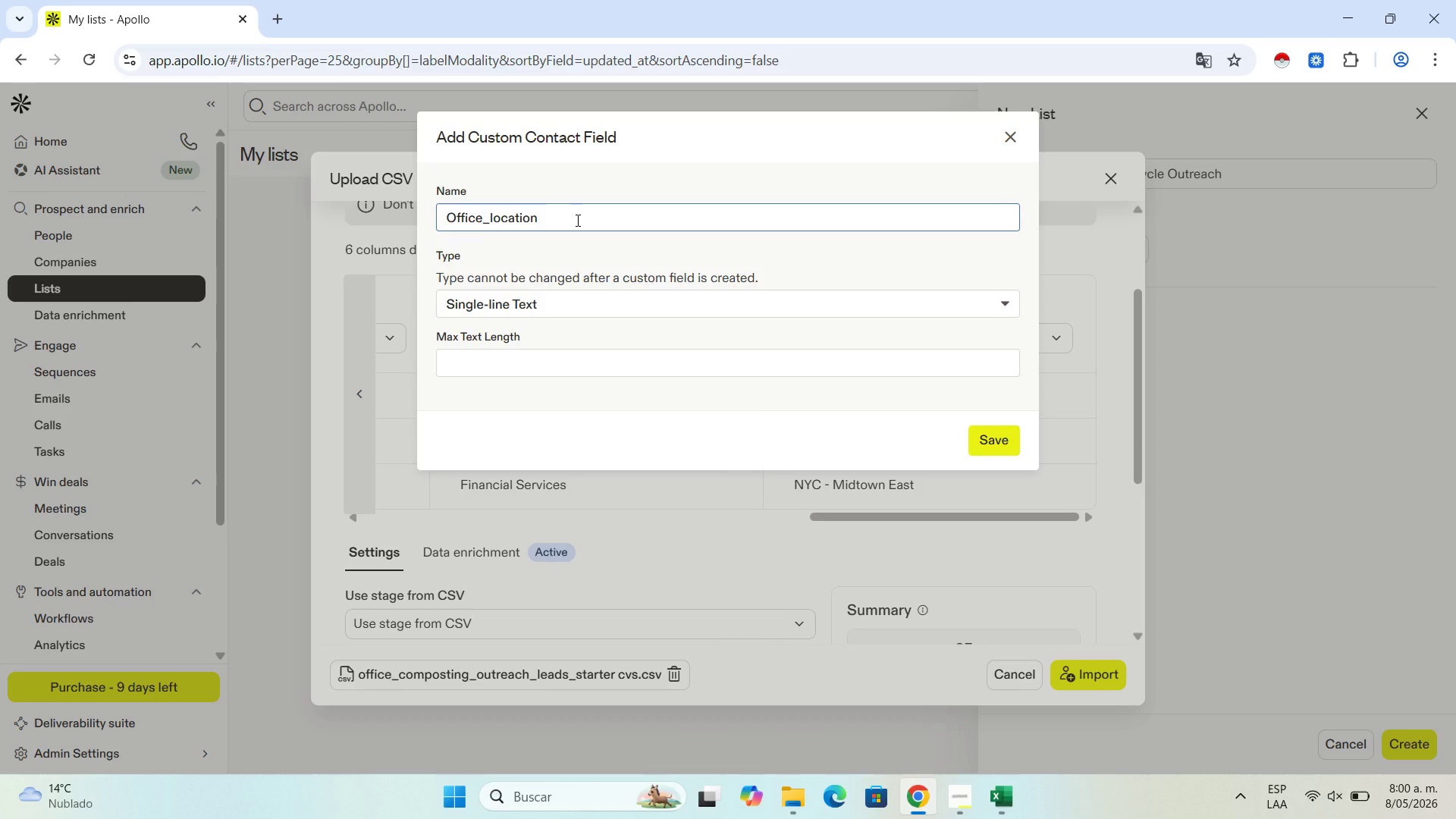 
key(Numpad2)
 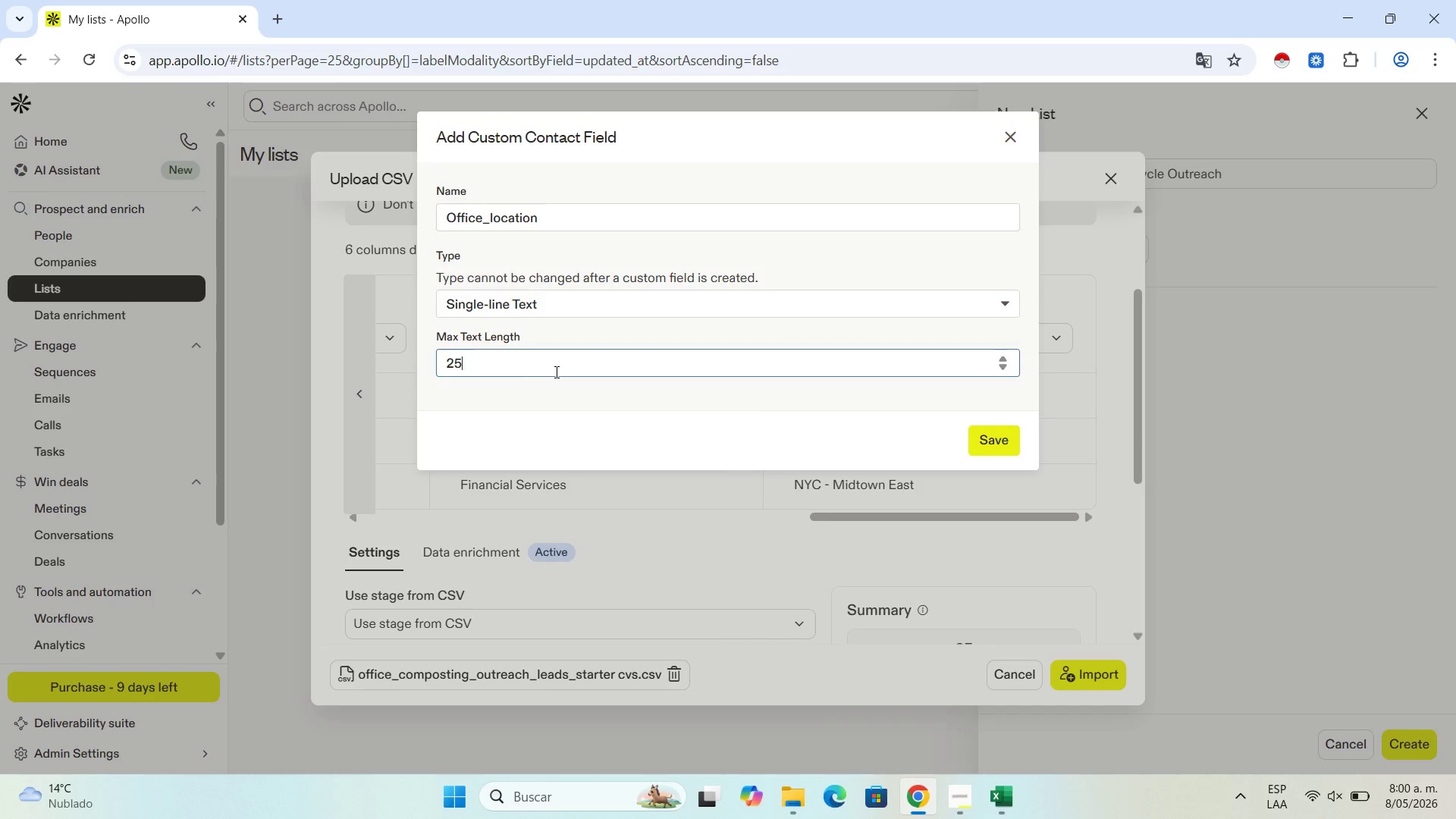 
key(Numpad5)
 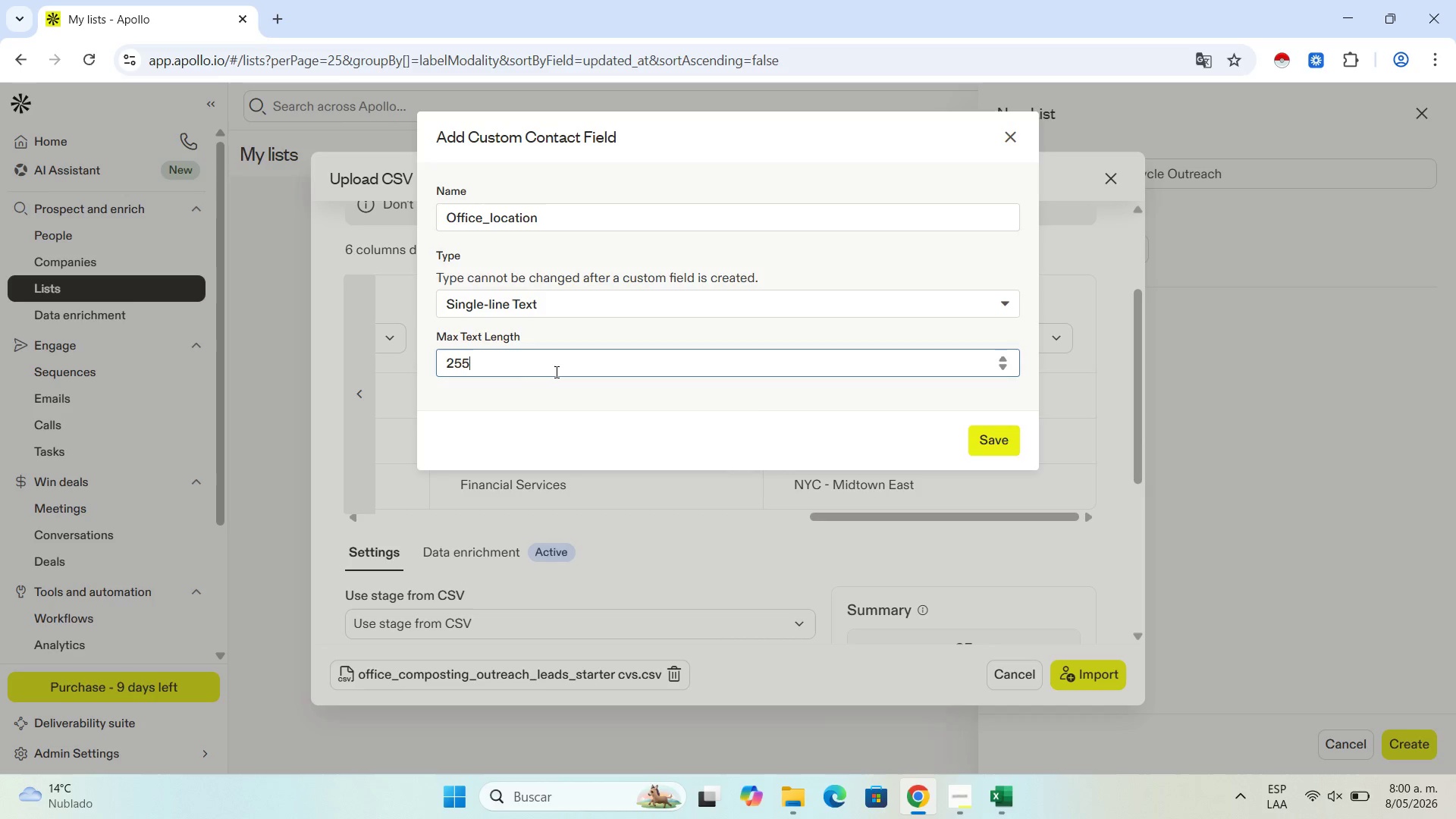 
key(Numpad5)
 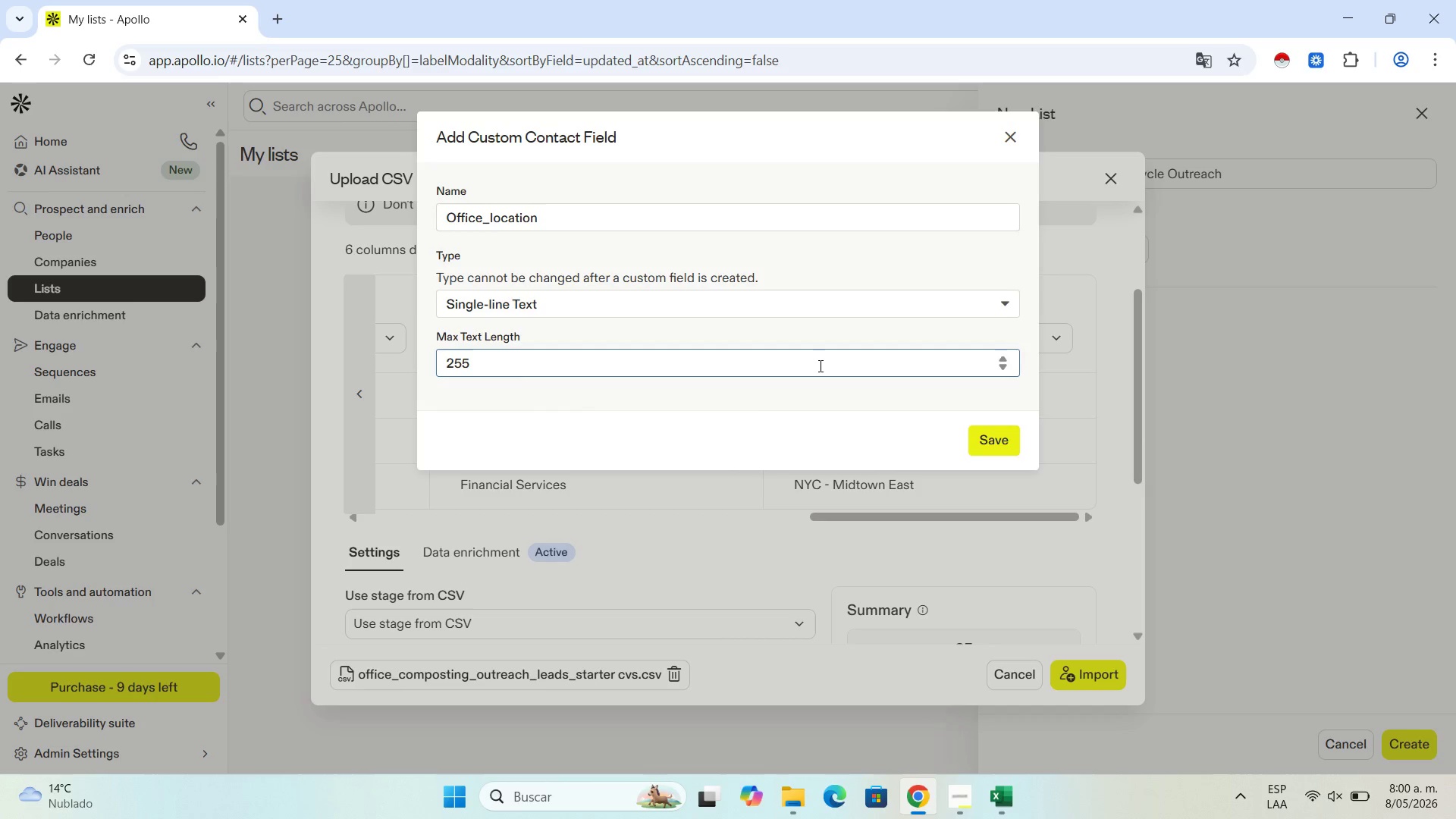 
wait(5.55)
 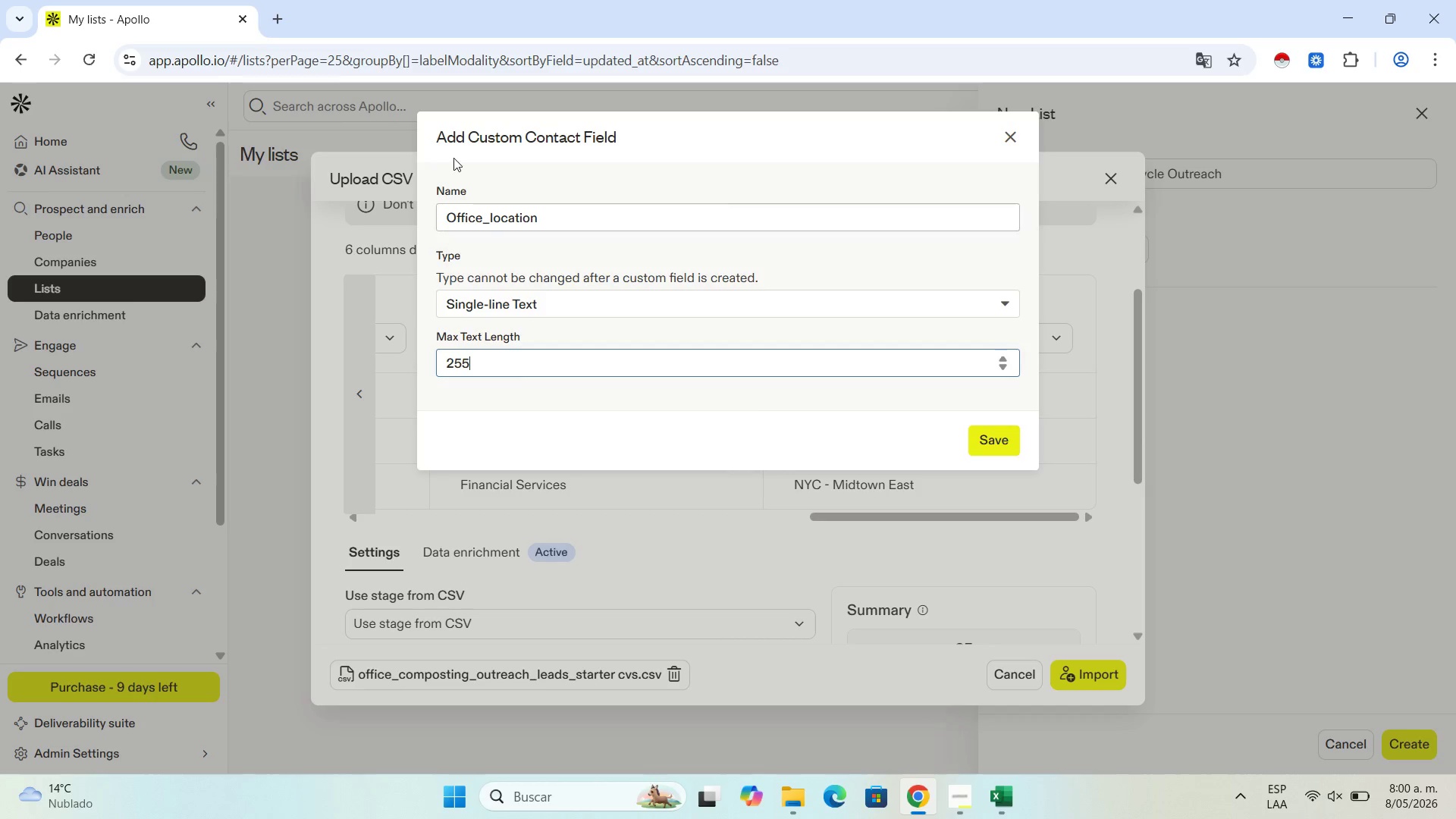 
left_click([452, 219])
 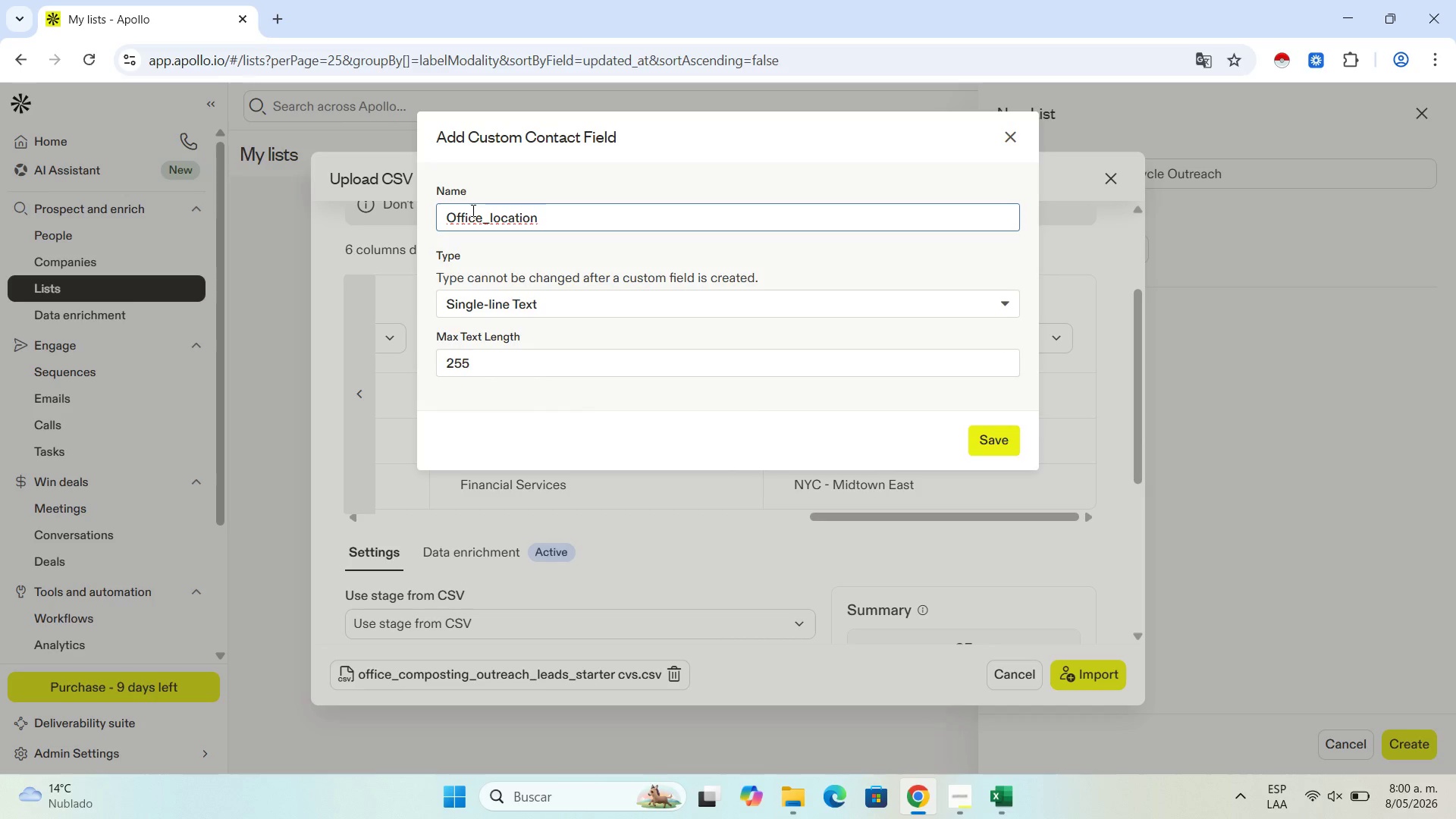 
key(Backspace)
 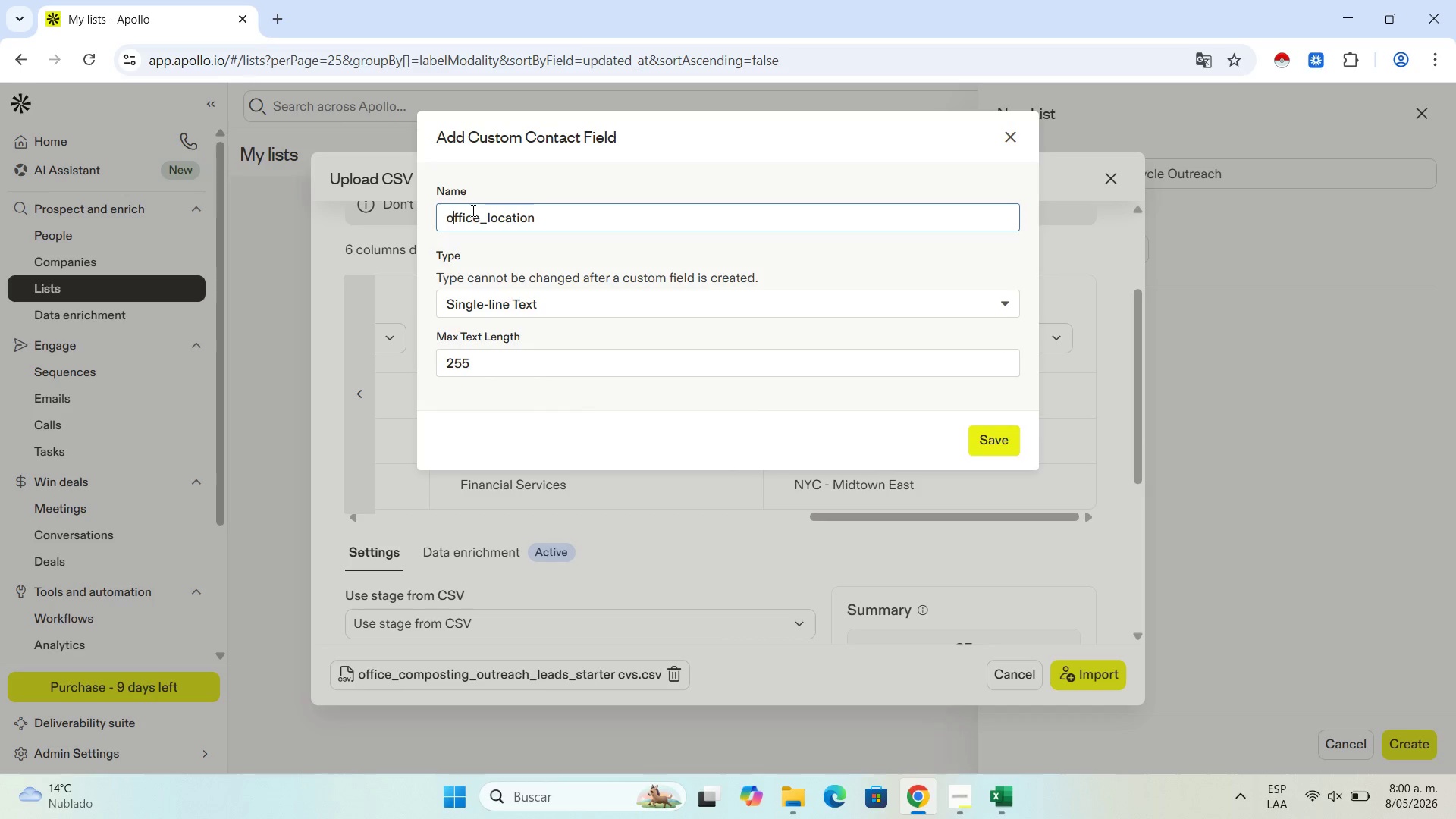 
key(O)
 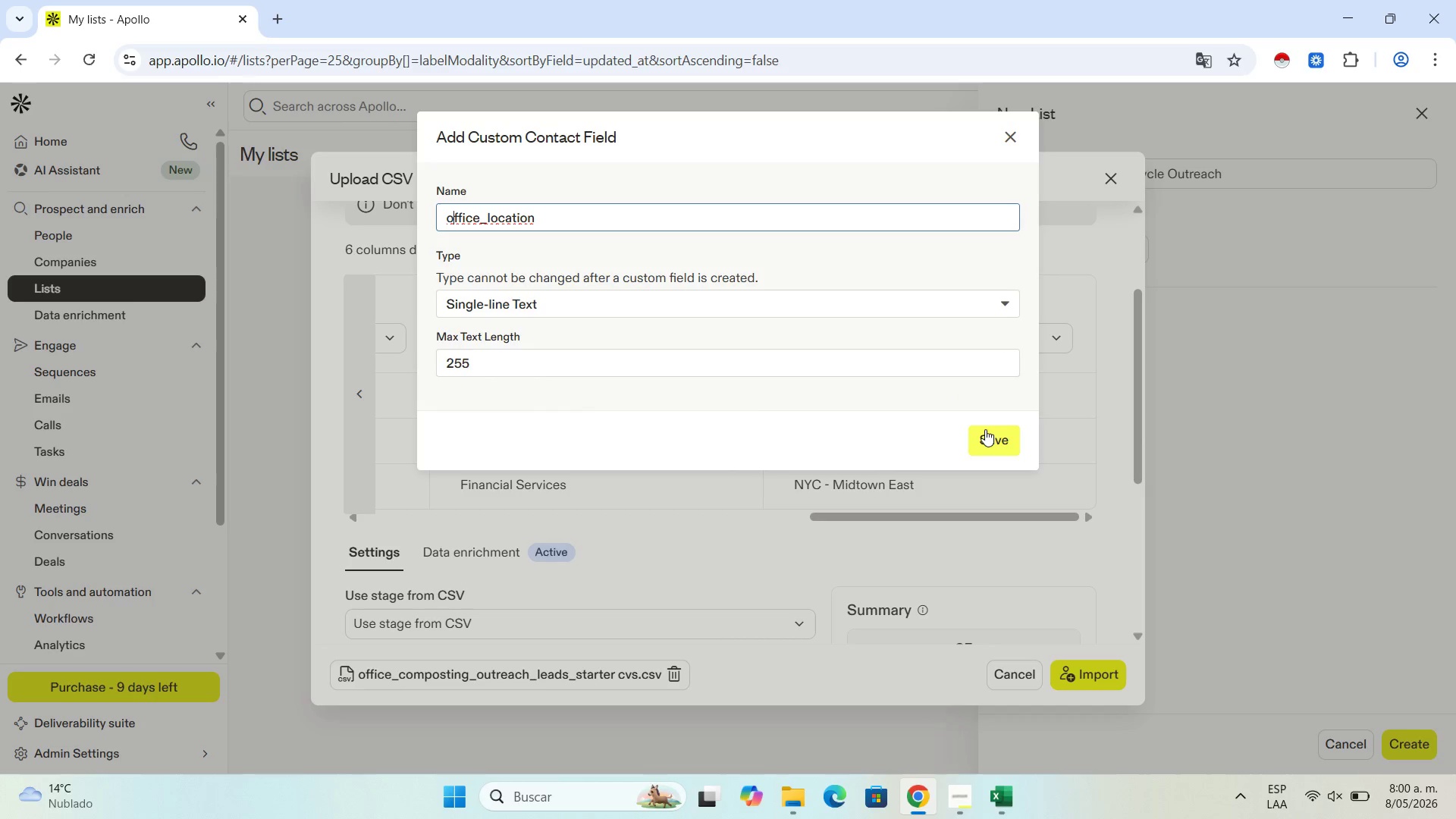 
left_click([985, 429])
 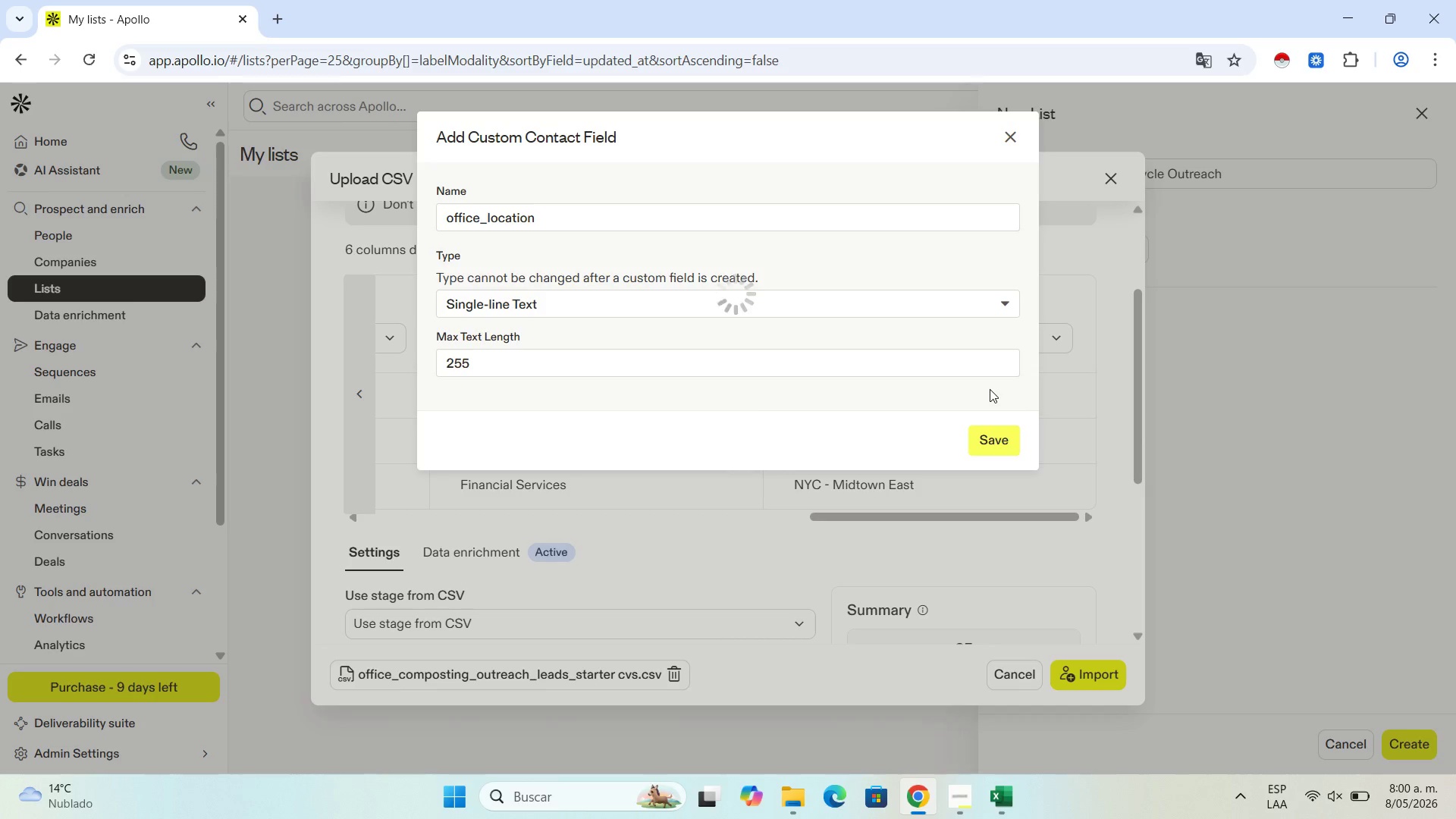 
mouse_move([944, 394])
 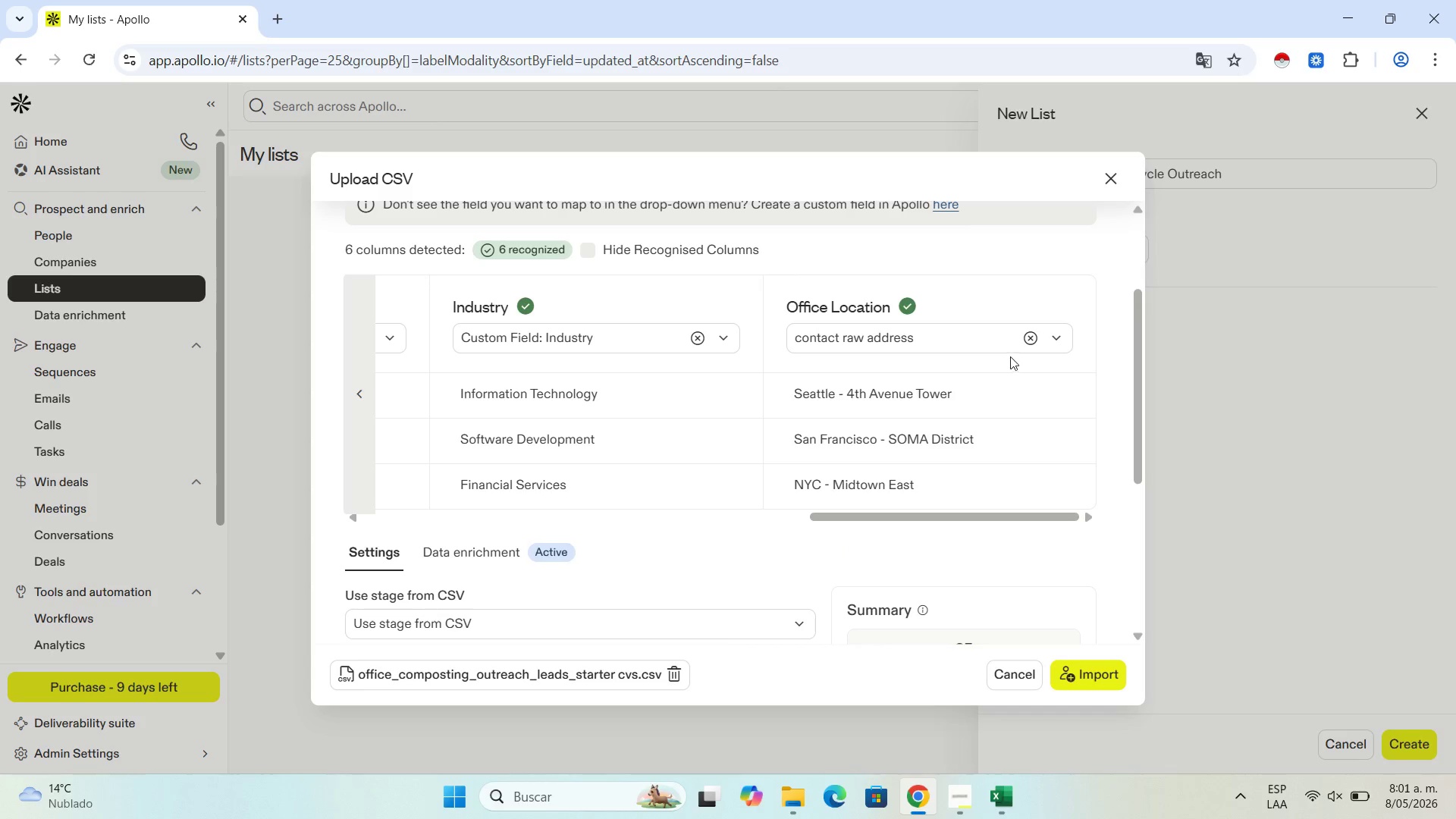 
left_click([1058, 341])
 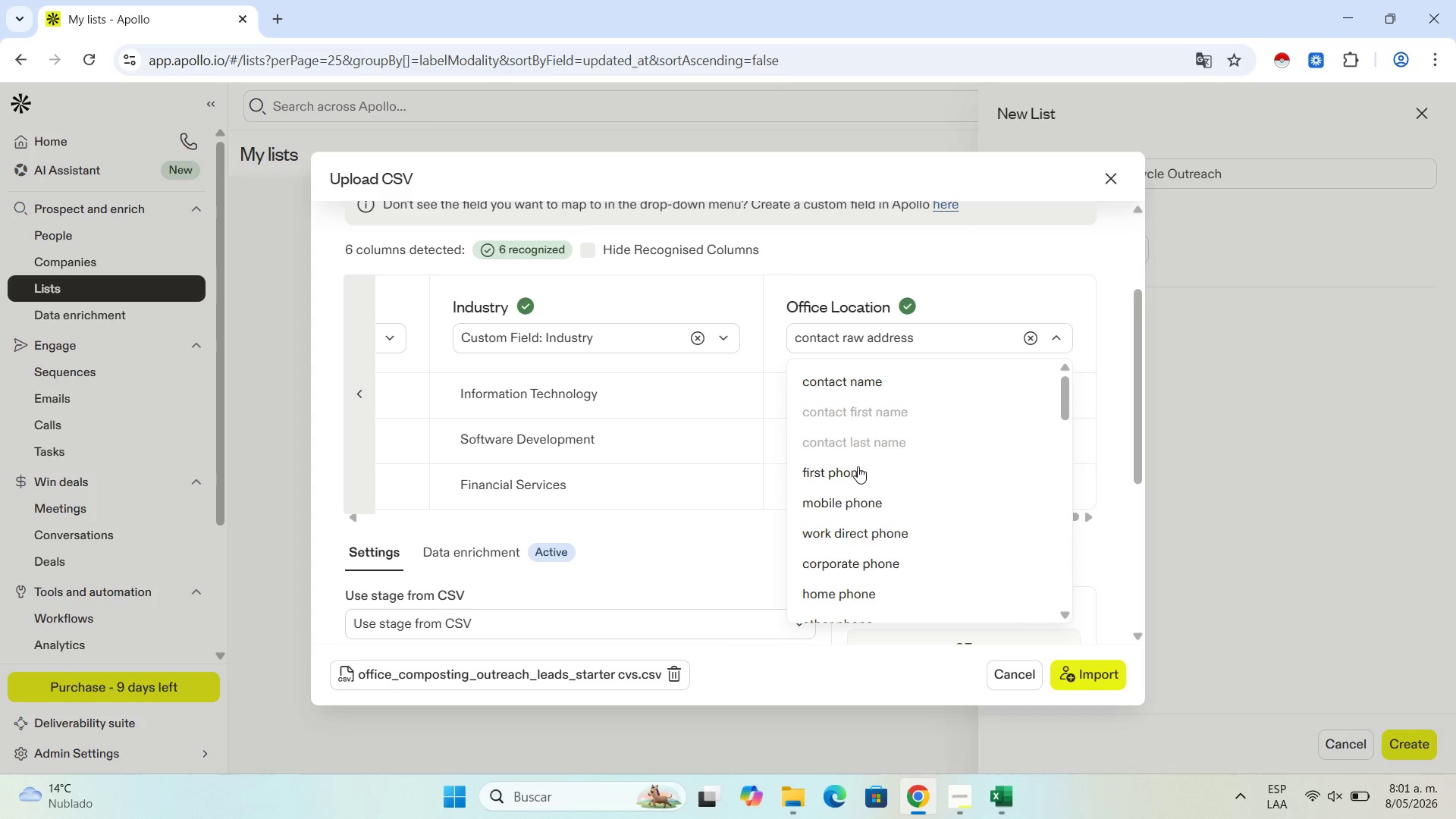 
scroll: coordinate [849, 539], scroll_direction: down, amount: 16.0
 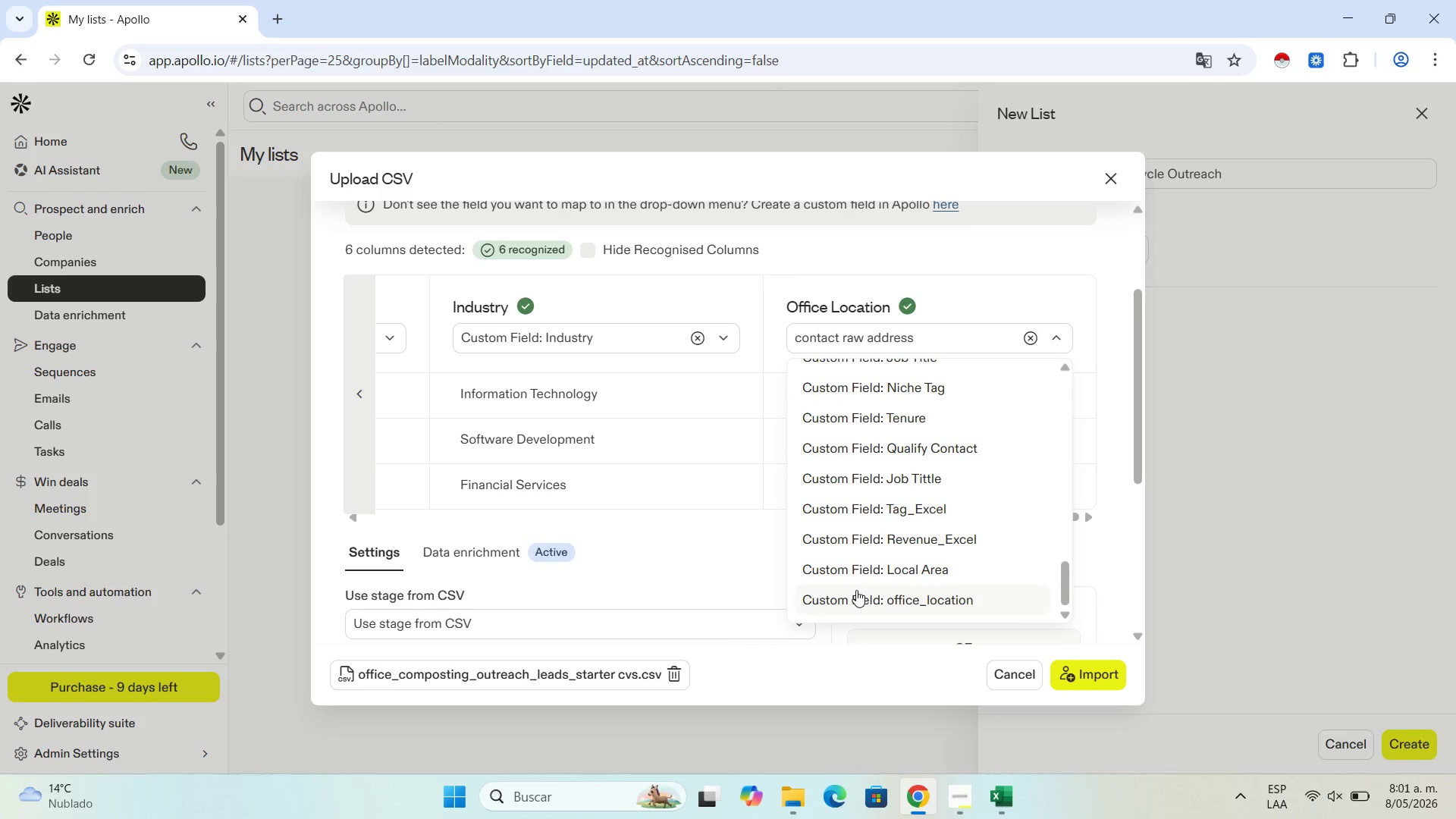 
left_click([856, 590])
 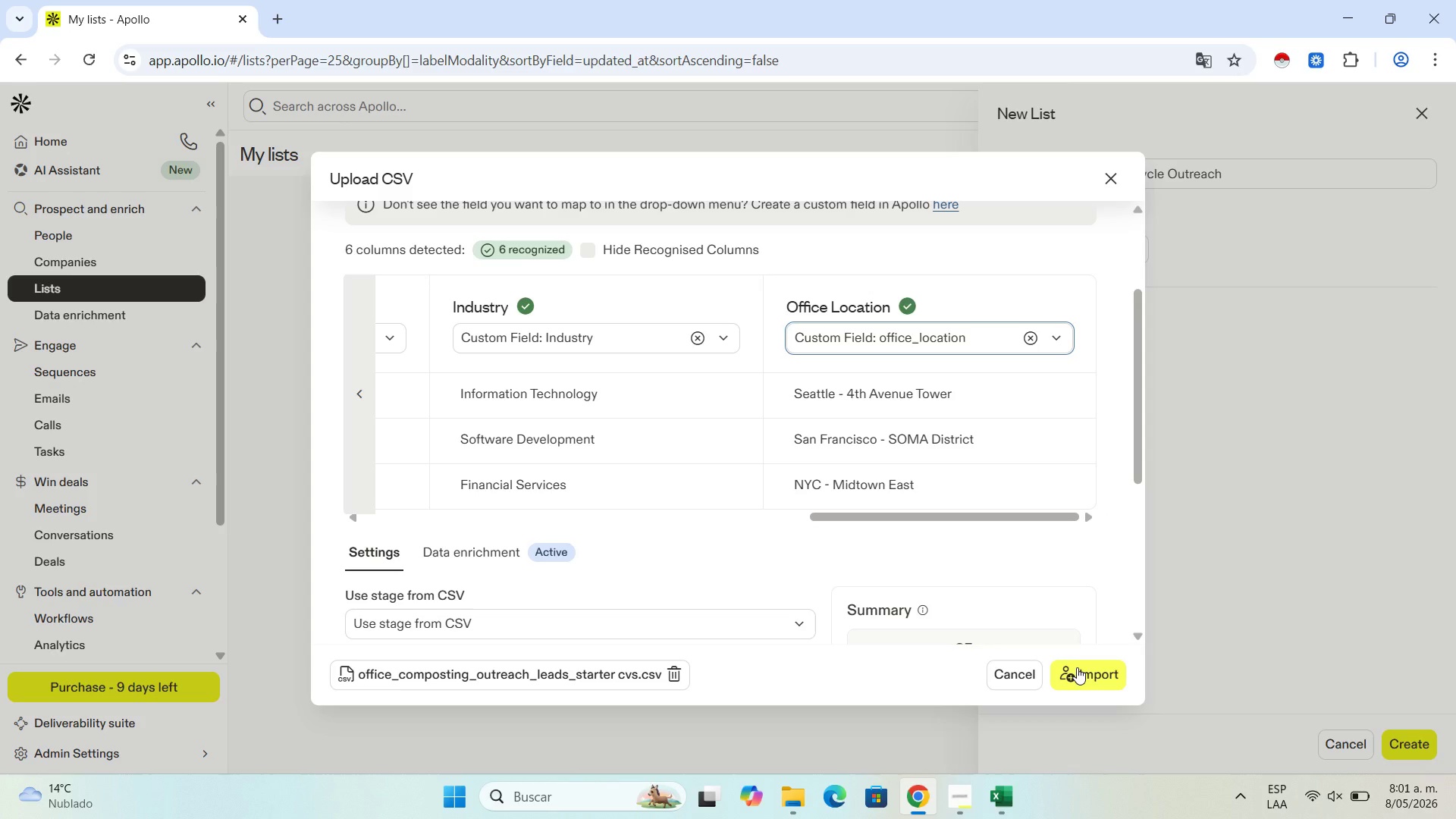 
scroll: coordinate [856, 590], scroll_direction: down, amount: 1.0
 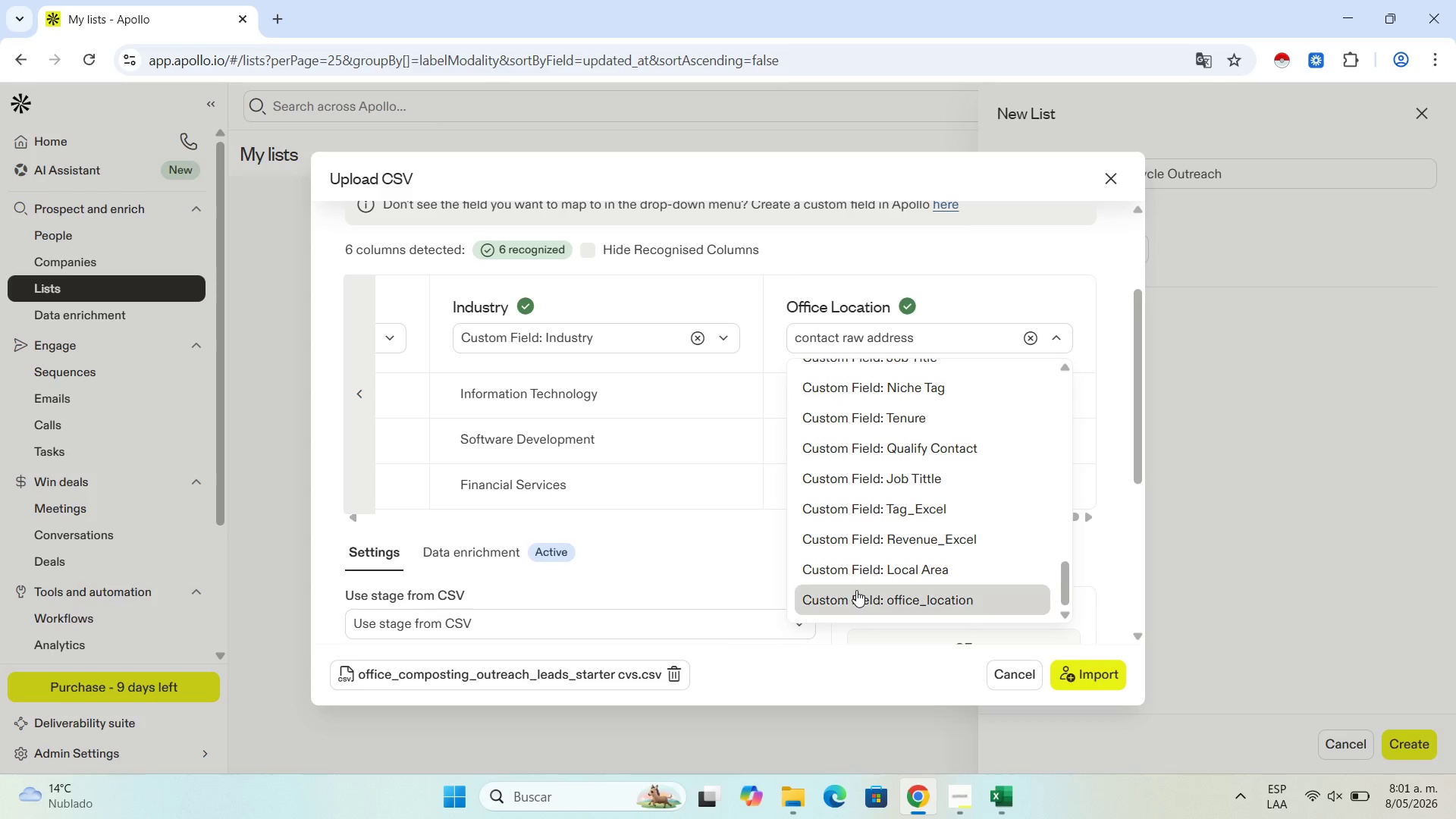 
wait(15.75)
 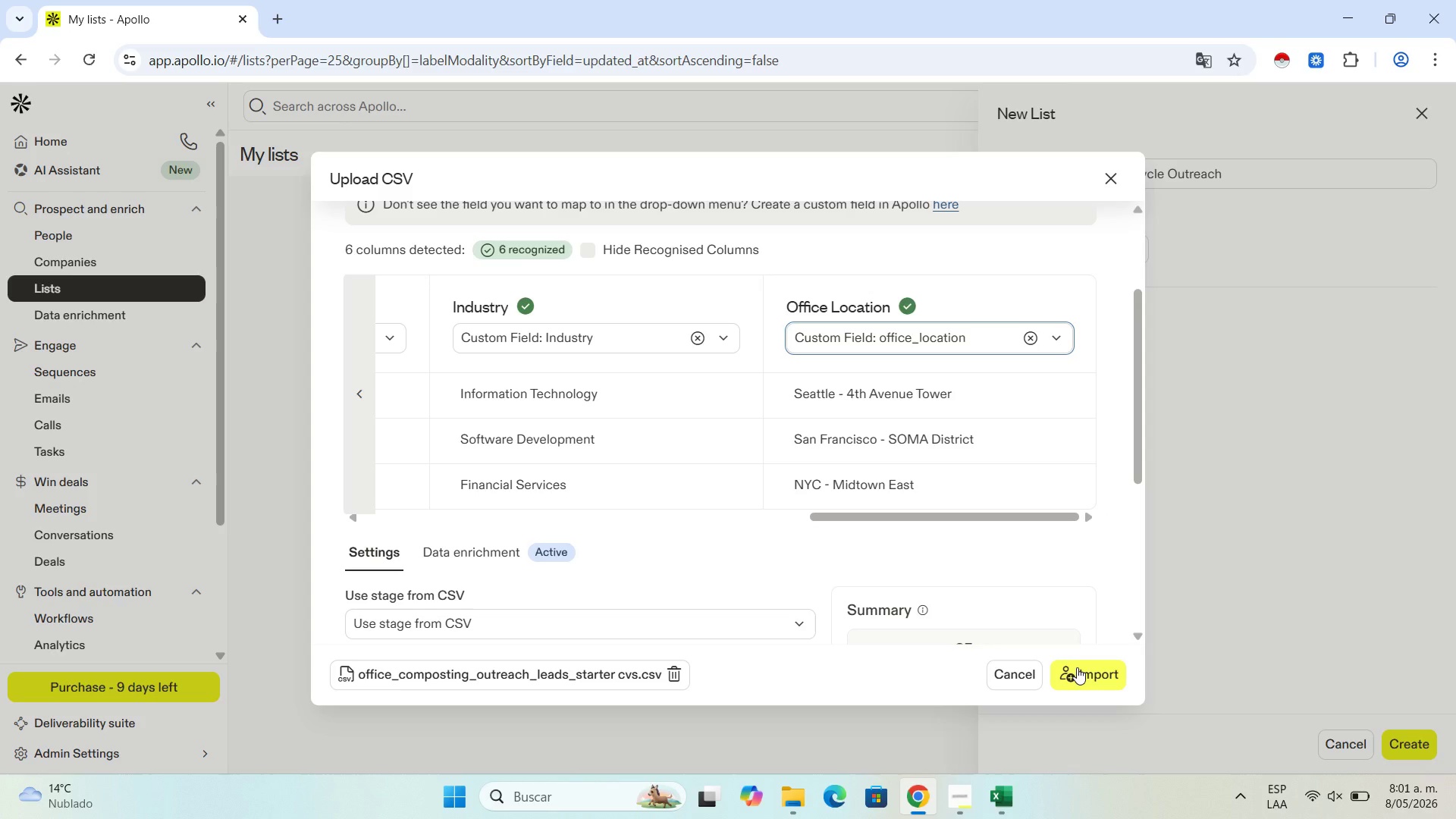 
left_click([1077, 667])
 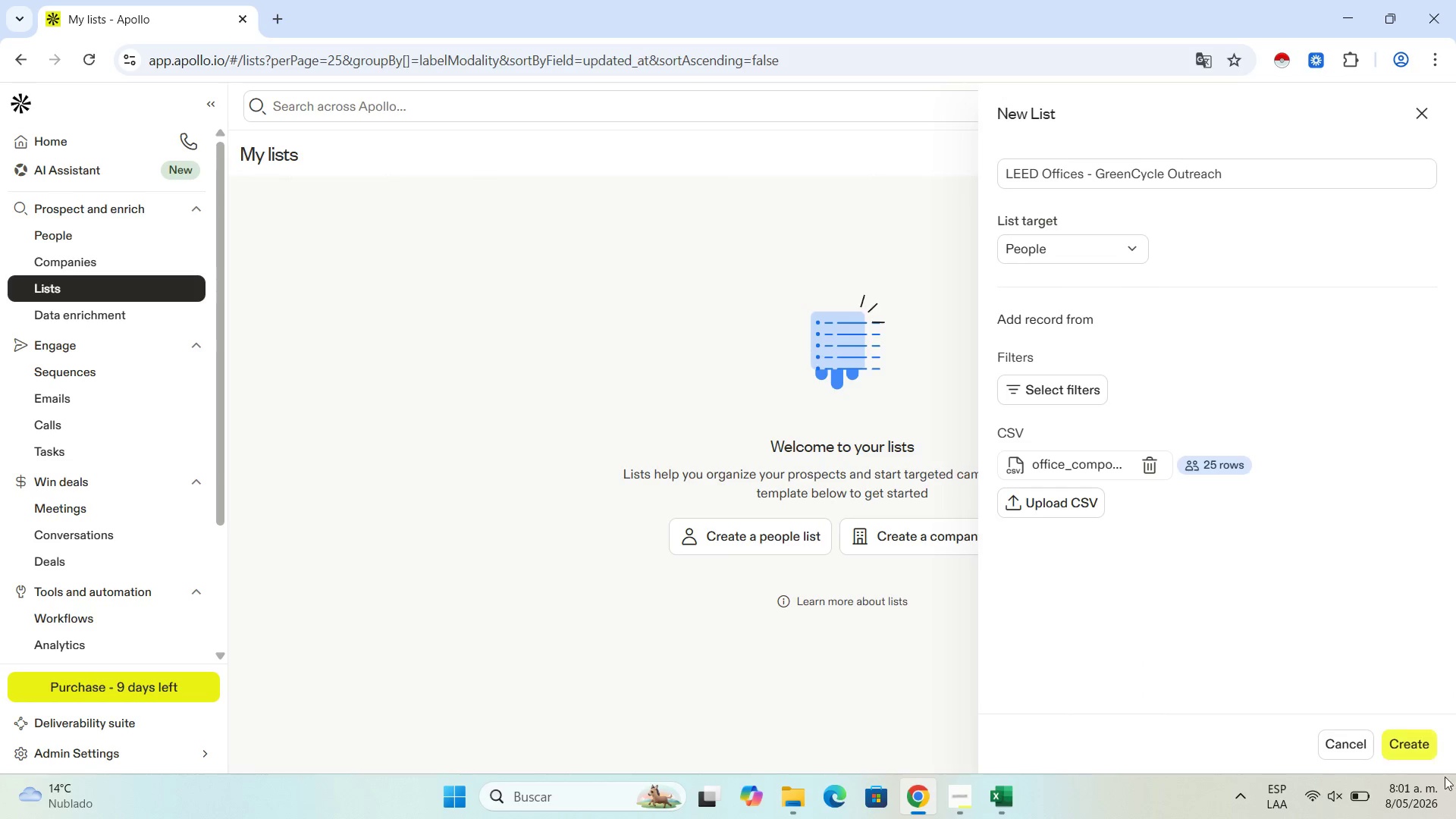 
left_click([1401, 736])
 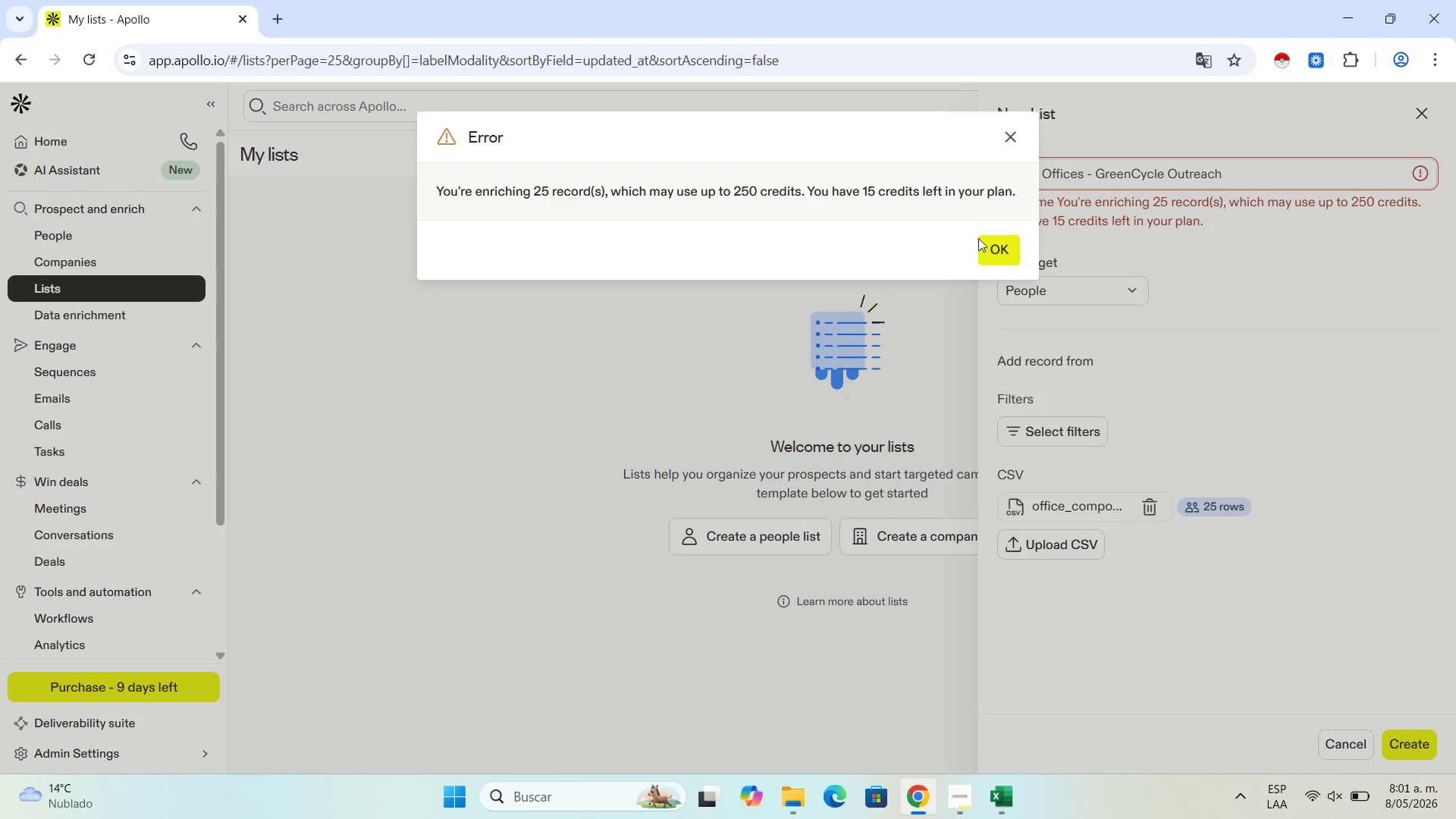 
left_click([1002, 258])
 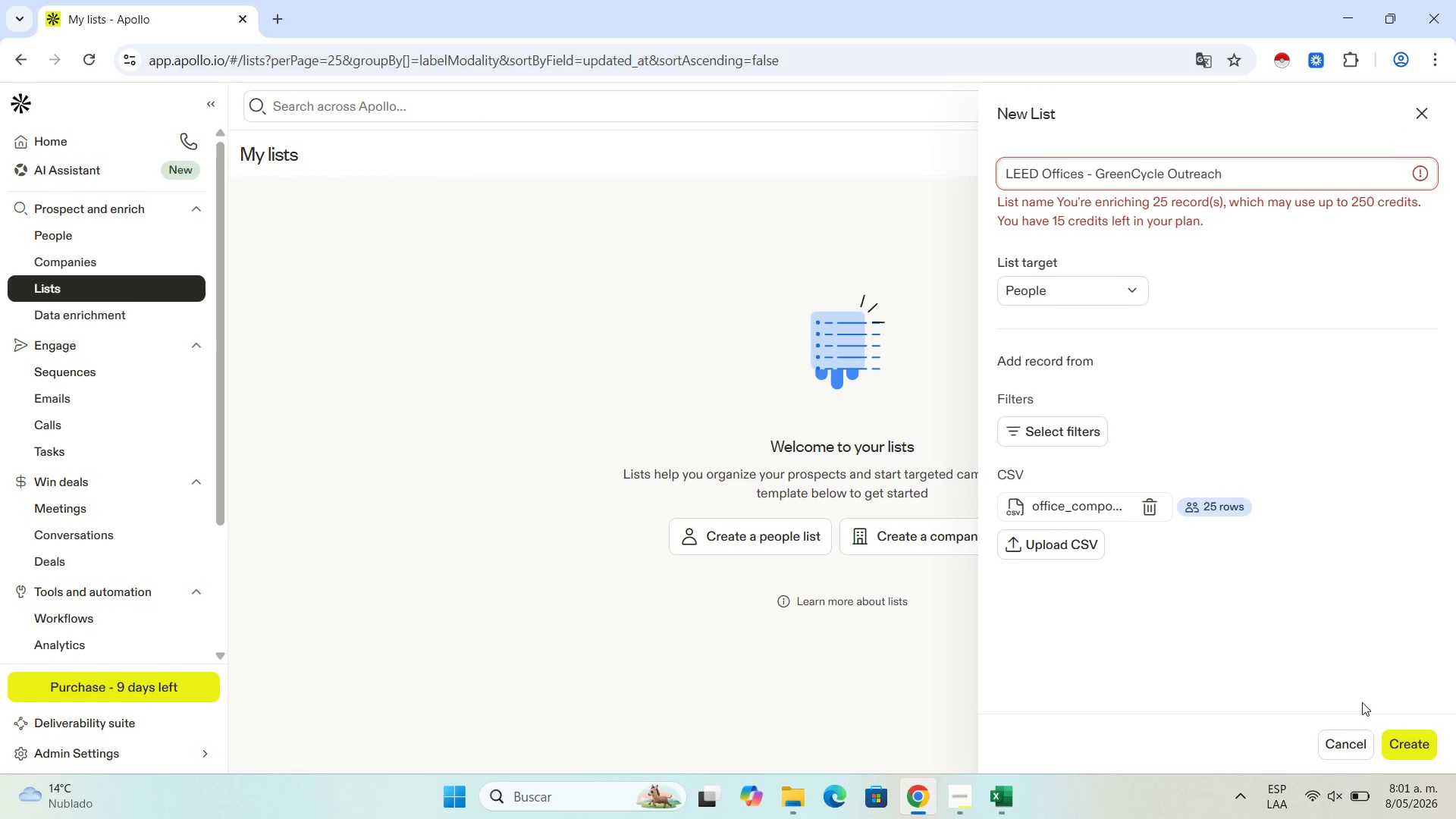 
left_click([1340, 739])
 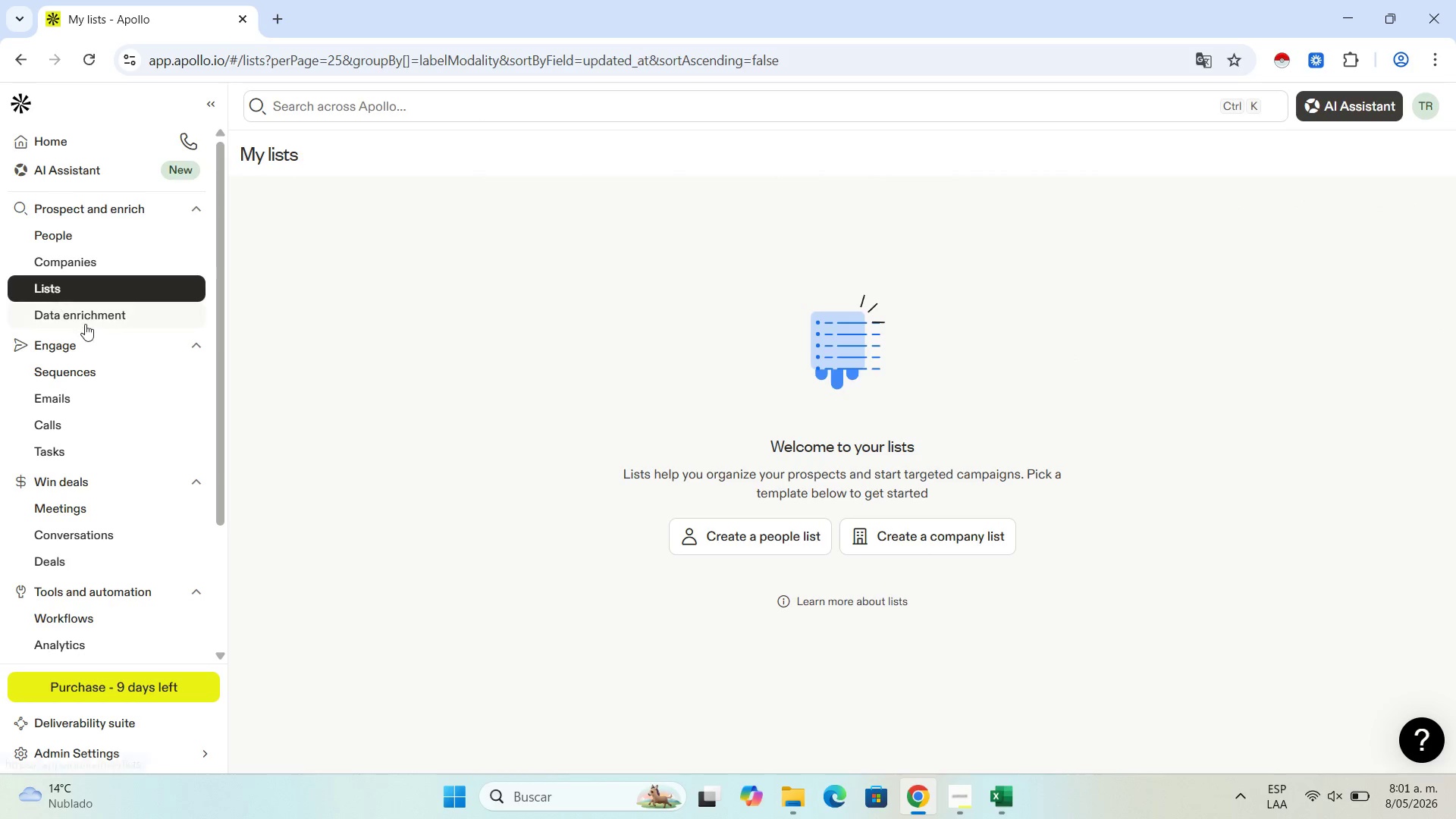 
left_click([110, 337])
 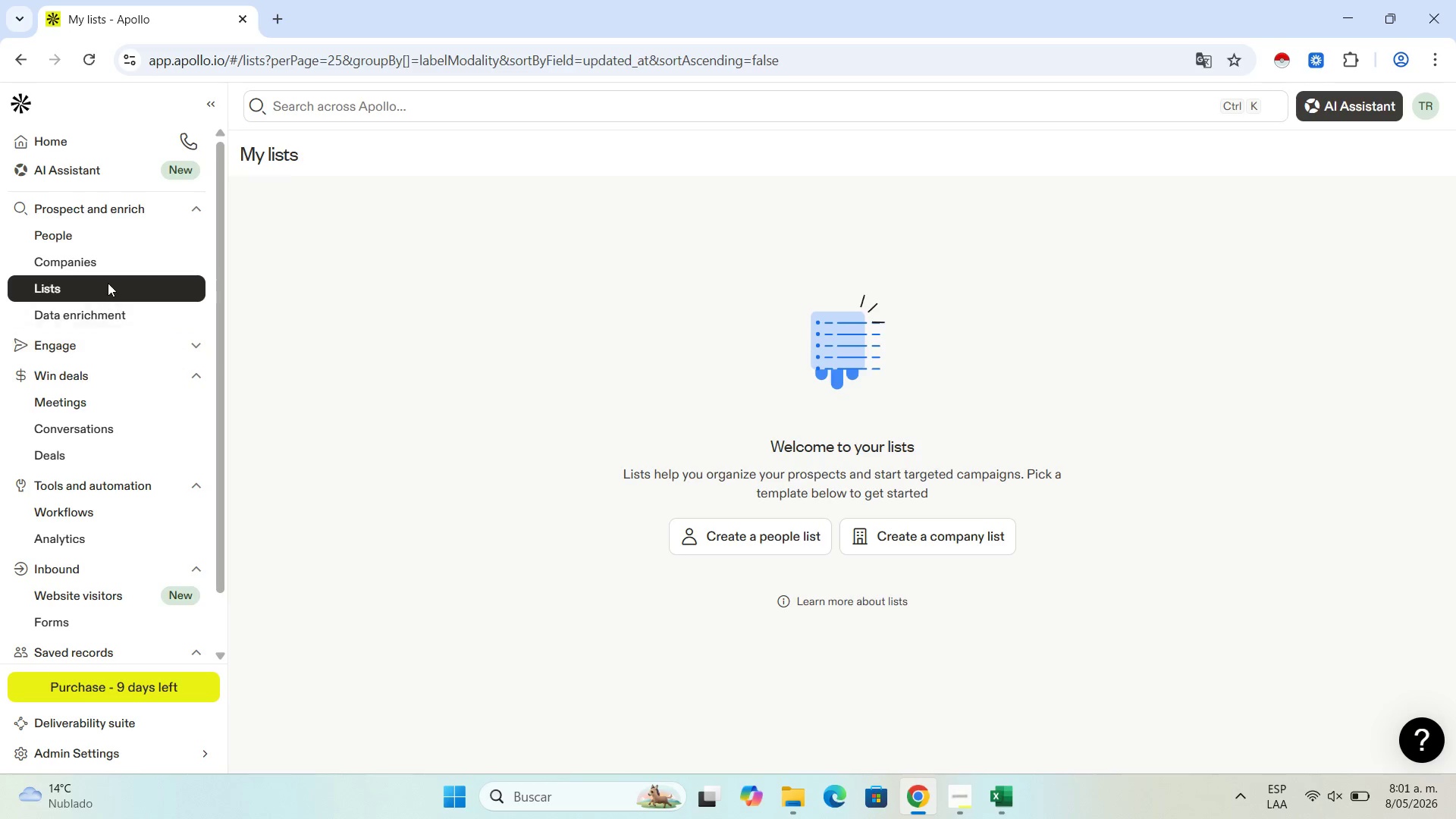 
left_click([110, 263])
 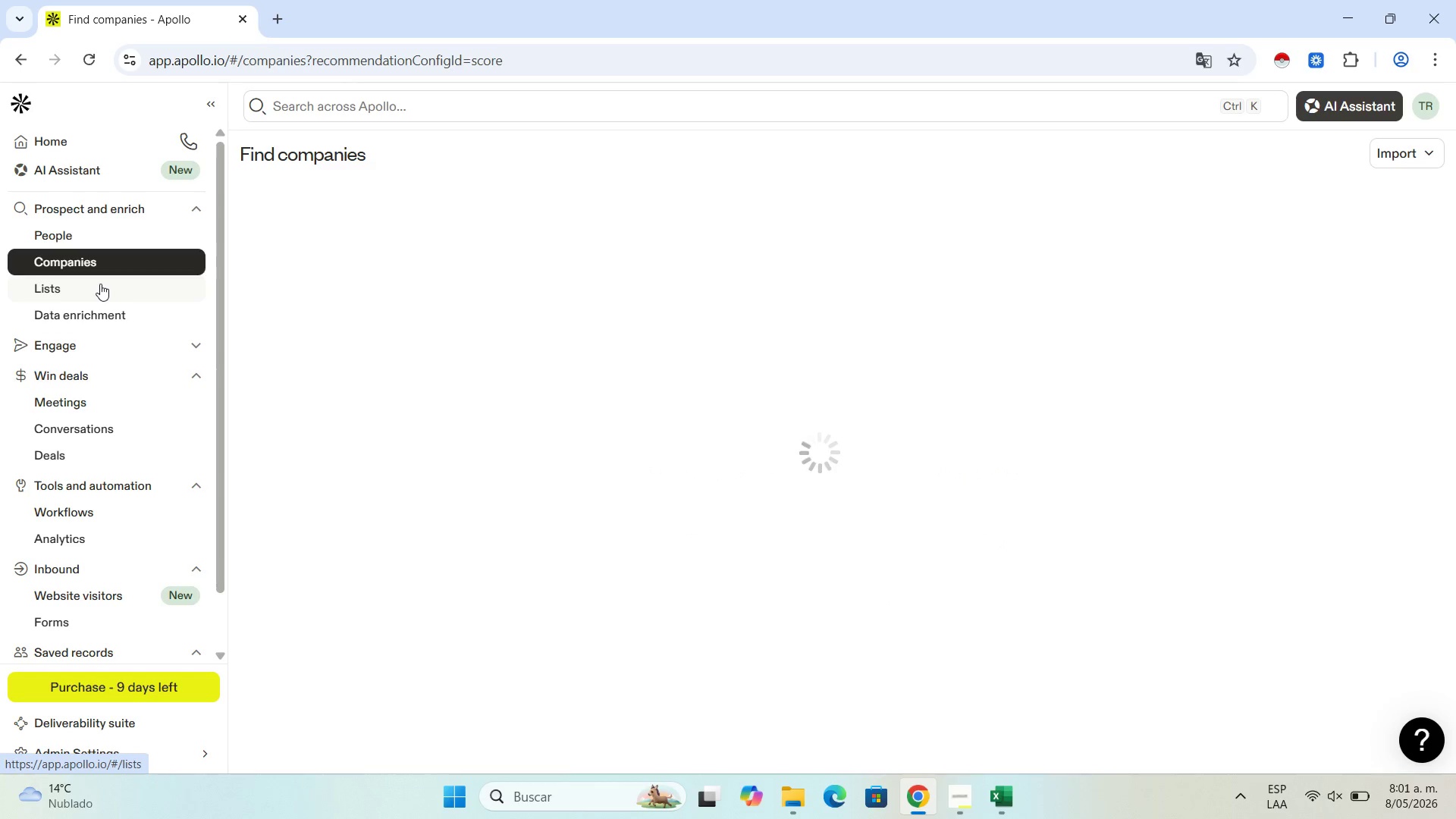 
left_click([100, 284])
 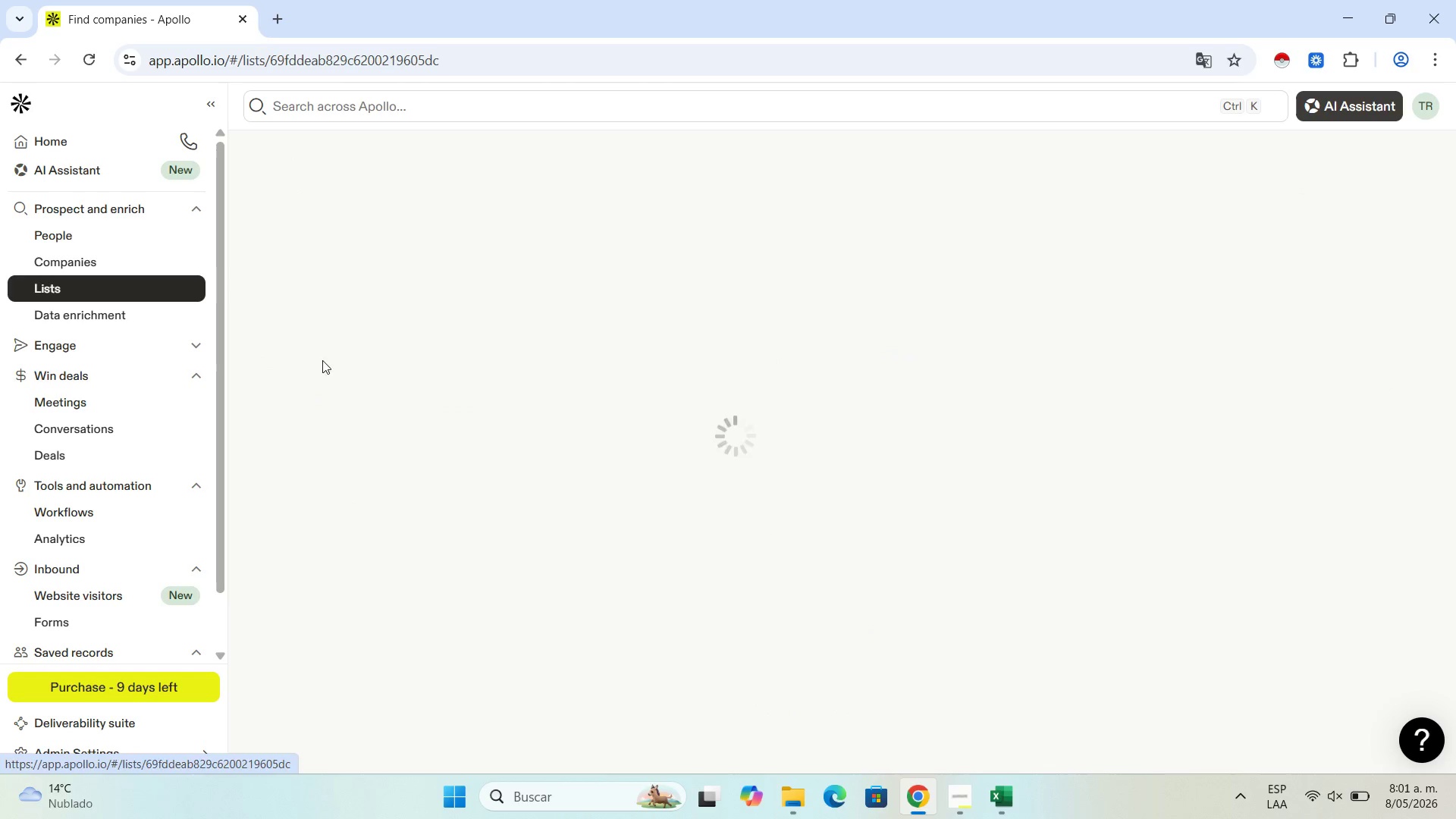 
left_click([1021, 799])
 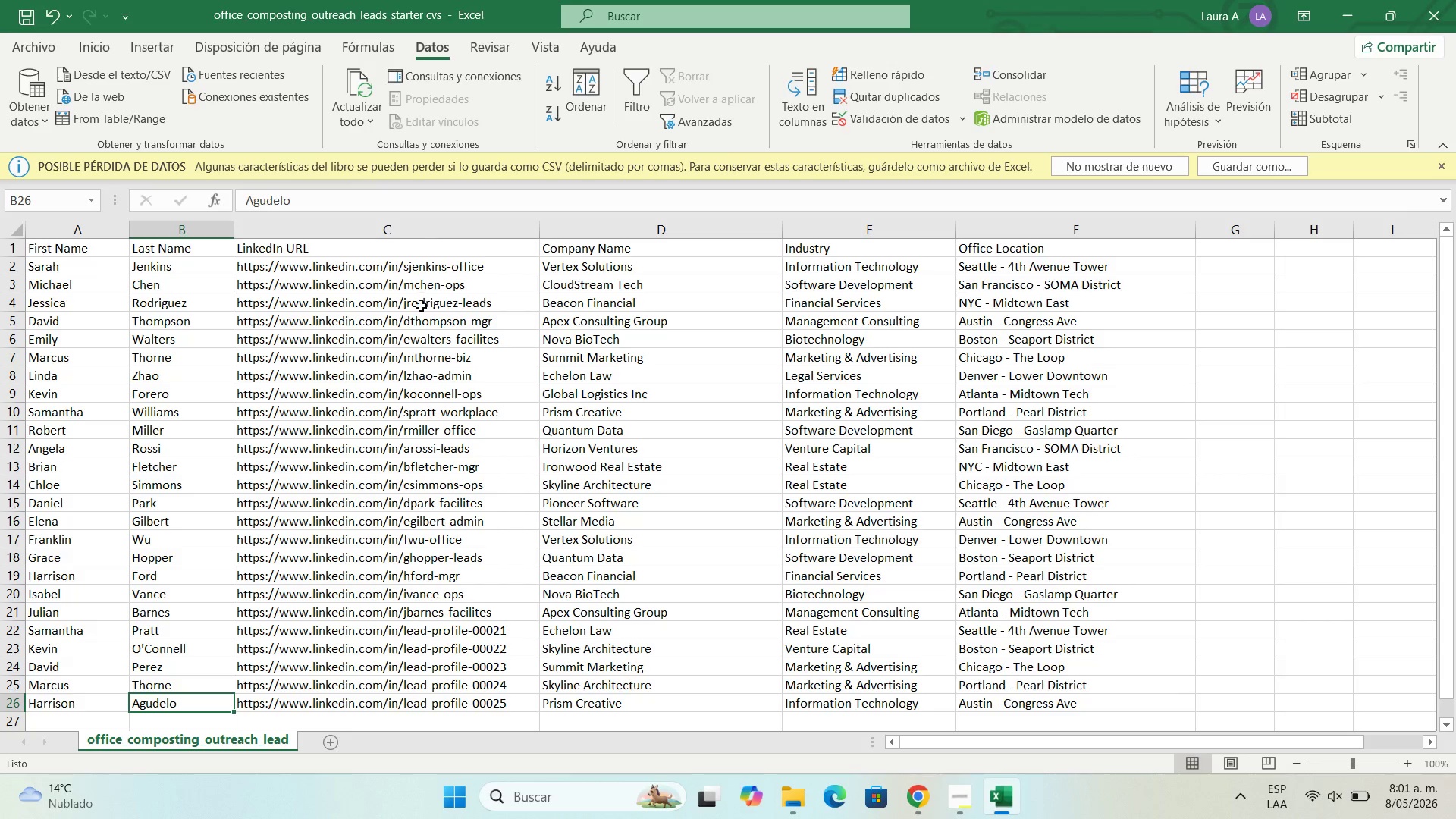 
left_click([421, 300])
 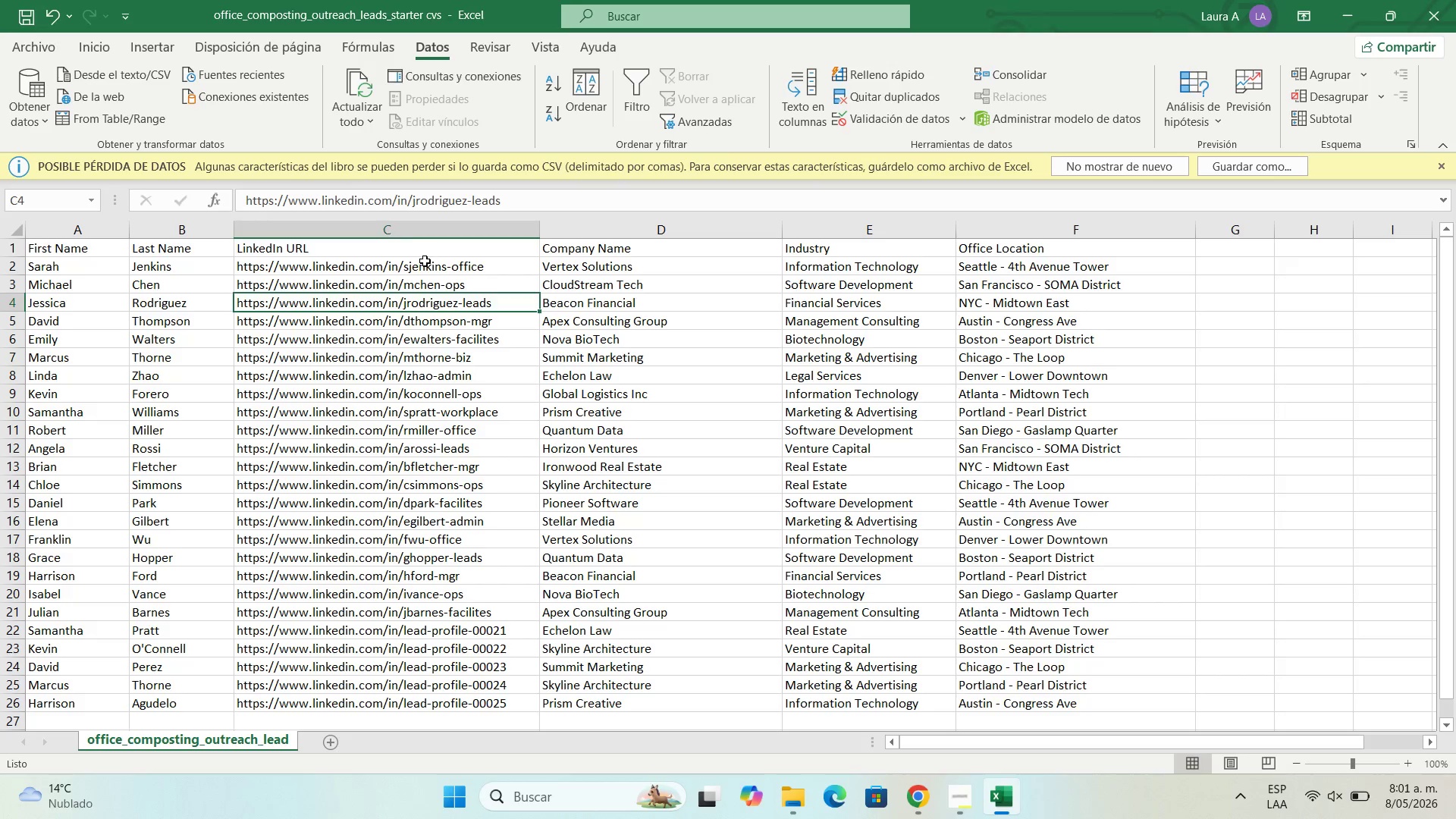 
left_click([425, 261])
 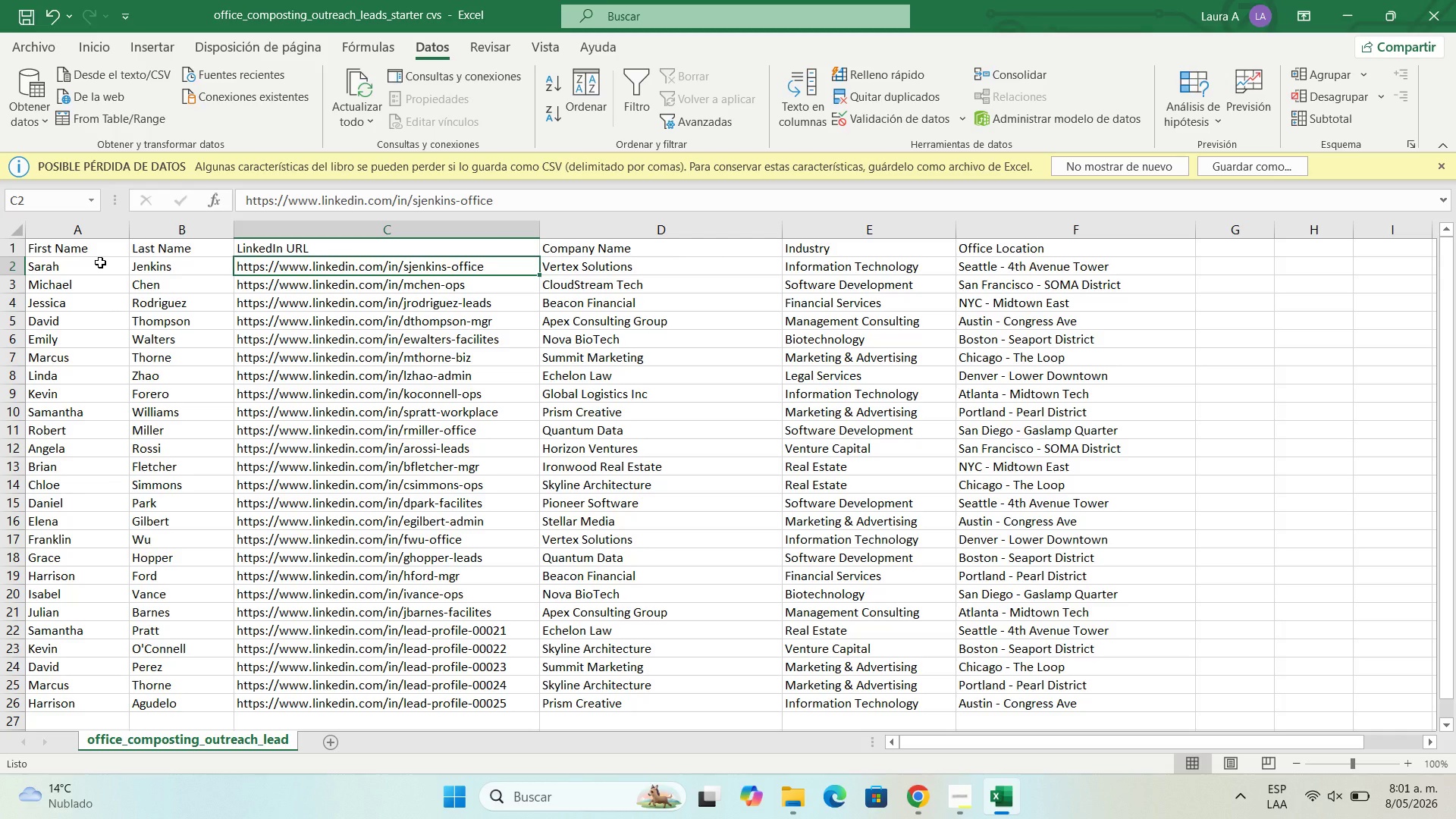 
left_click([100, 262])
 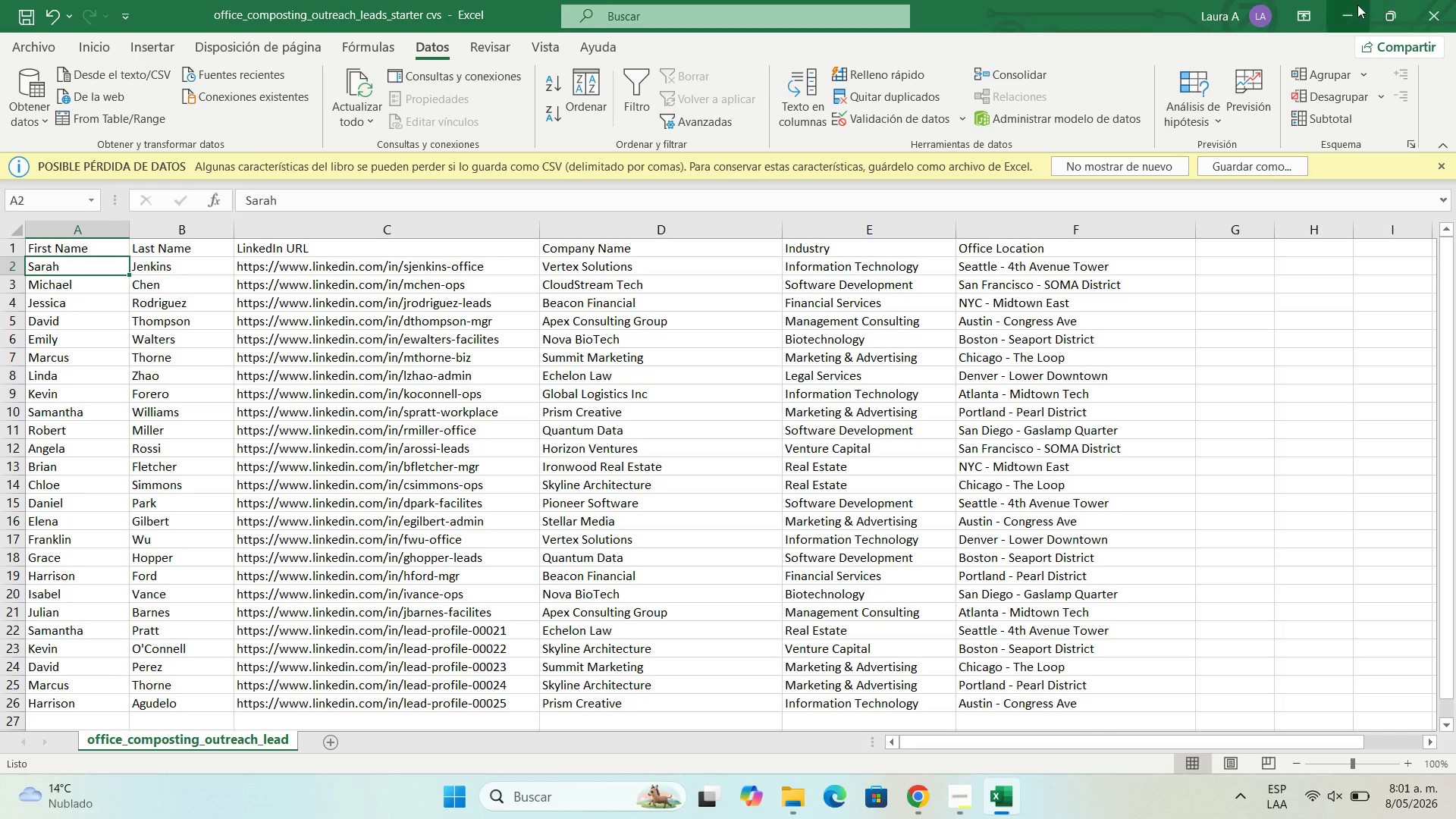 
left_click([1348, 5])
 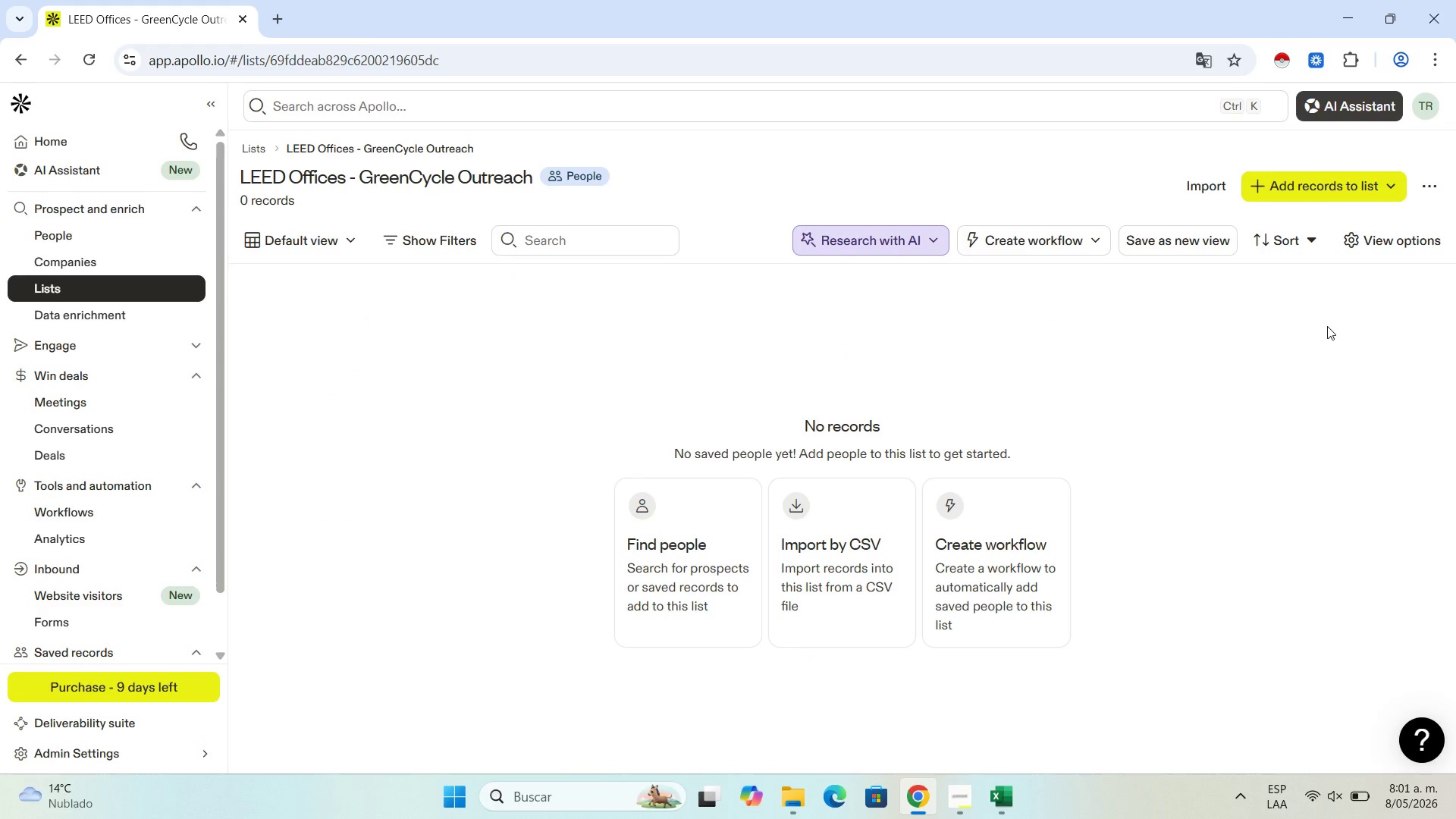 
wait(5.16)
 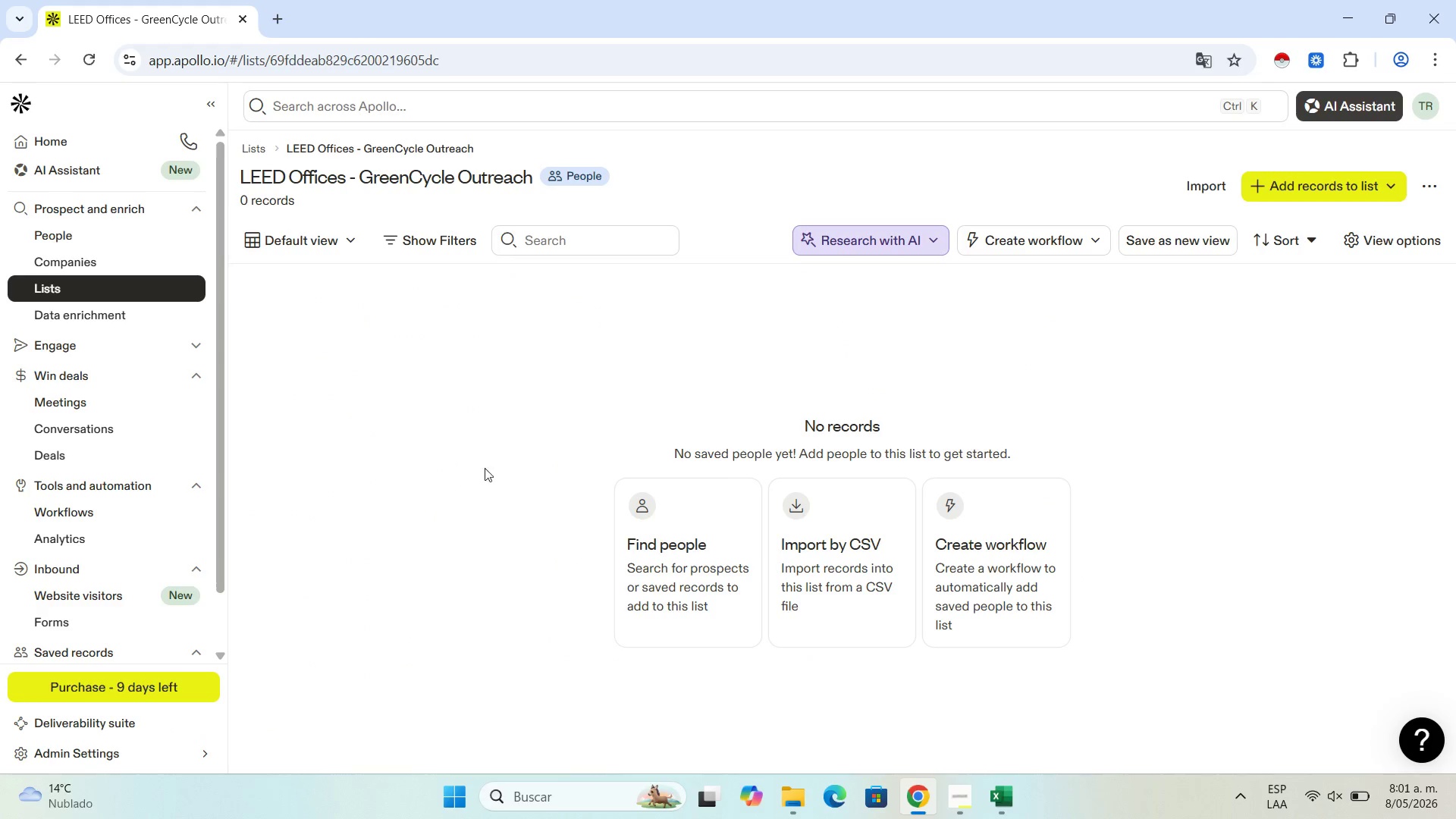 
left_click([1301, 192])
 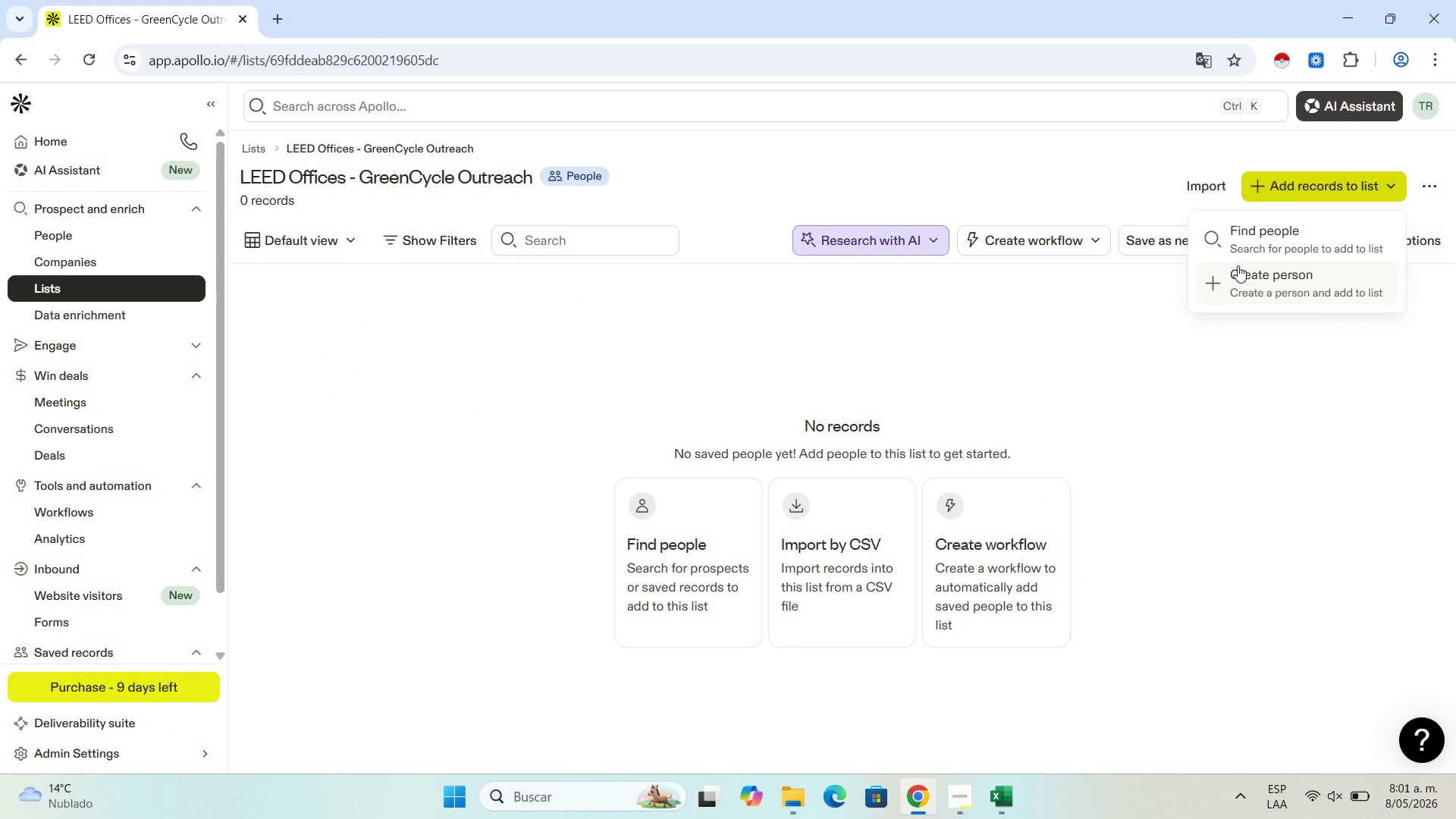 
left_click([1240, 265])
 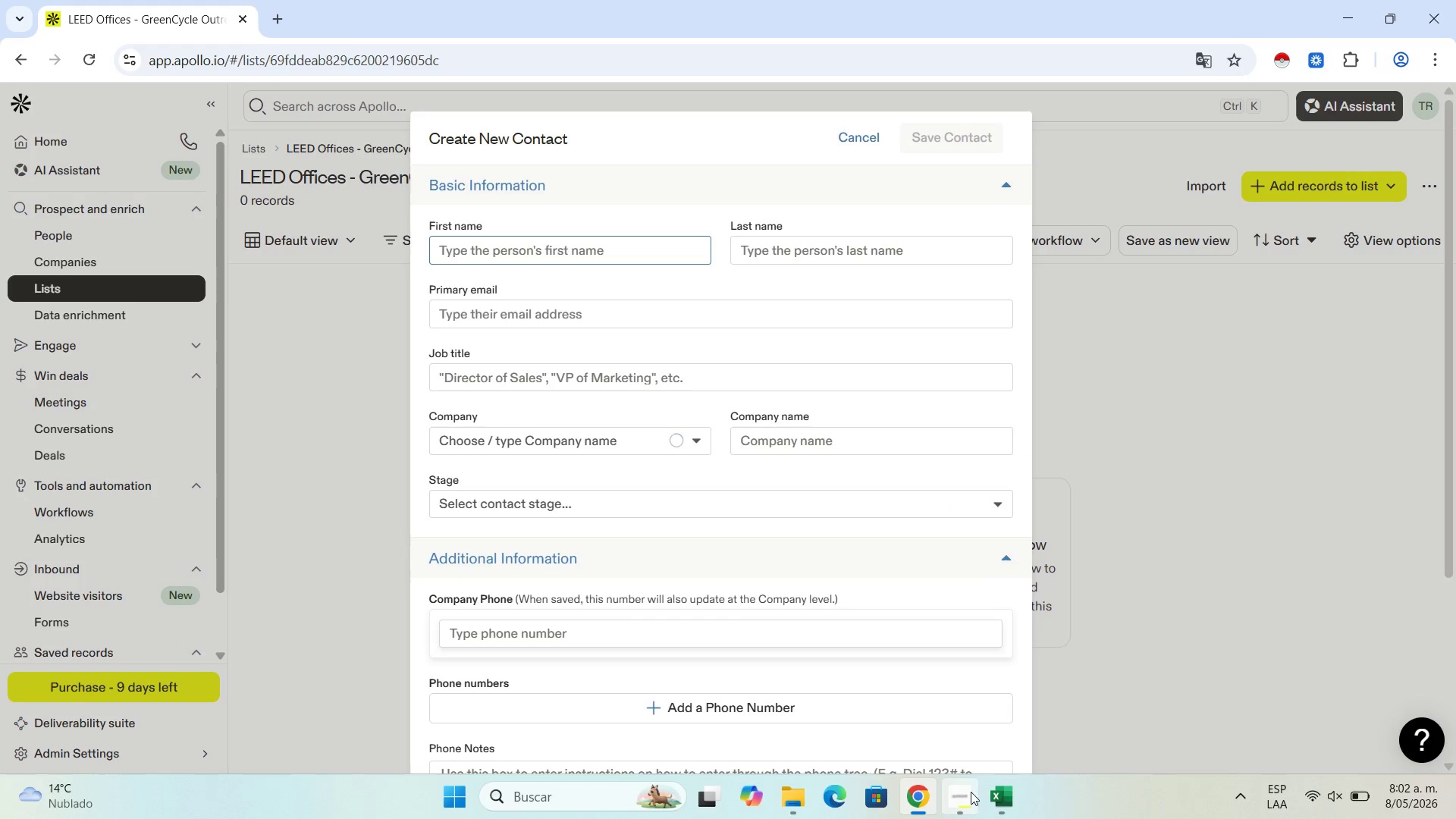 
left_click([996, 791])
 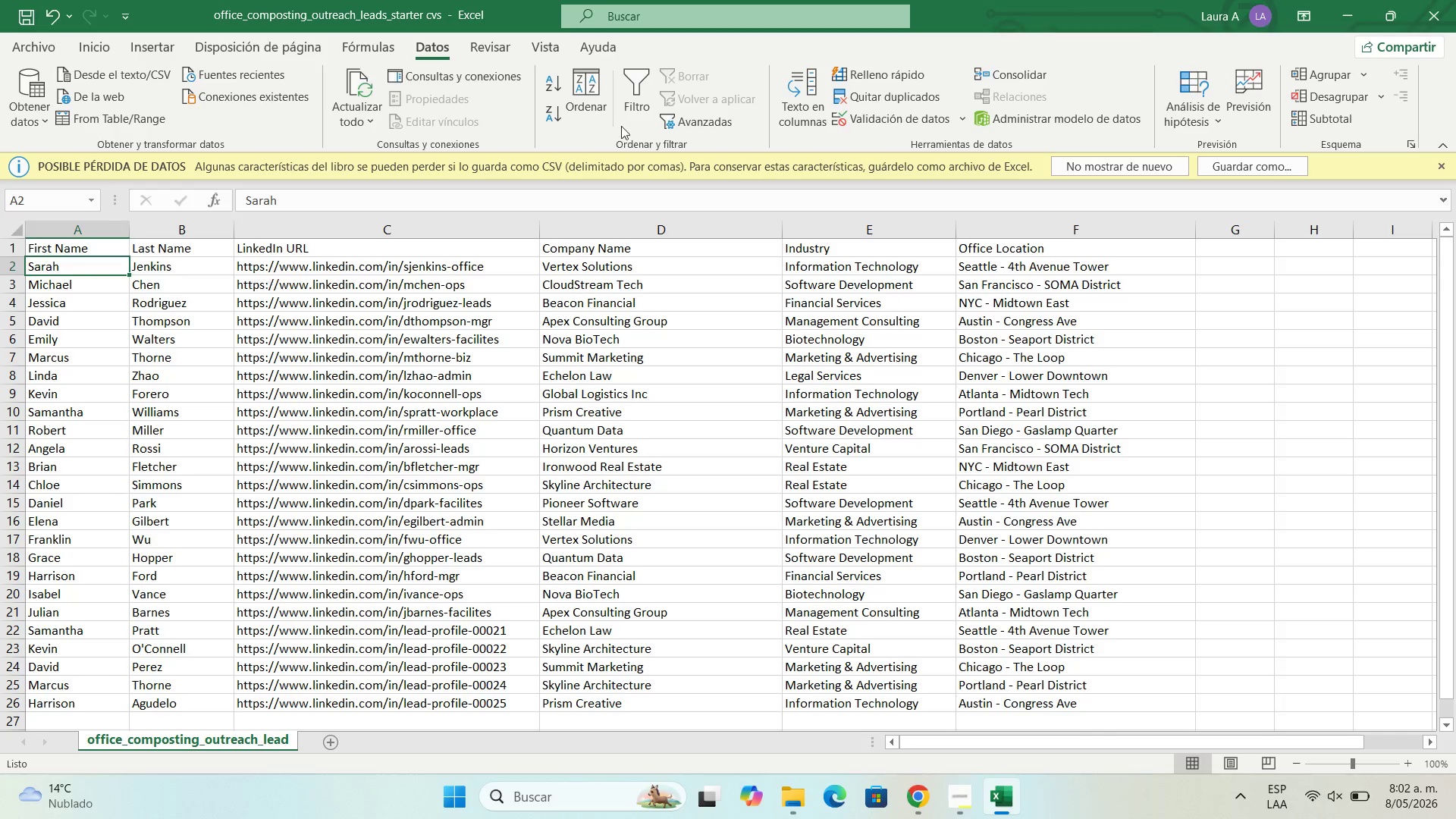 
left_click([1355, 8])
 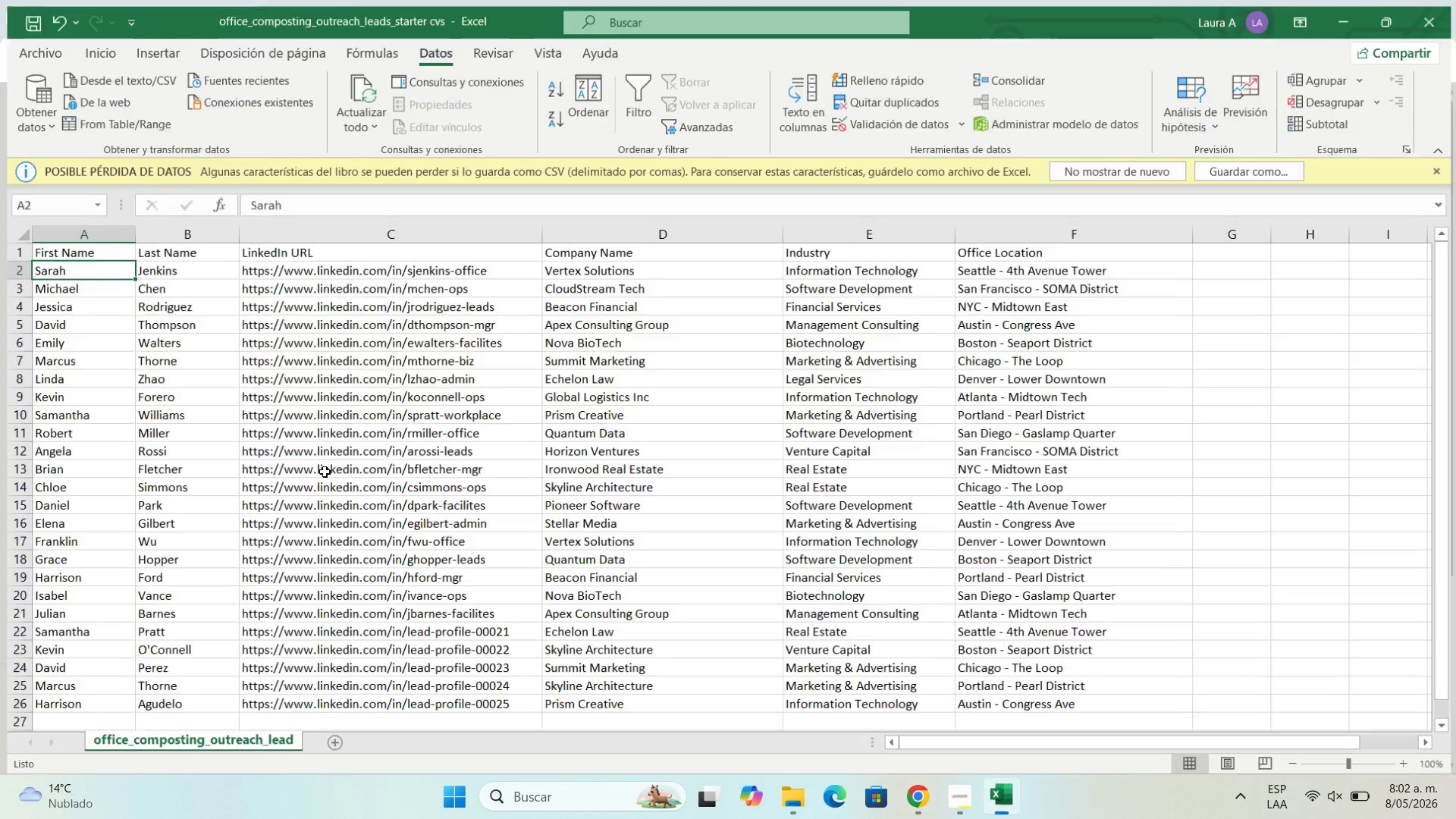 
key(Control+C)
 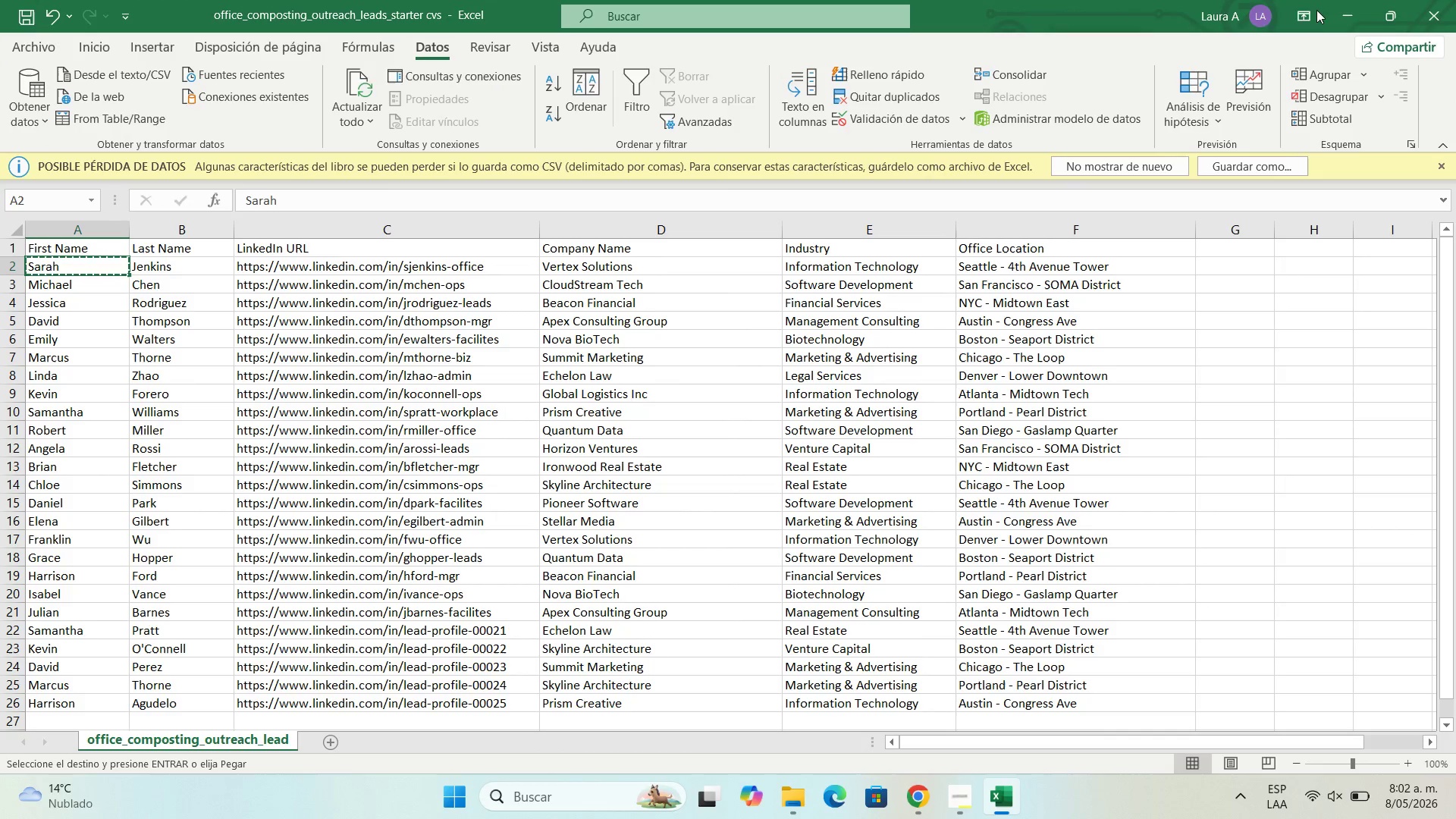 
left_click([1334, 13])
 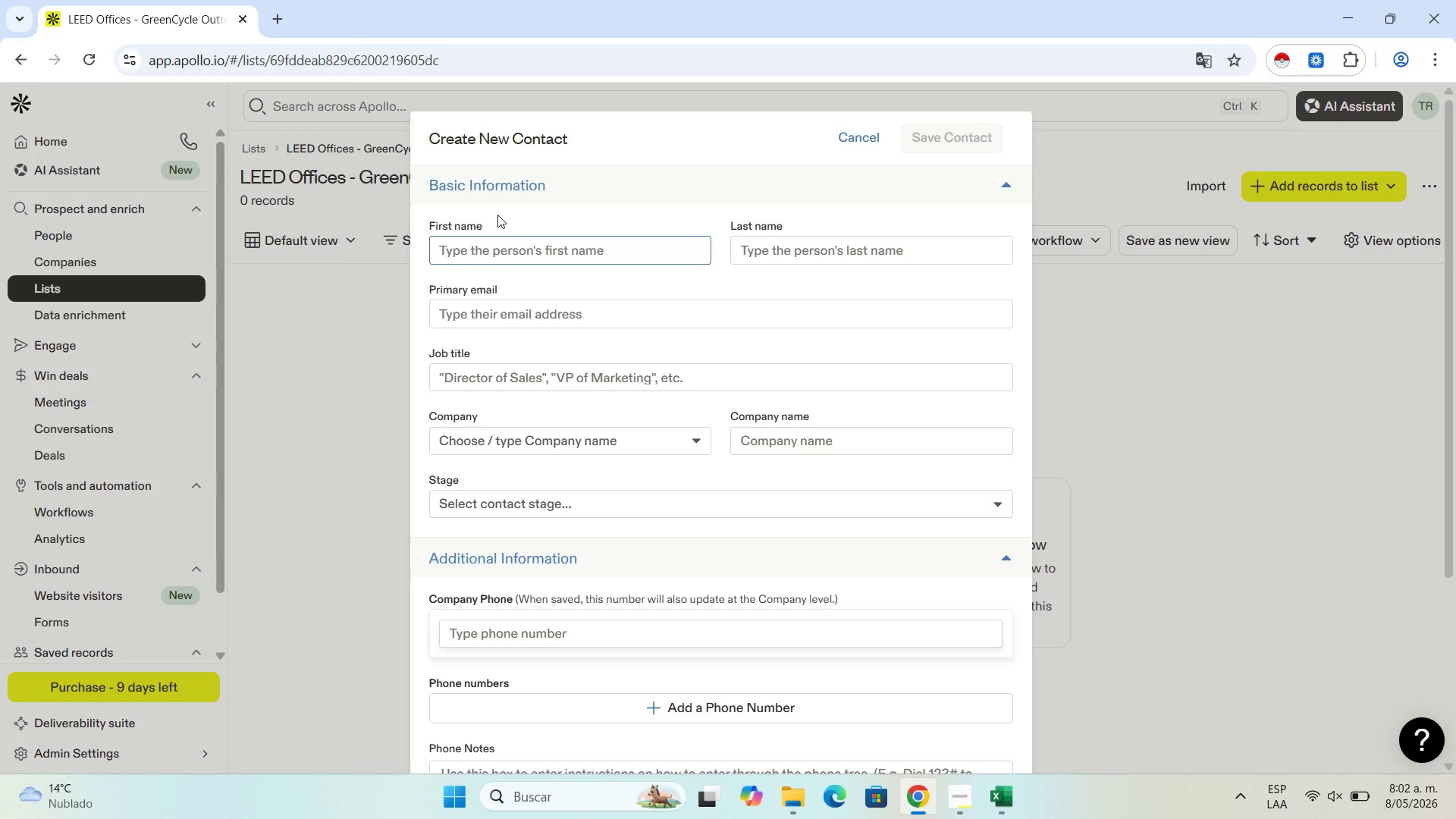 
key(Control+V)
 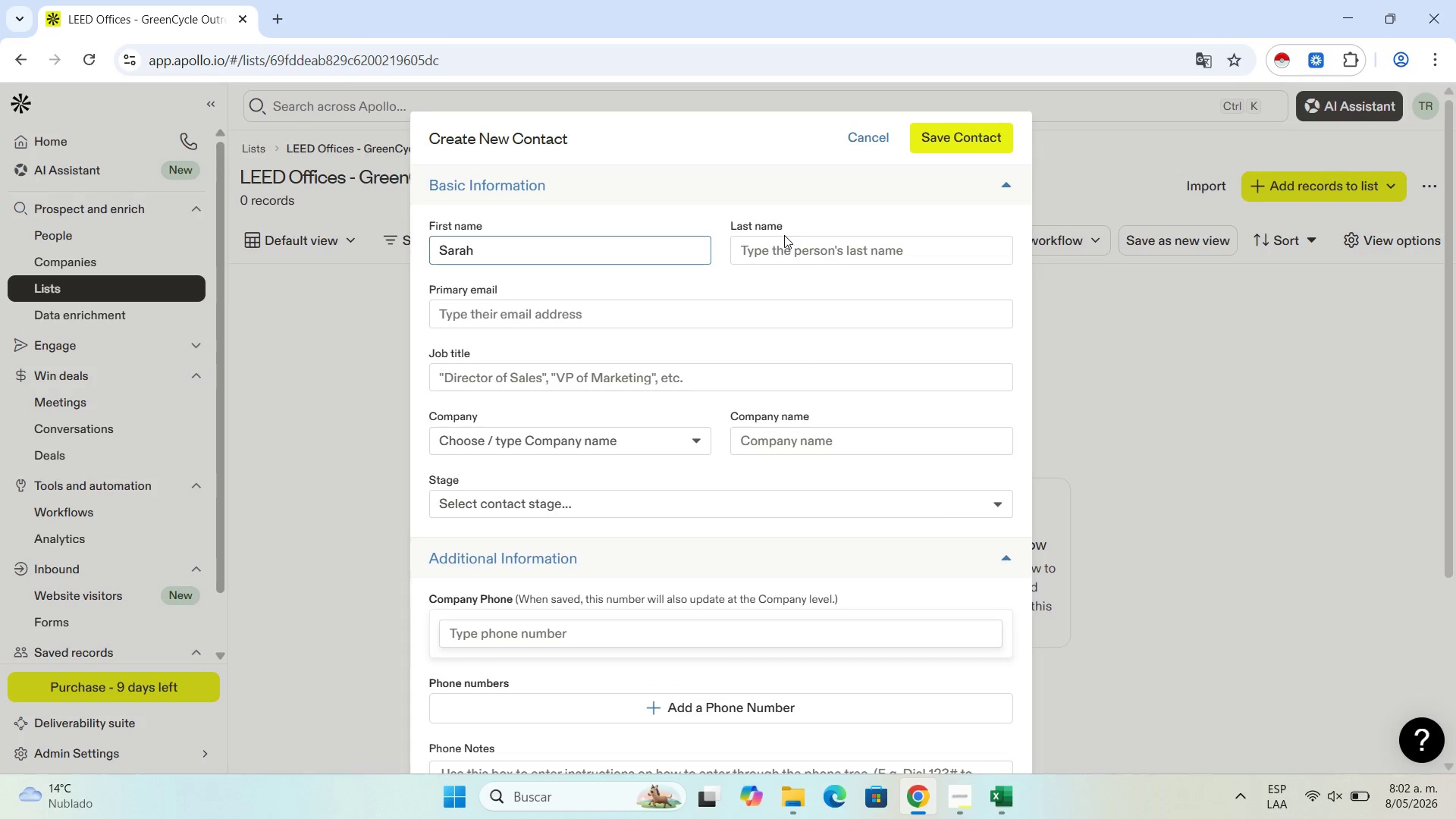 
double_click([778, 247])
 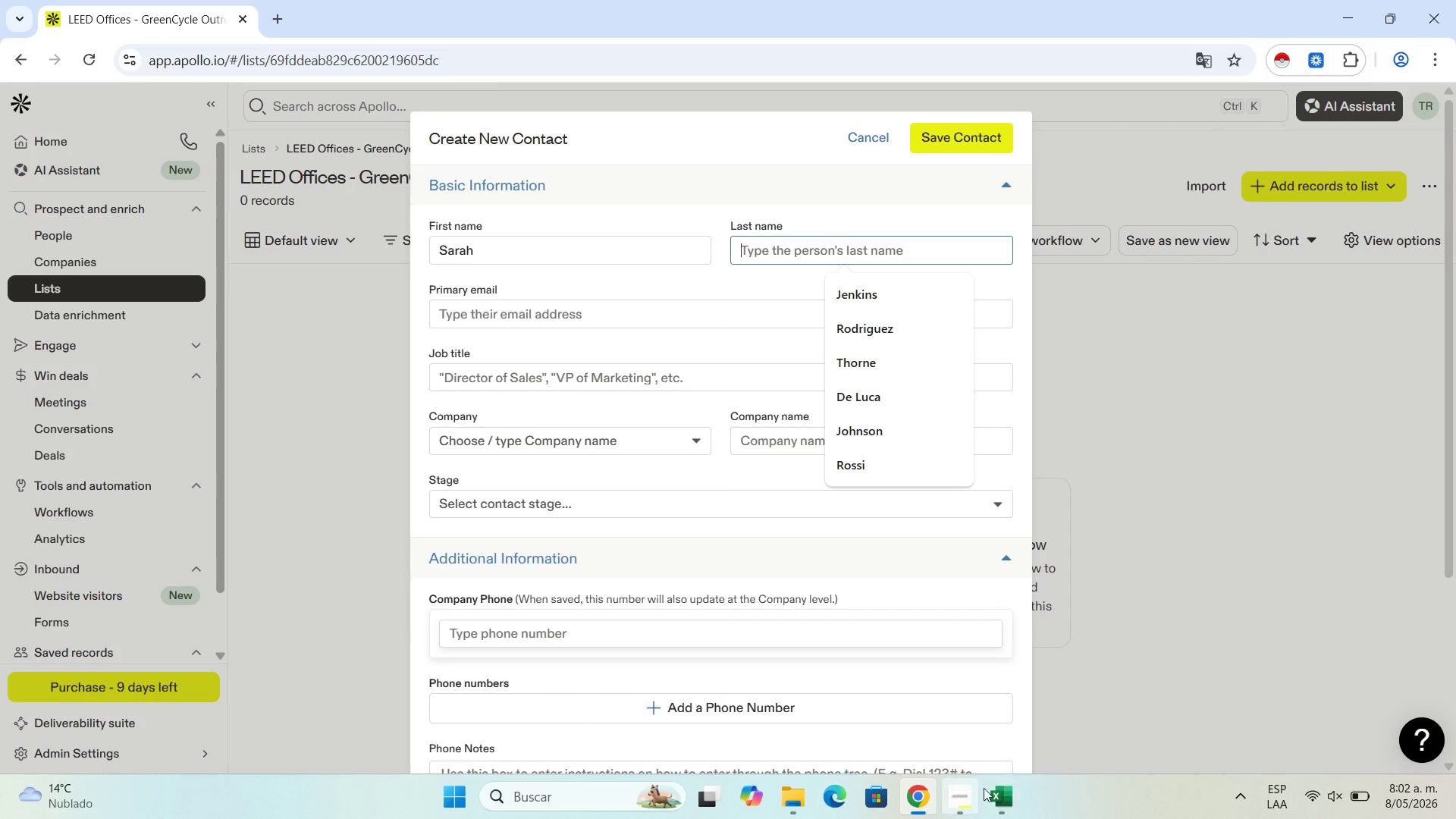 
left_click([1001, 804])
 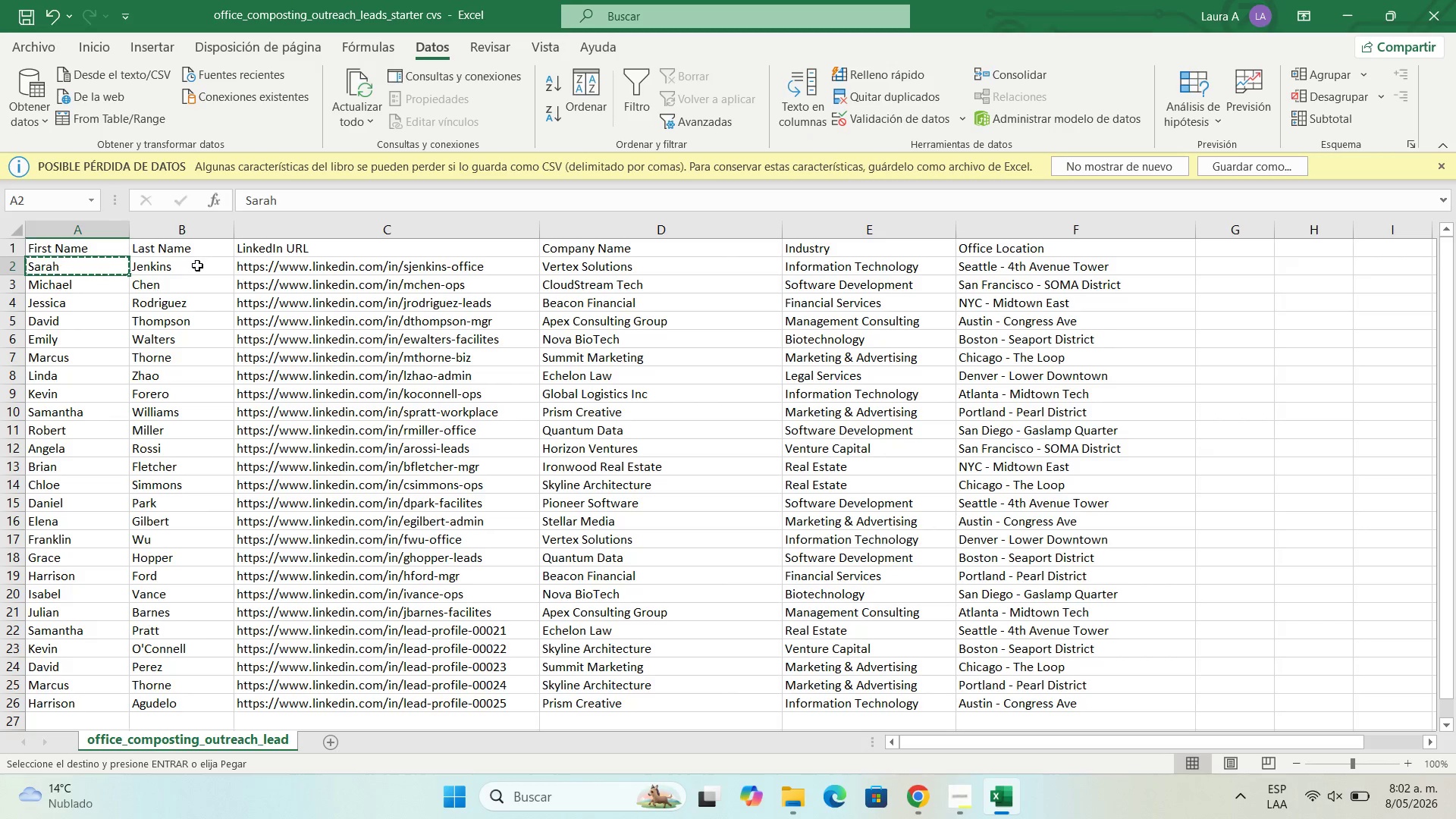 
left_click([196, 265])
 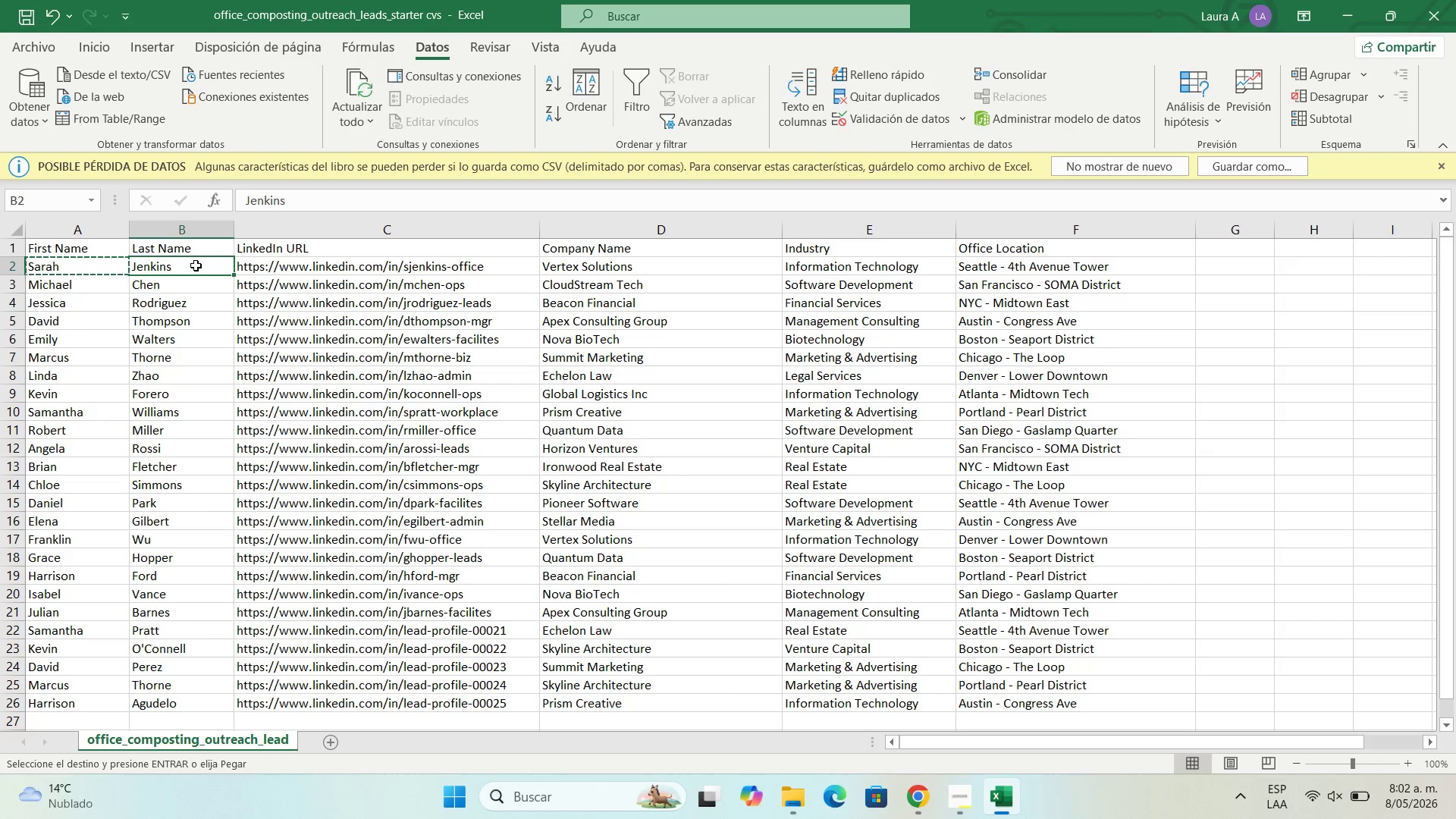 
key(Control+C)
 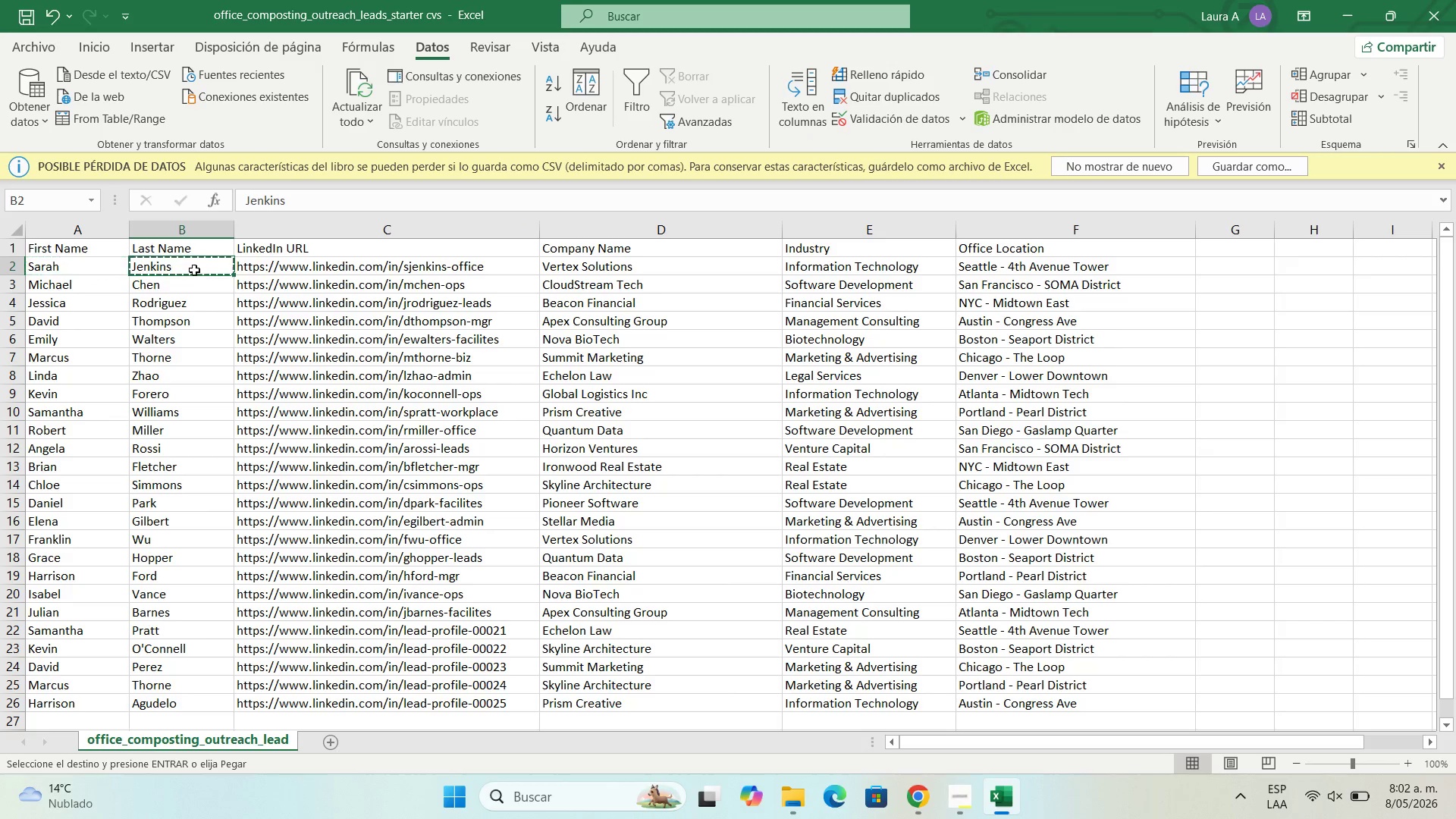 
left_click_drag(start_coordinate=[196, 265], to_coordinate=[813, 237])
 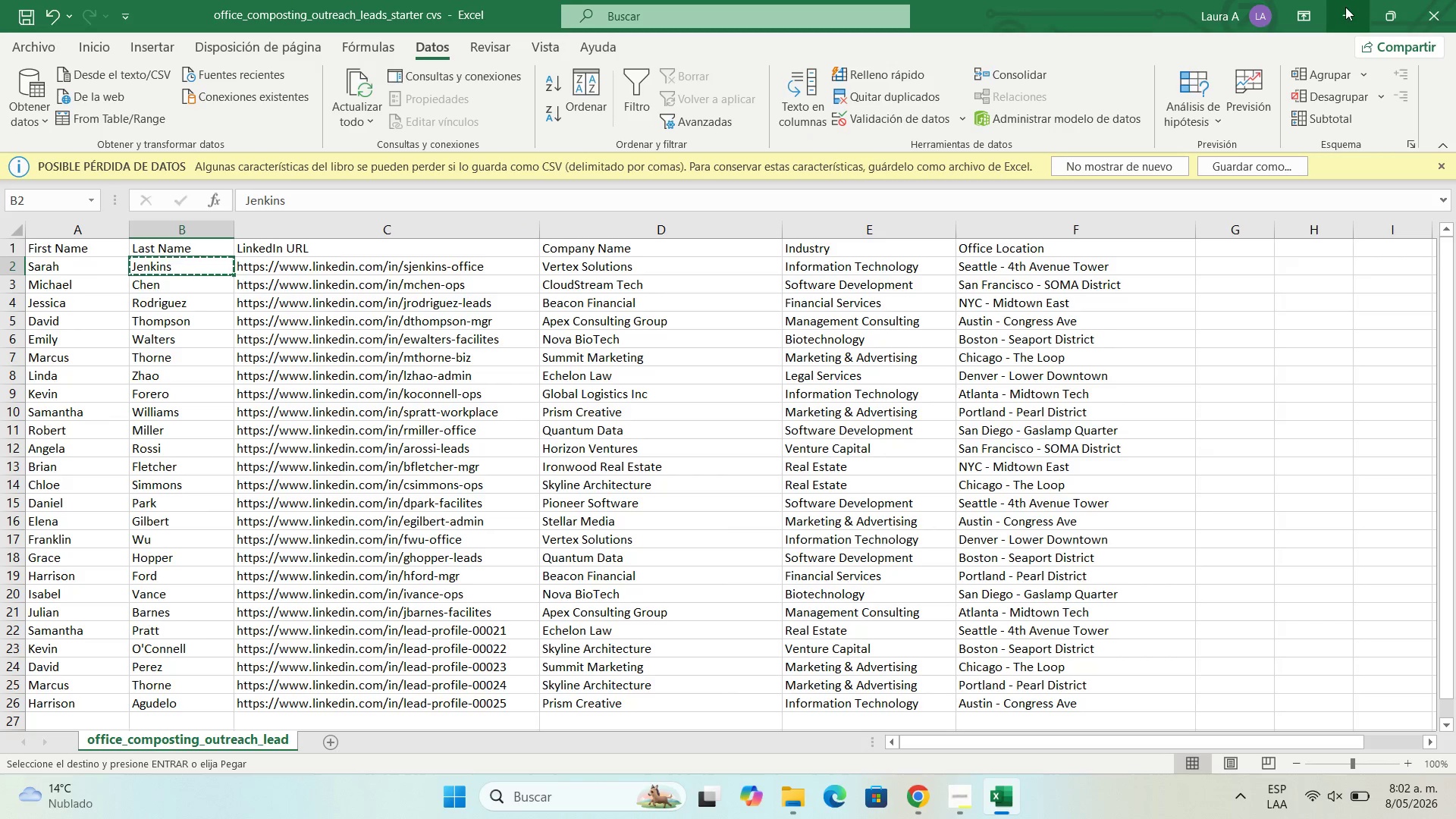 
left_click([1345, 7])
 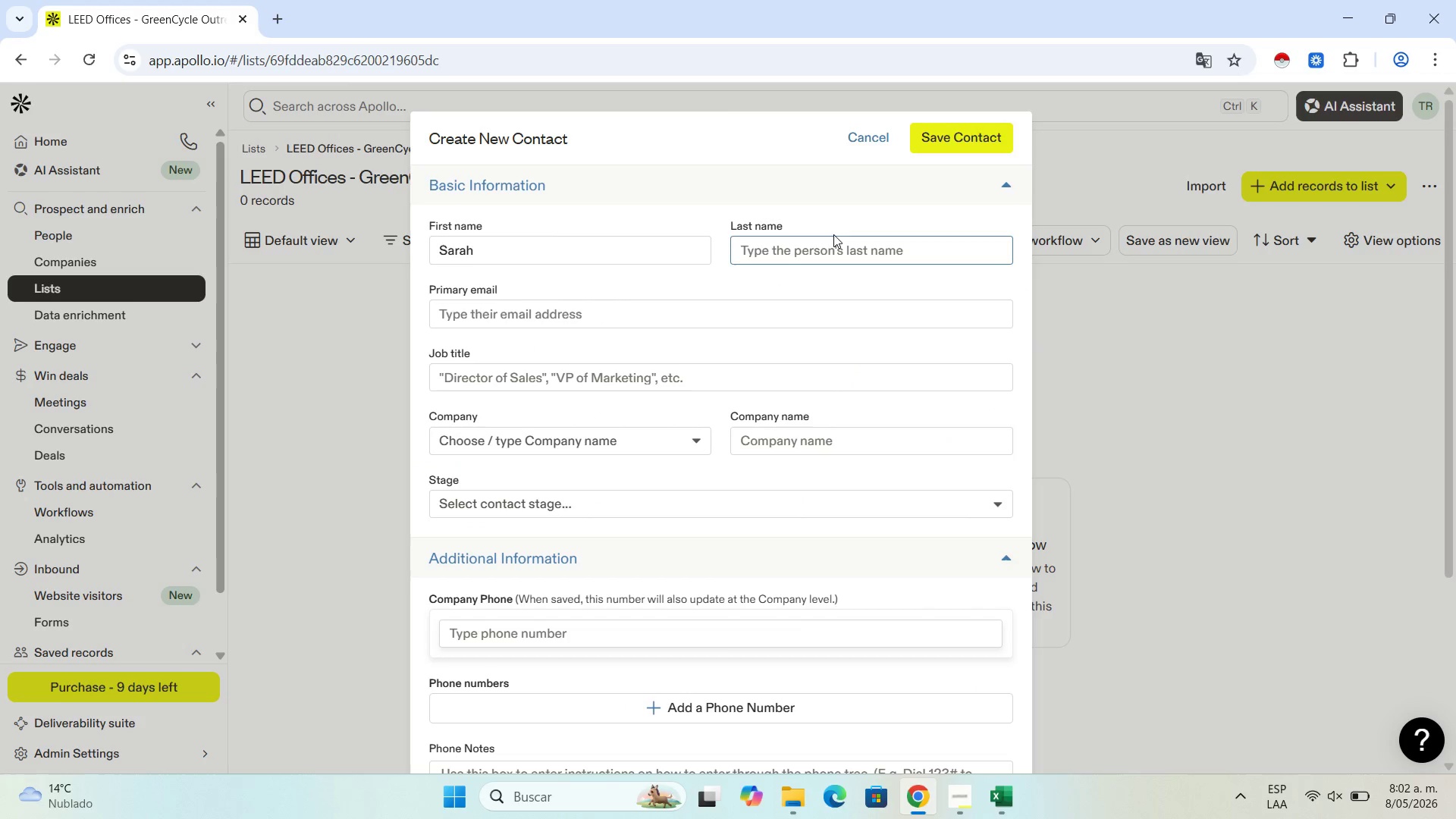 
double_click([827, 247])
 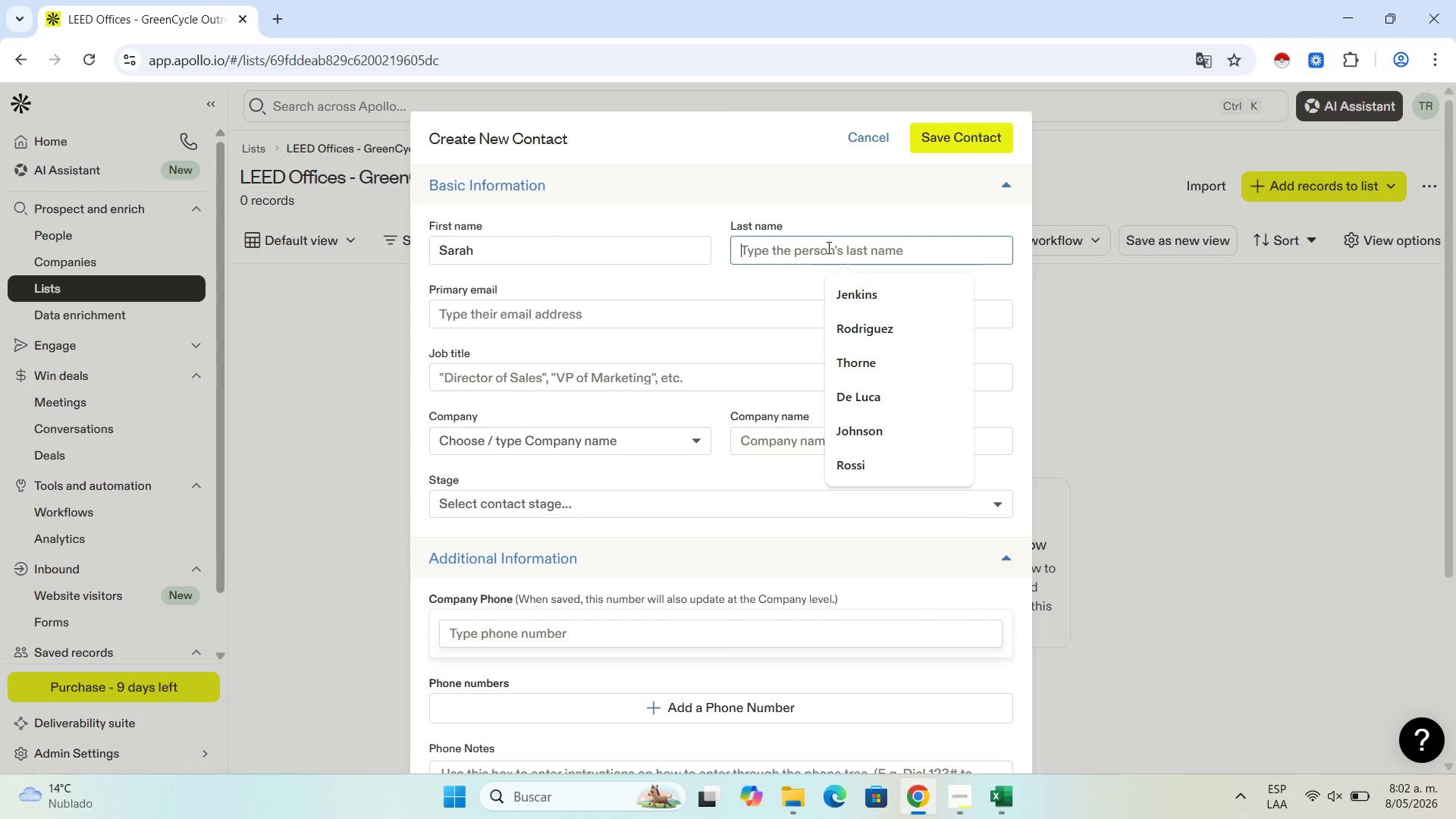 
key(Control+V)
 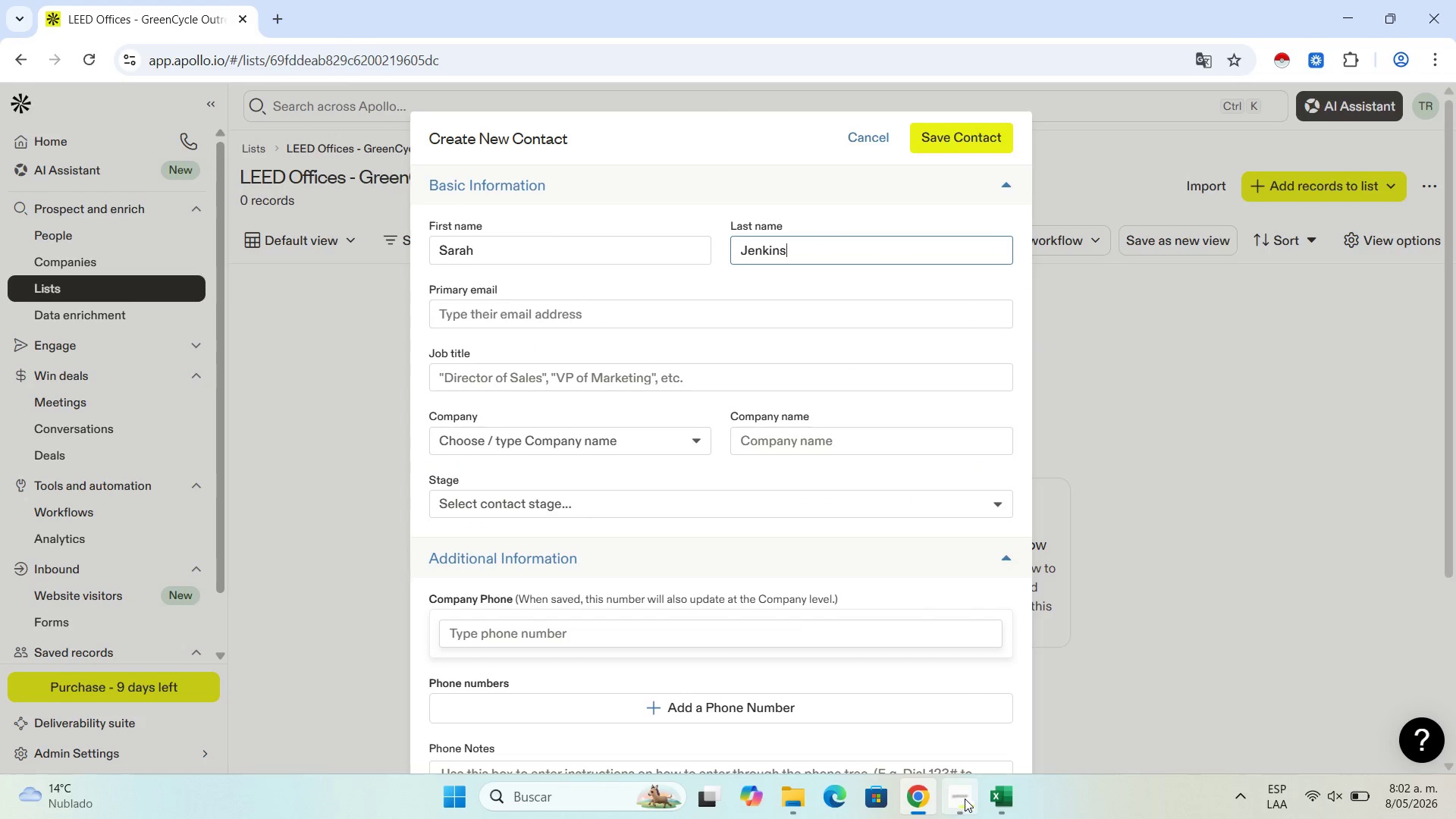 
left_click([1007, 794])
 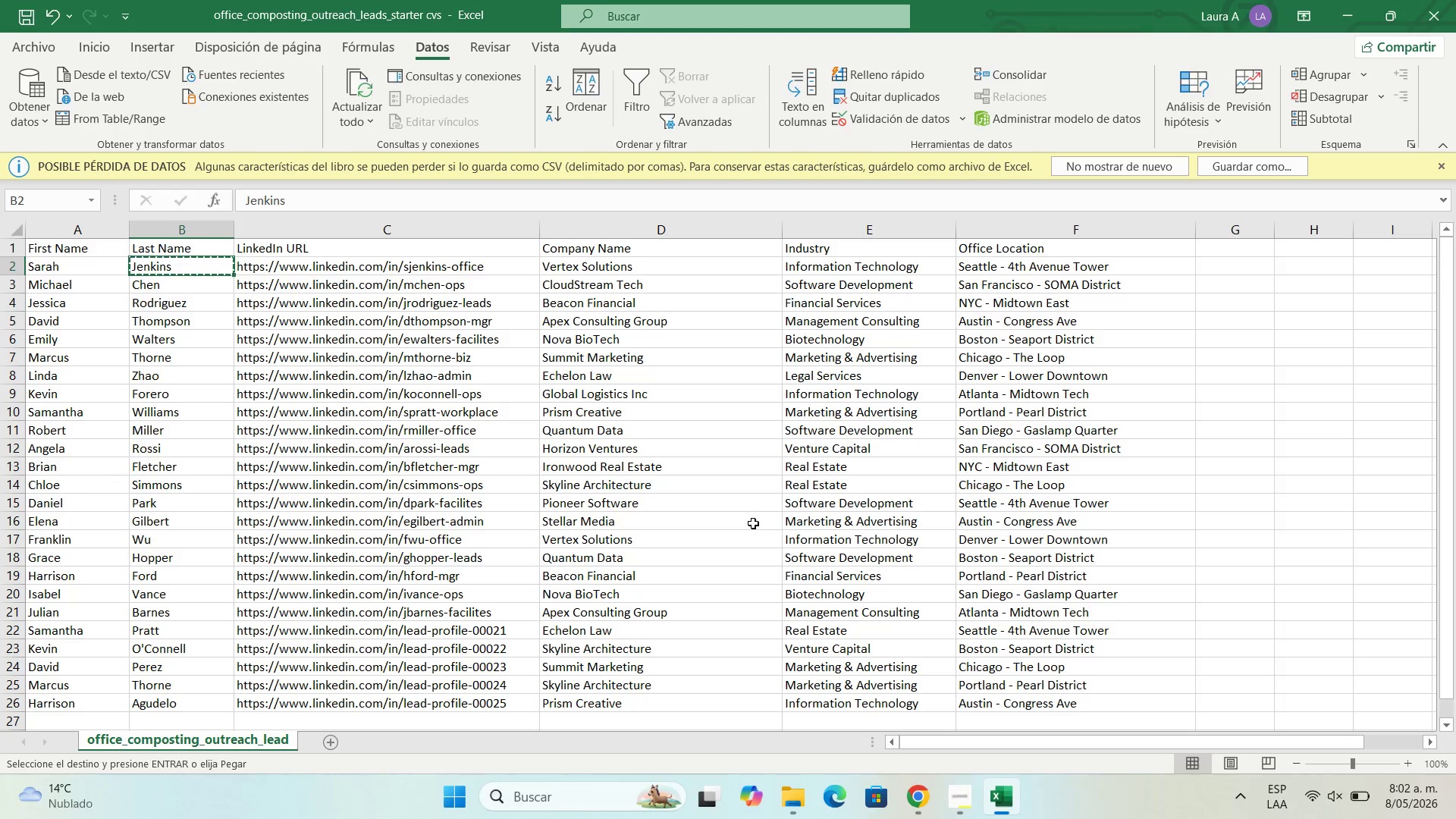 
wait(37.33)
 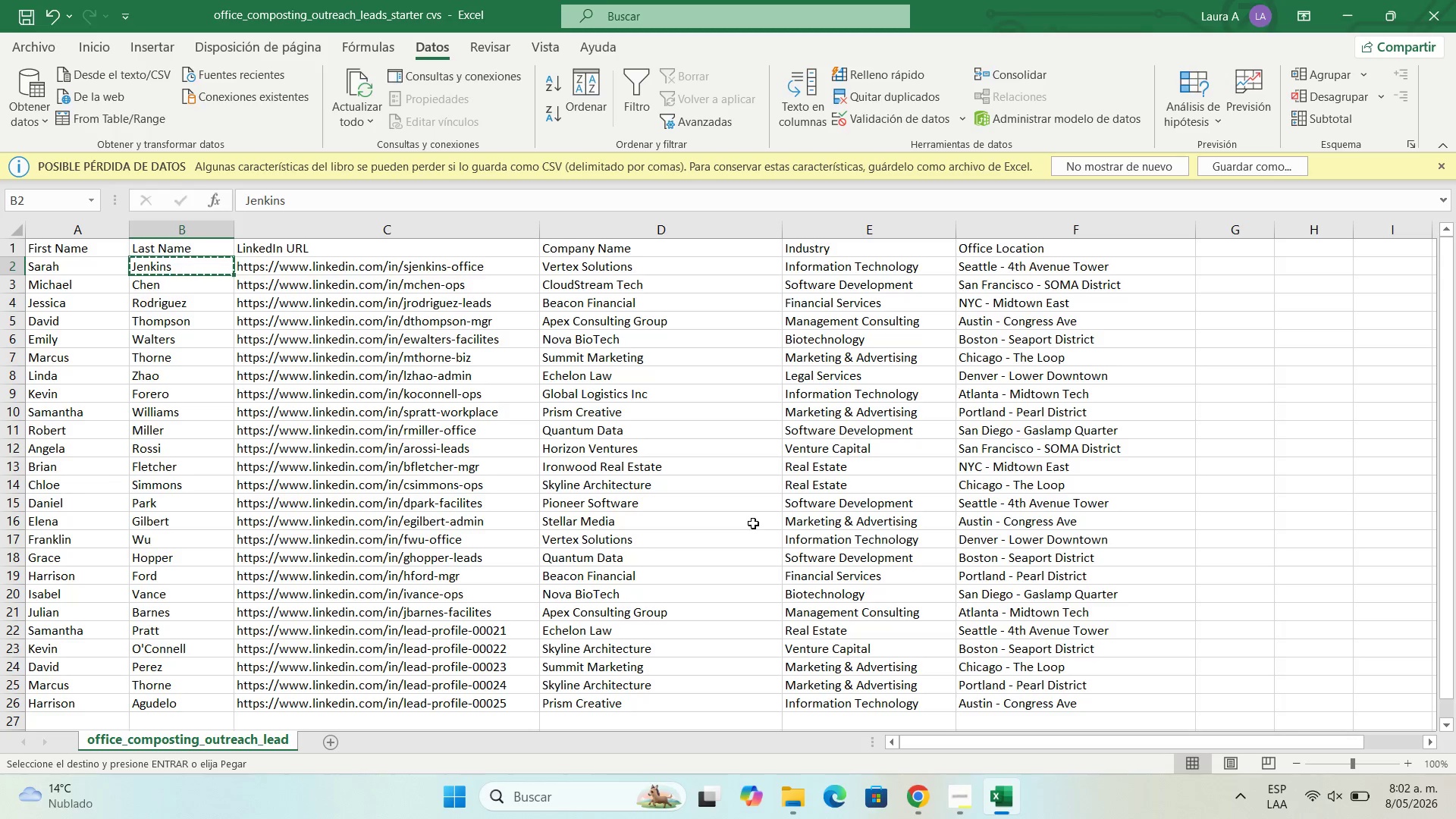 
left_click([349, 271])
 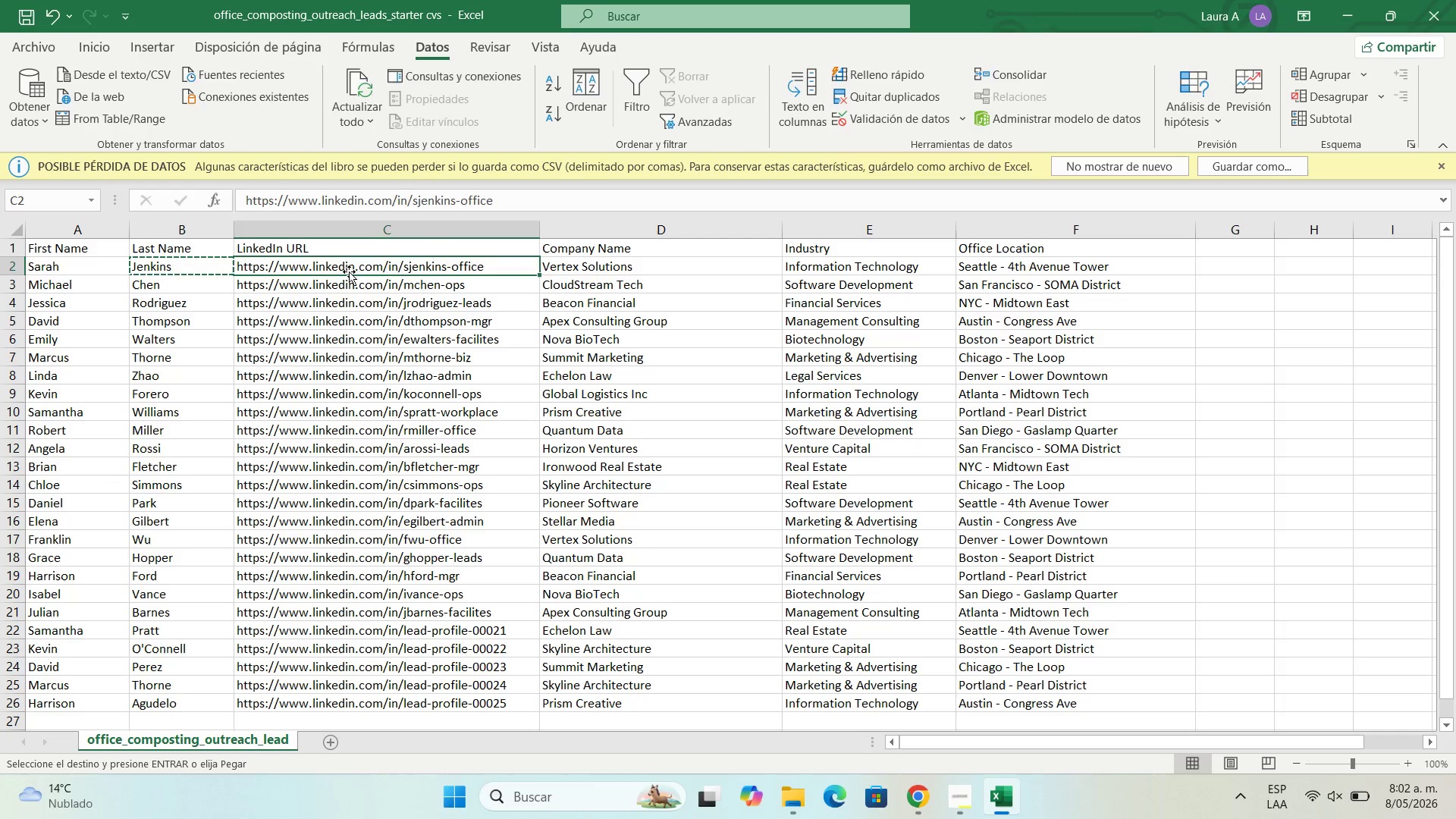 
key(Control+C)
 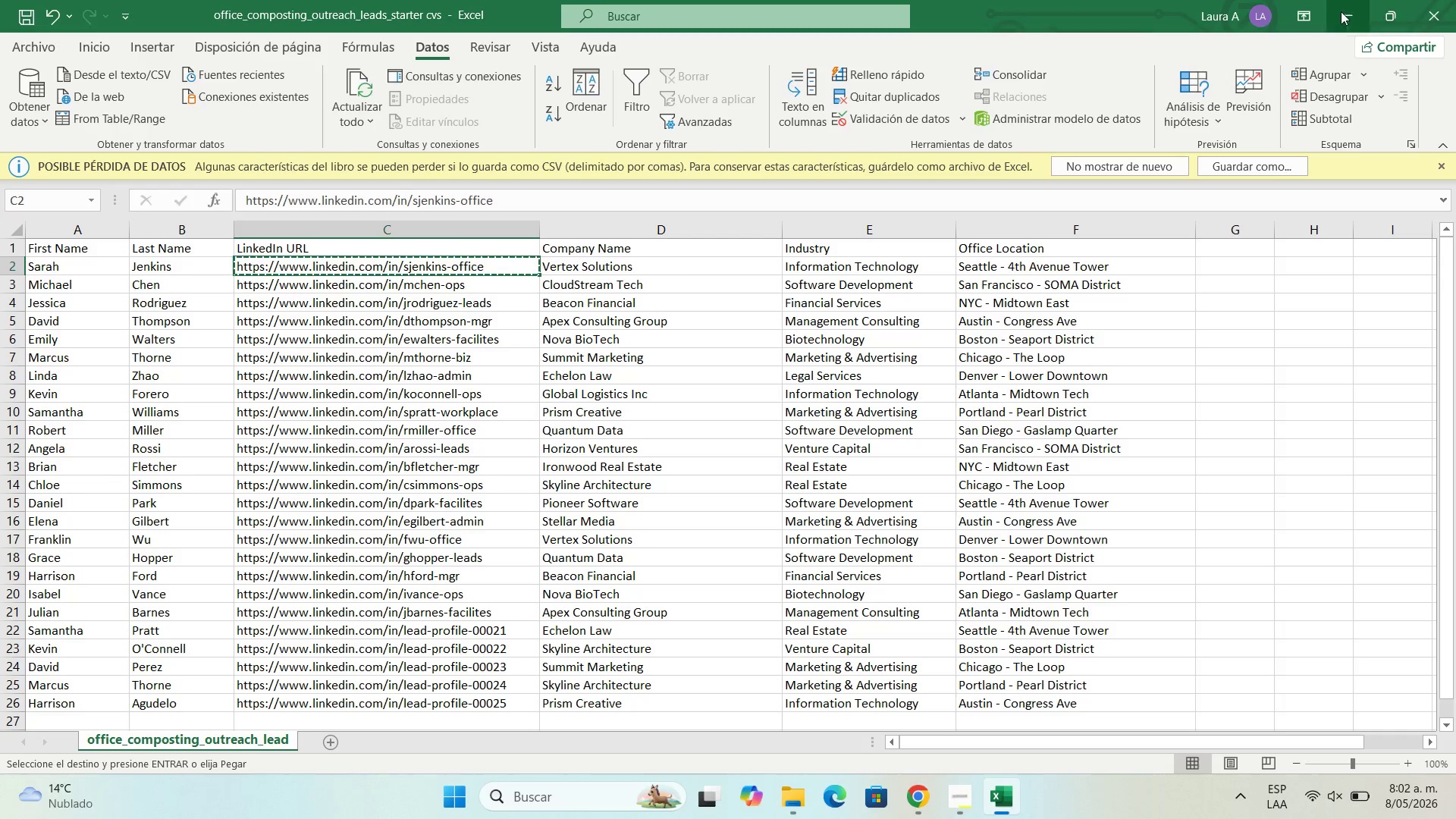 
left_click([1335, 11])
 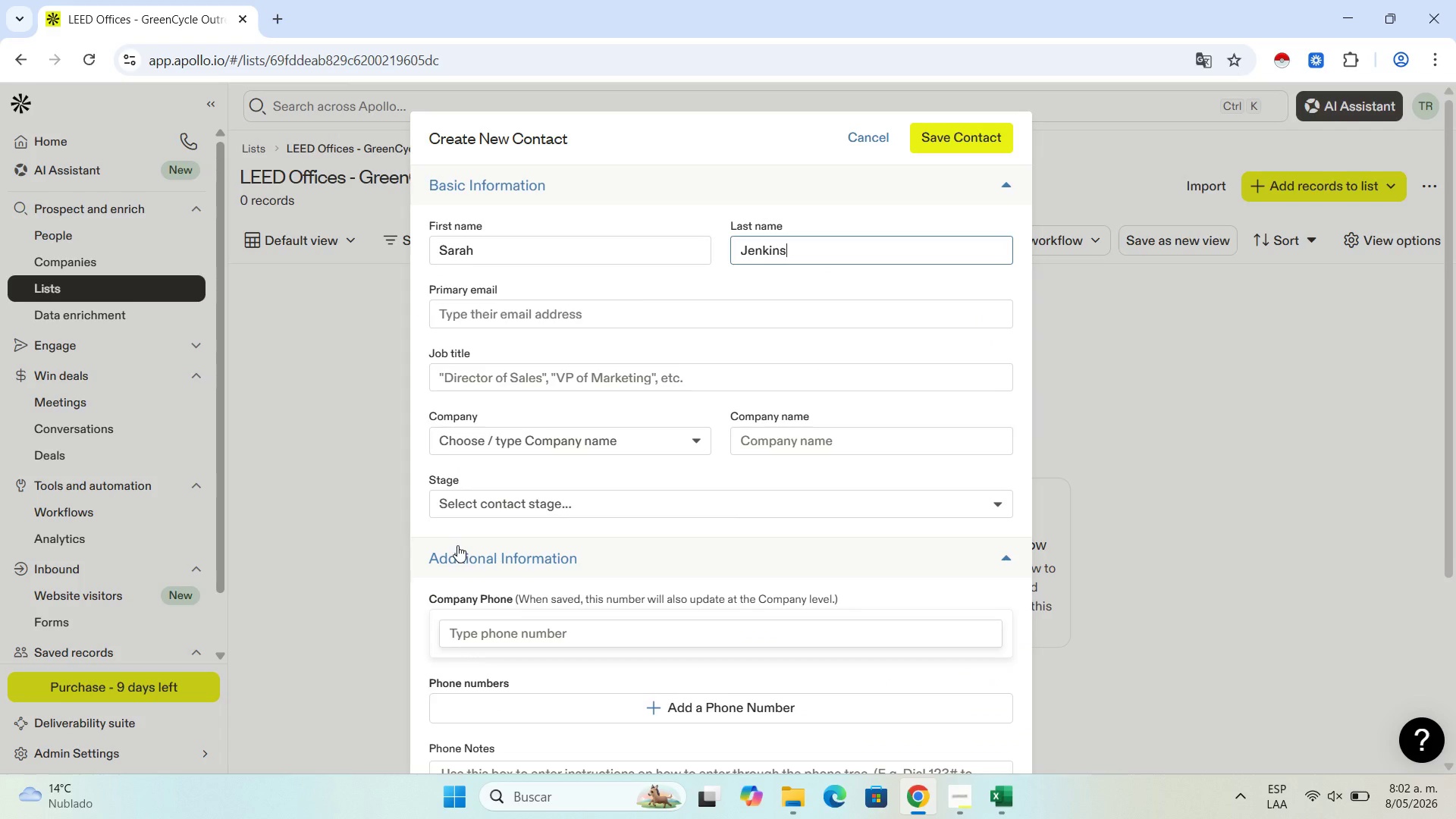 
scroll: coordinate [504, 648], scroll_direction: down, amount: 3.0
 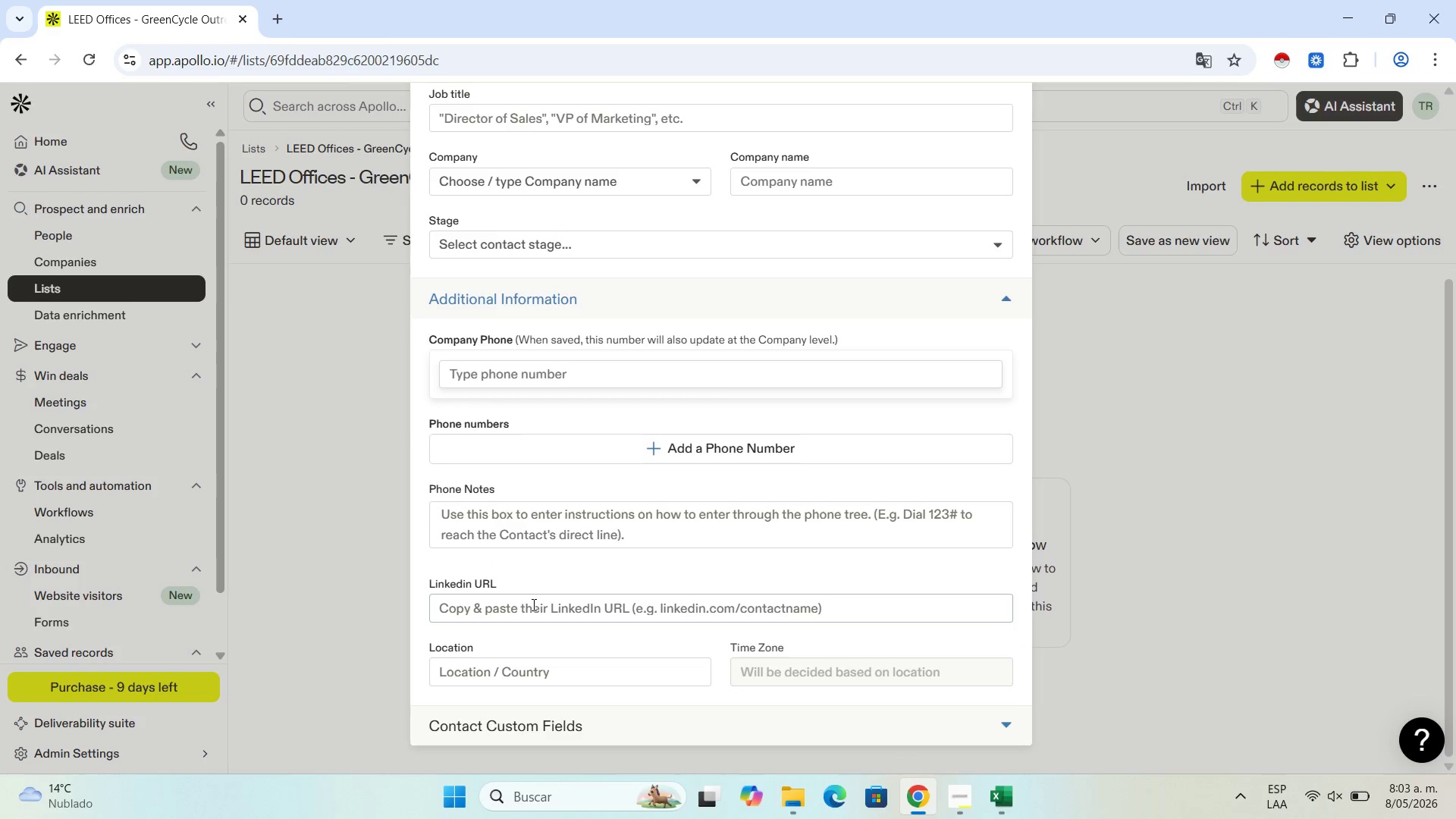 
left_click([532, 606])
 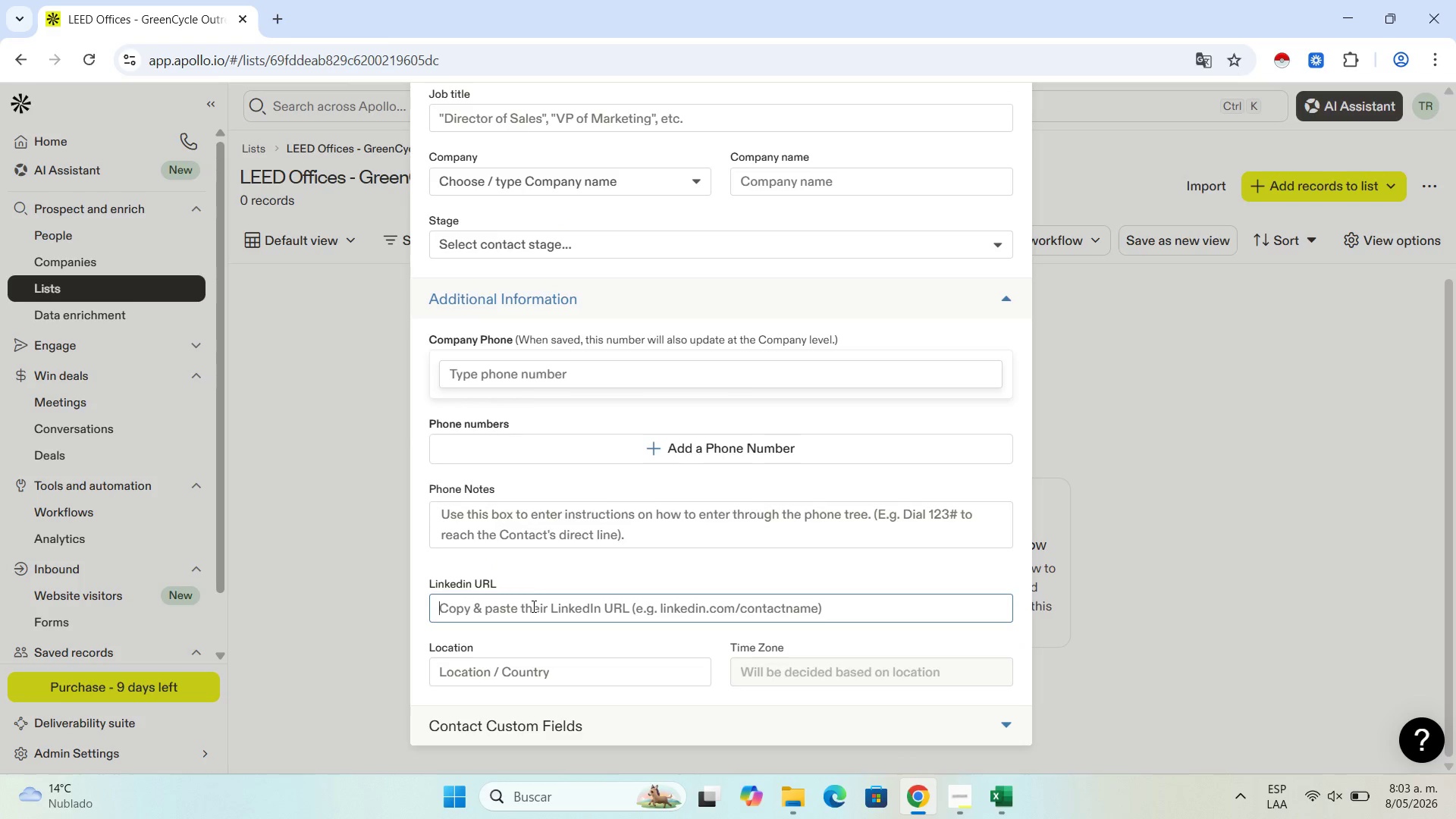 
key(Control+V)
 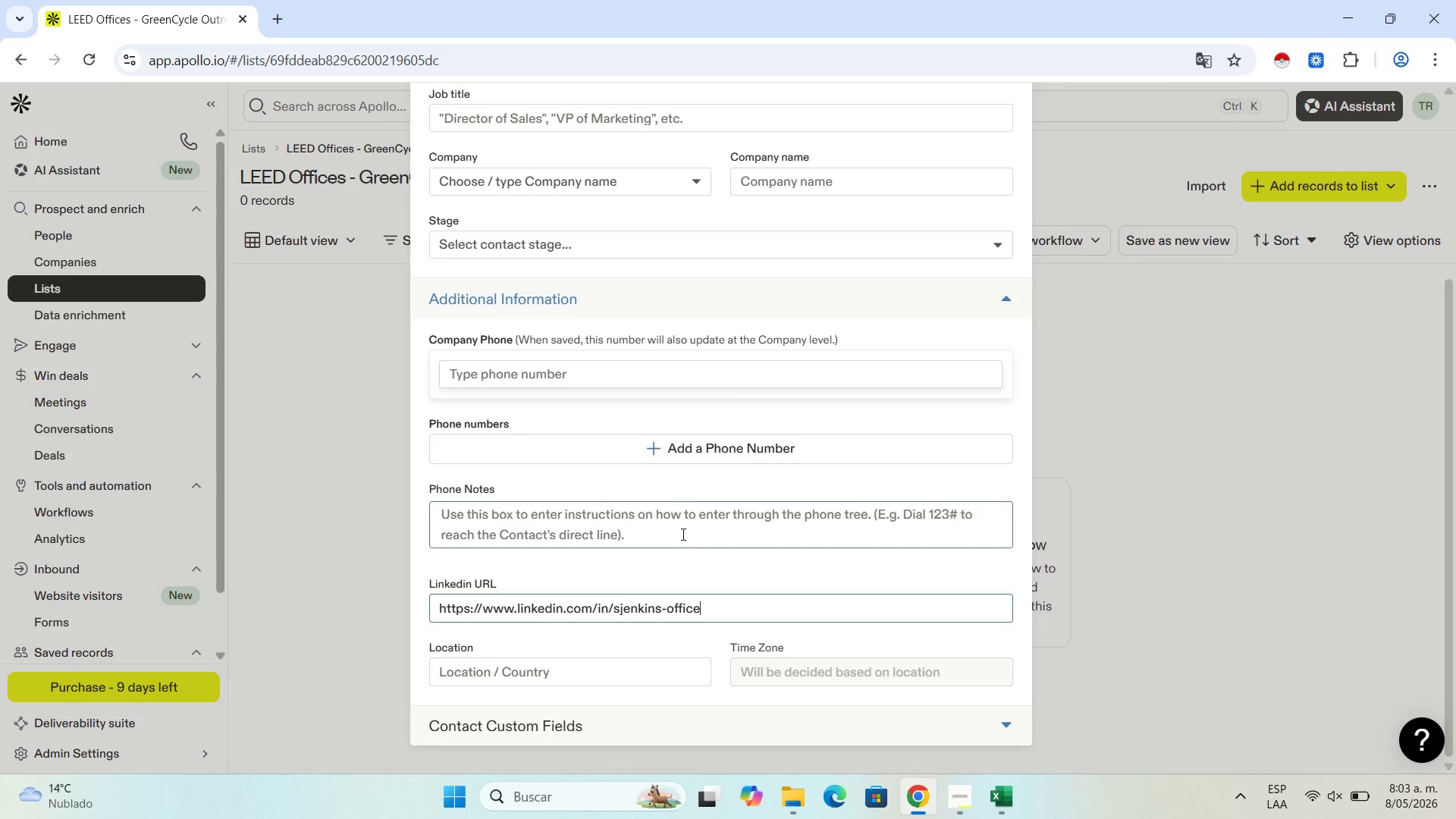 
wait(6.2)
 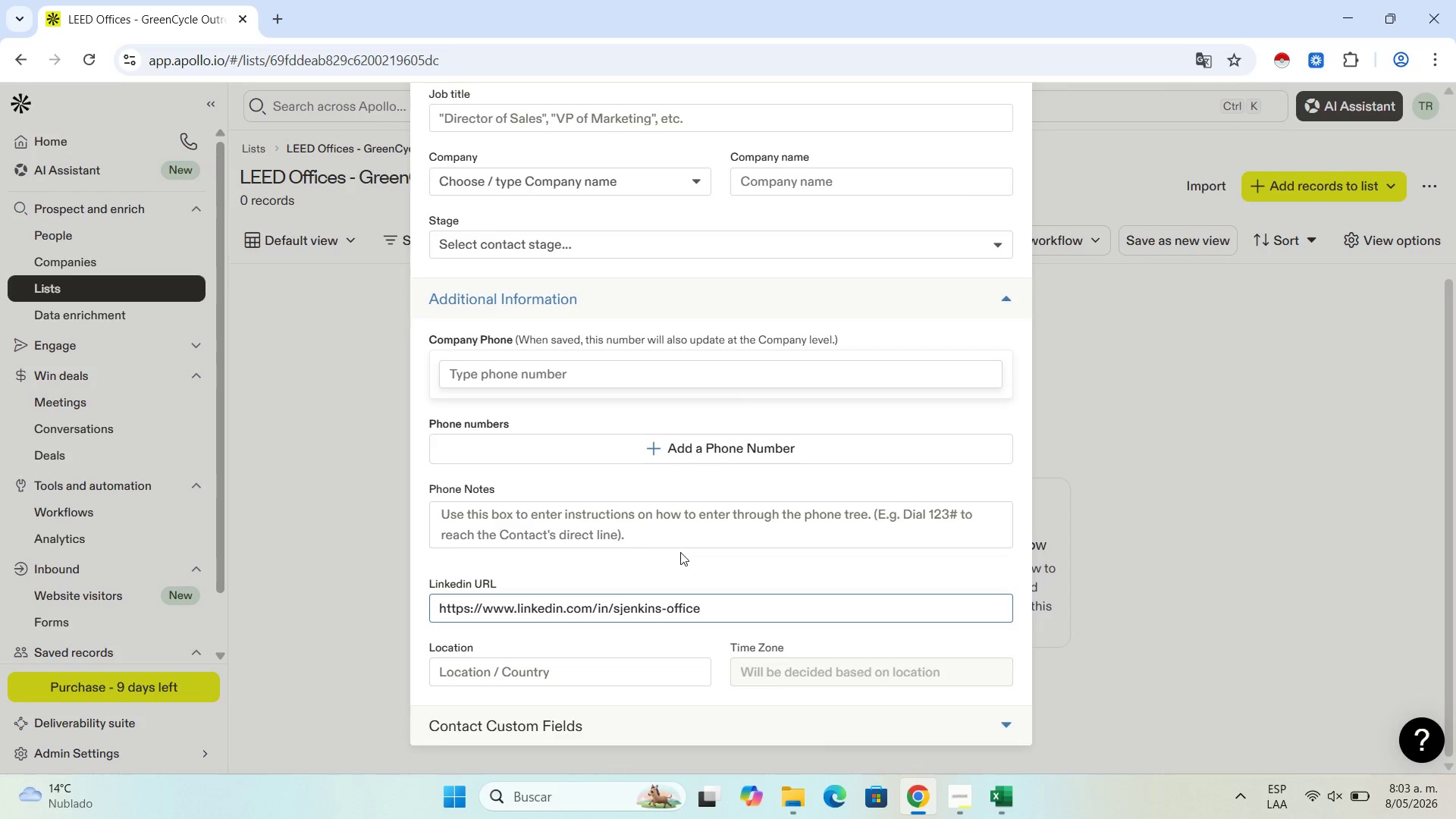 
scroll: coordinate [673, 499], scroll_direction: down, amount: 2.0
 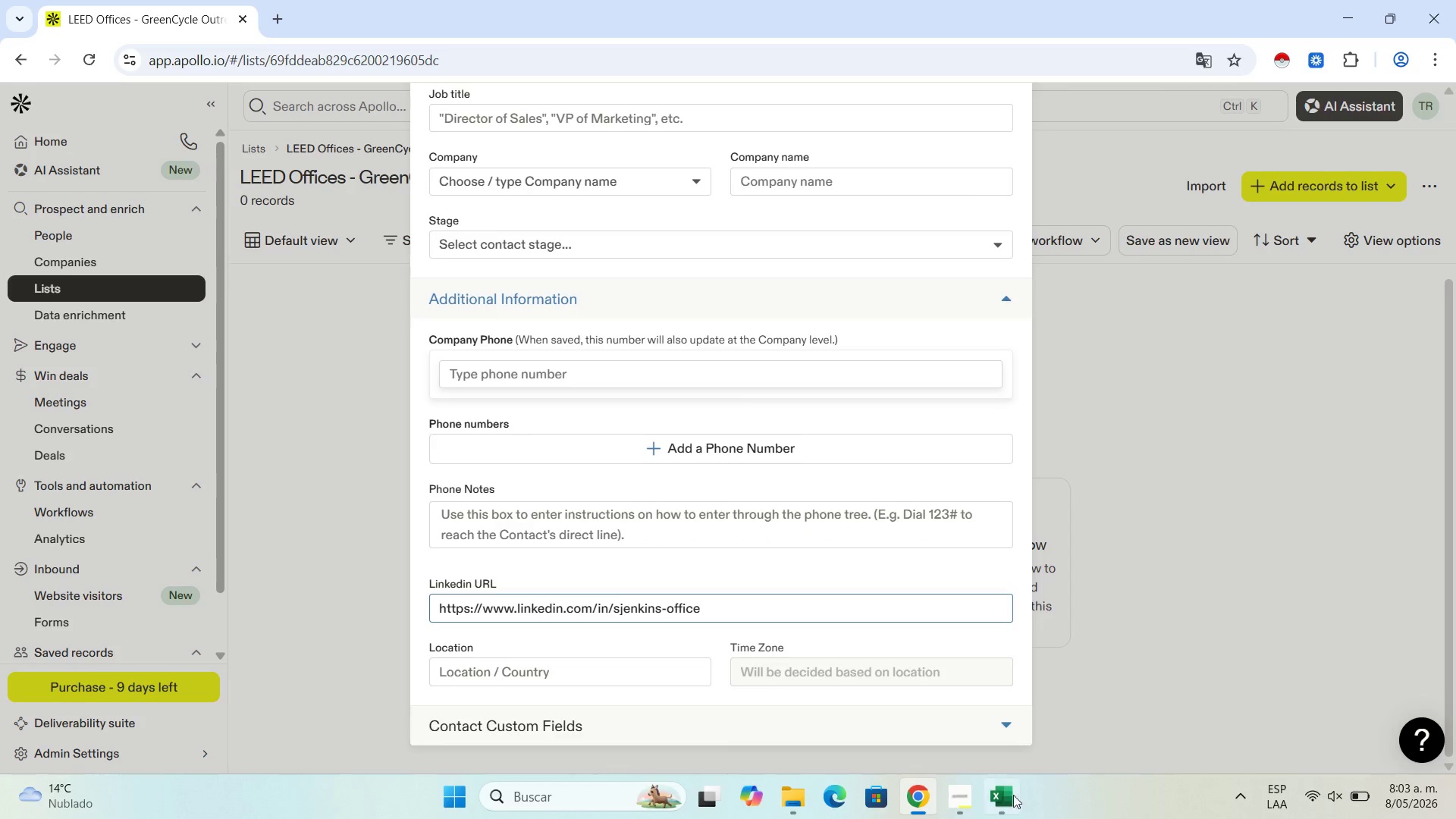 
left_click_drag(start_coordinate=[995, 797], to_coordinate=[957, 798])
 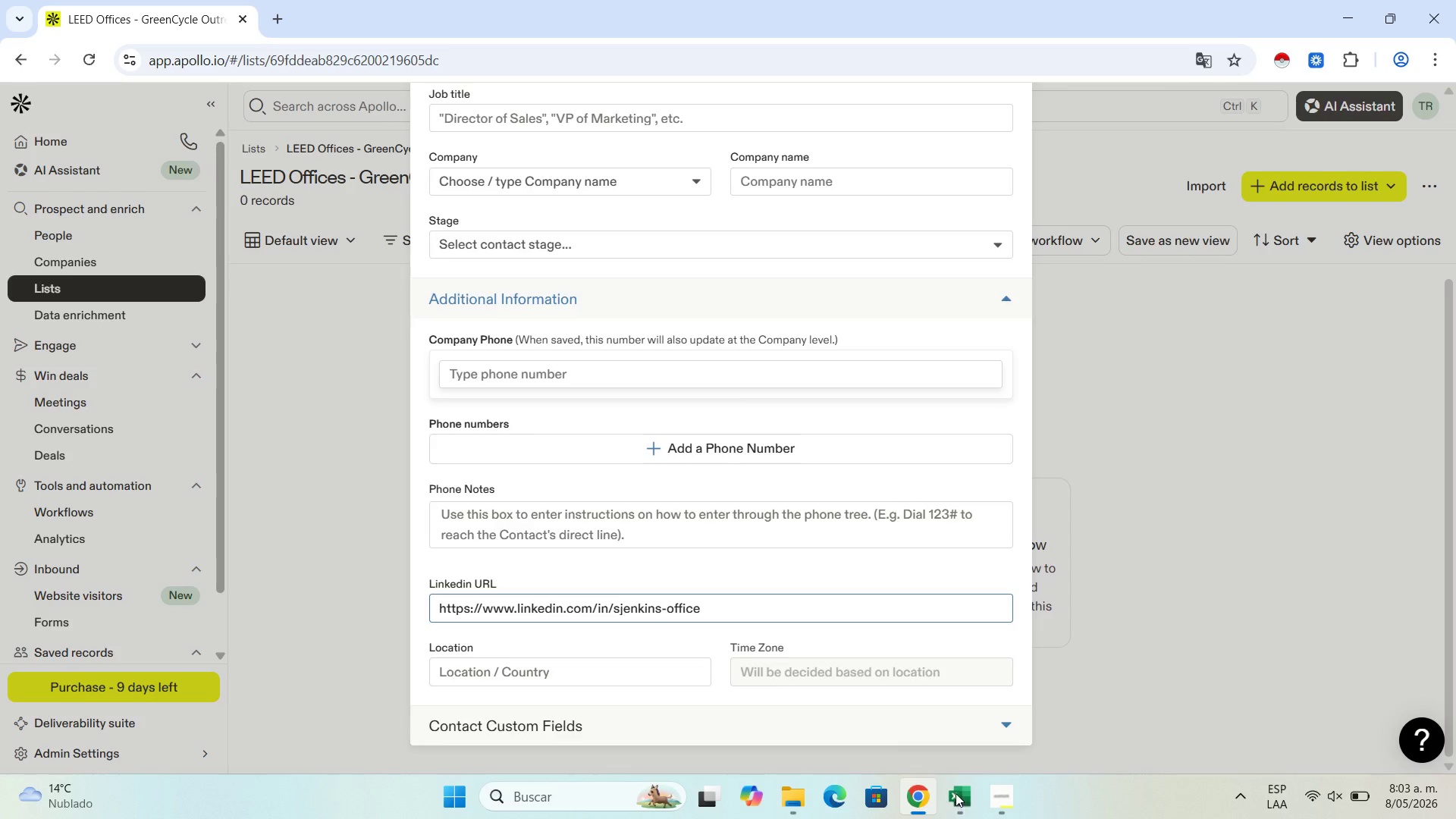 
left_click([956, 793])
 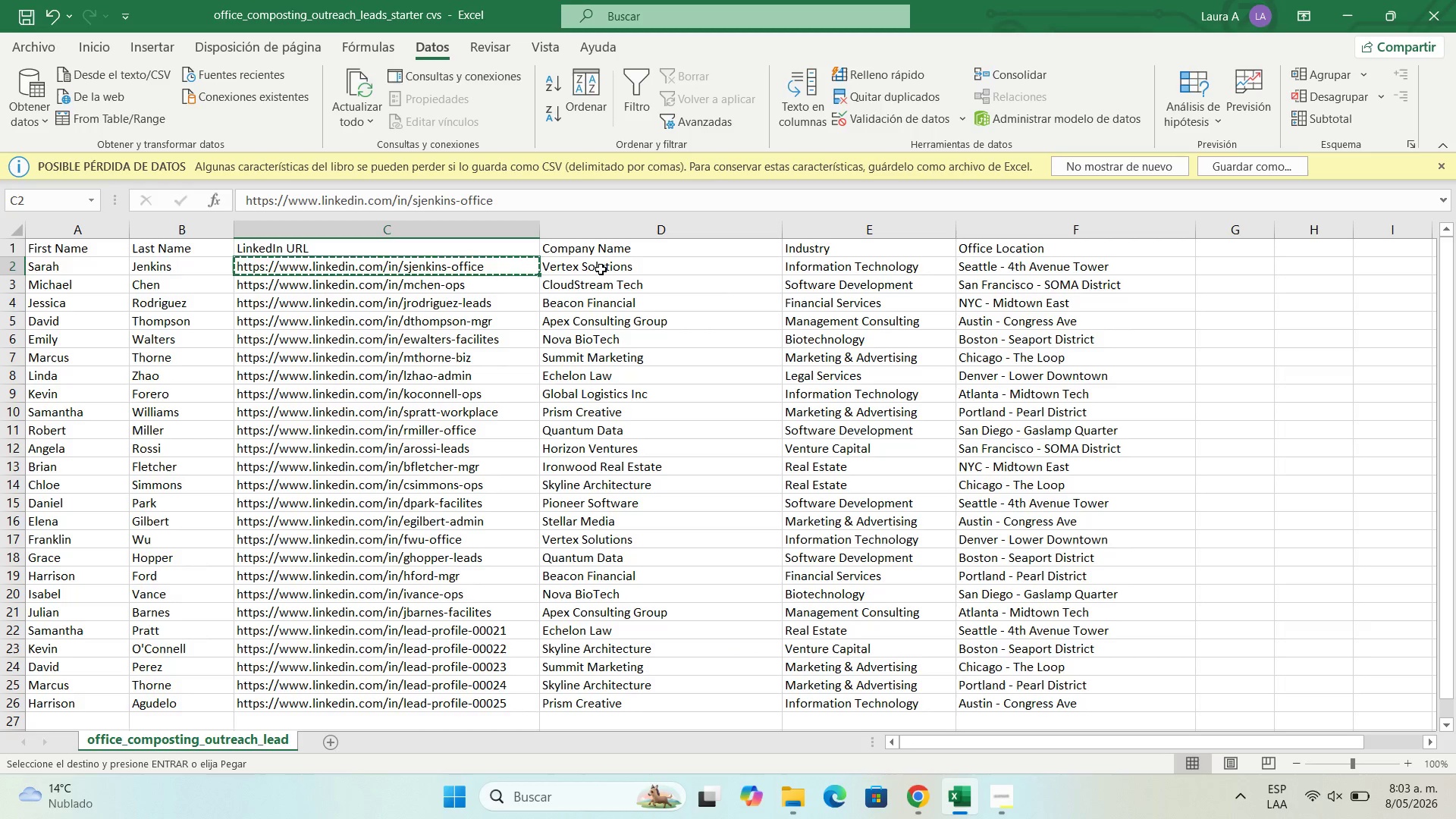 
left_click([601, 269])
 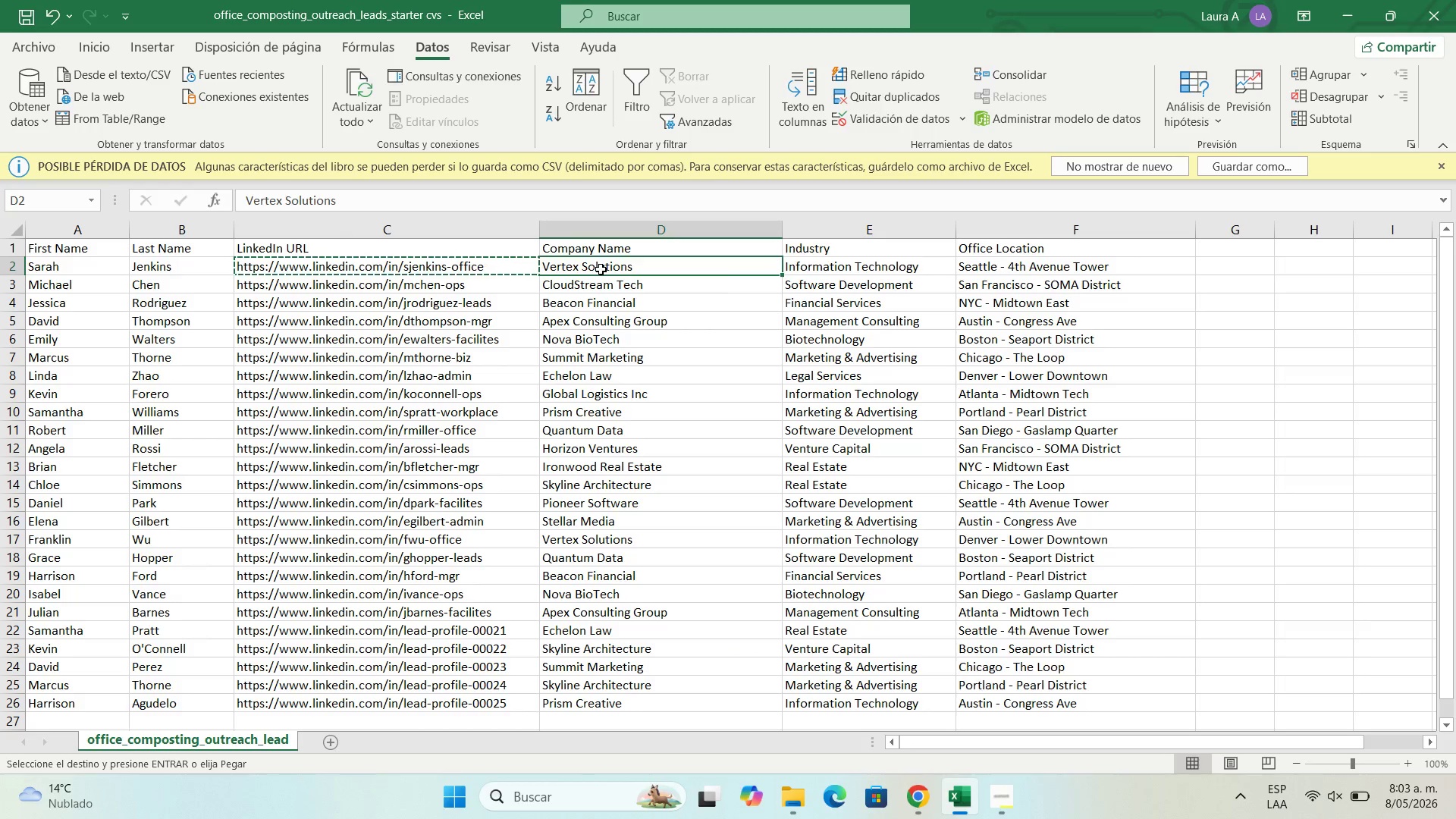 
key(Control+C)
 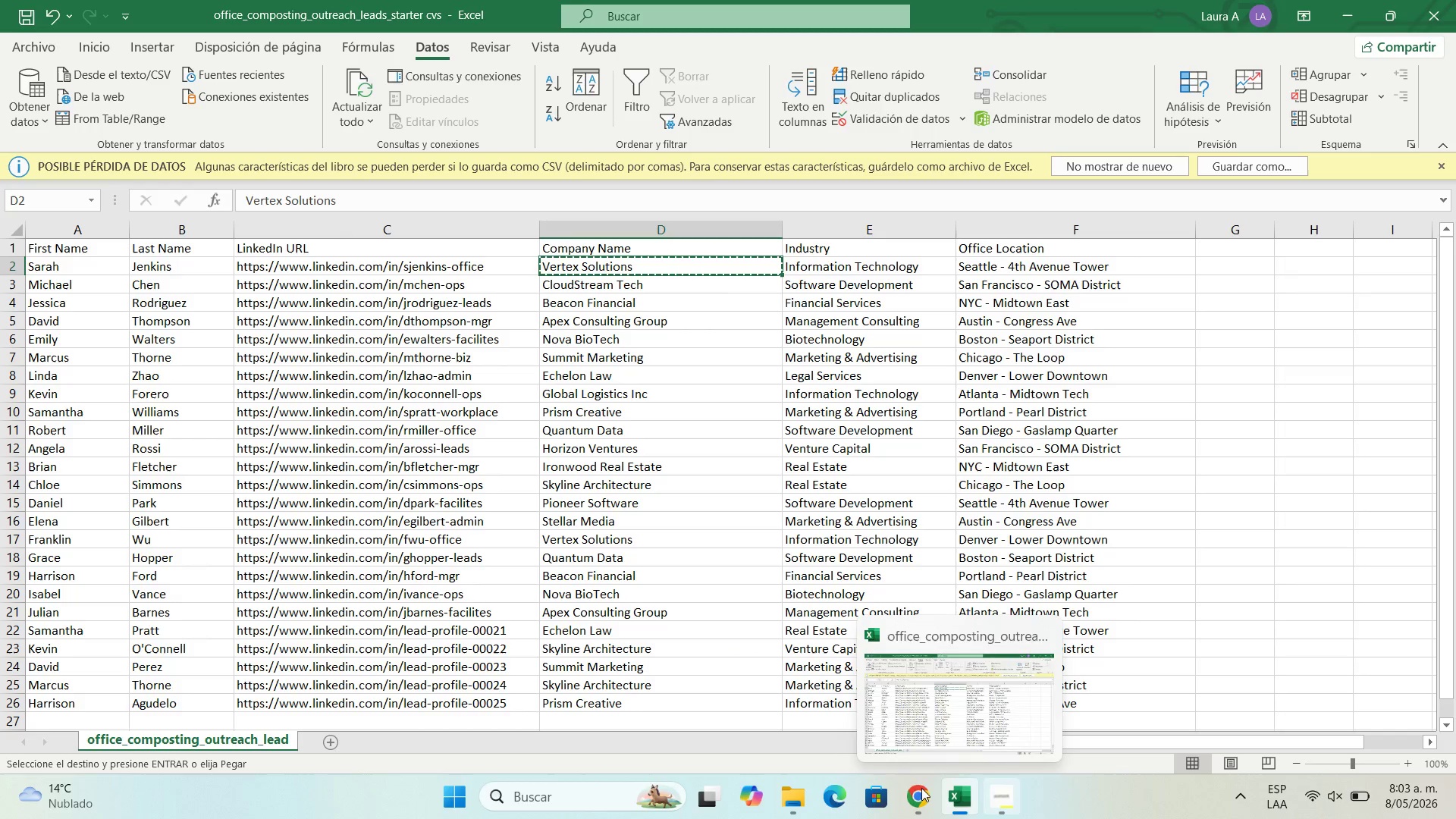 
left_click([908, 788])
 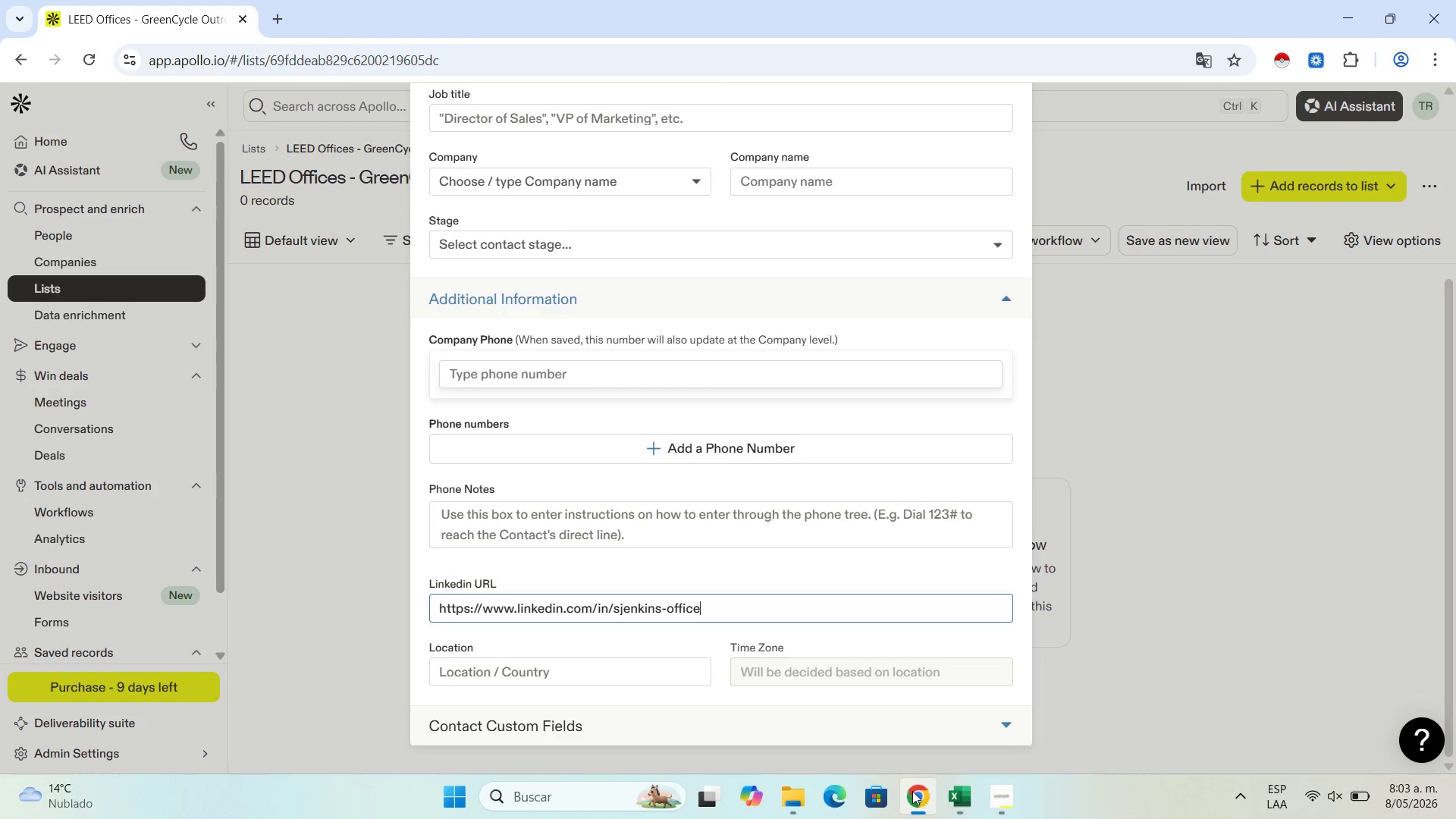 
left_click_drag(start_coordinate=[912, 791], to_coordinate=[972, 789])
 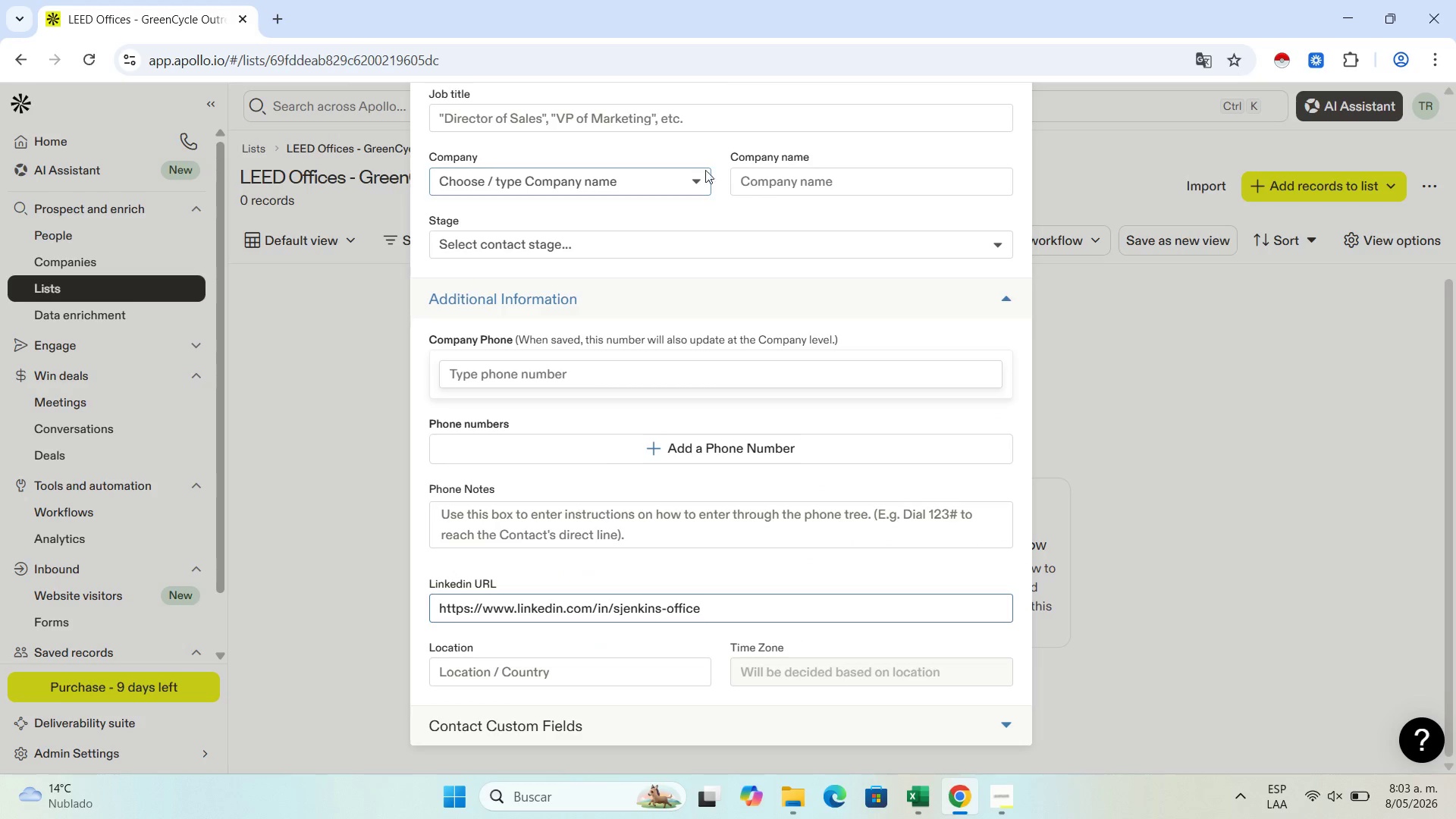 
left_click([795, 190])
 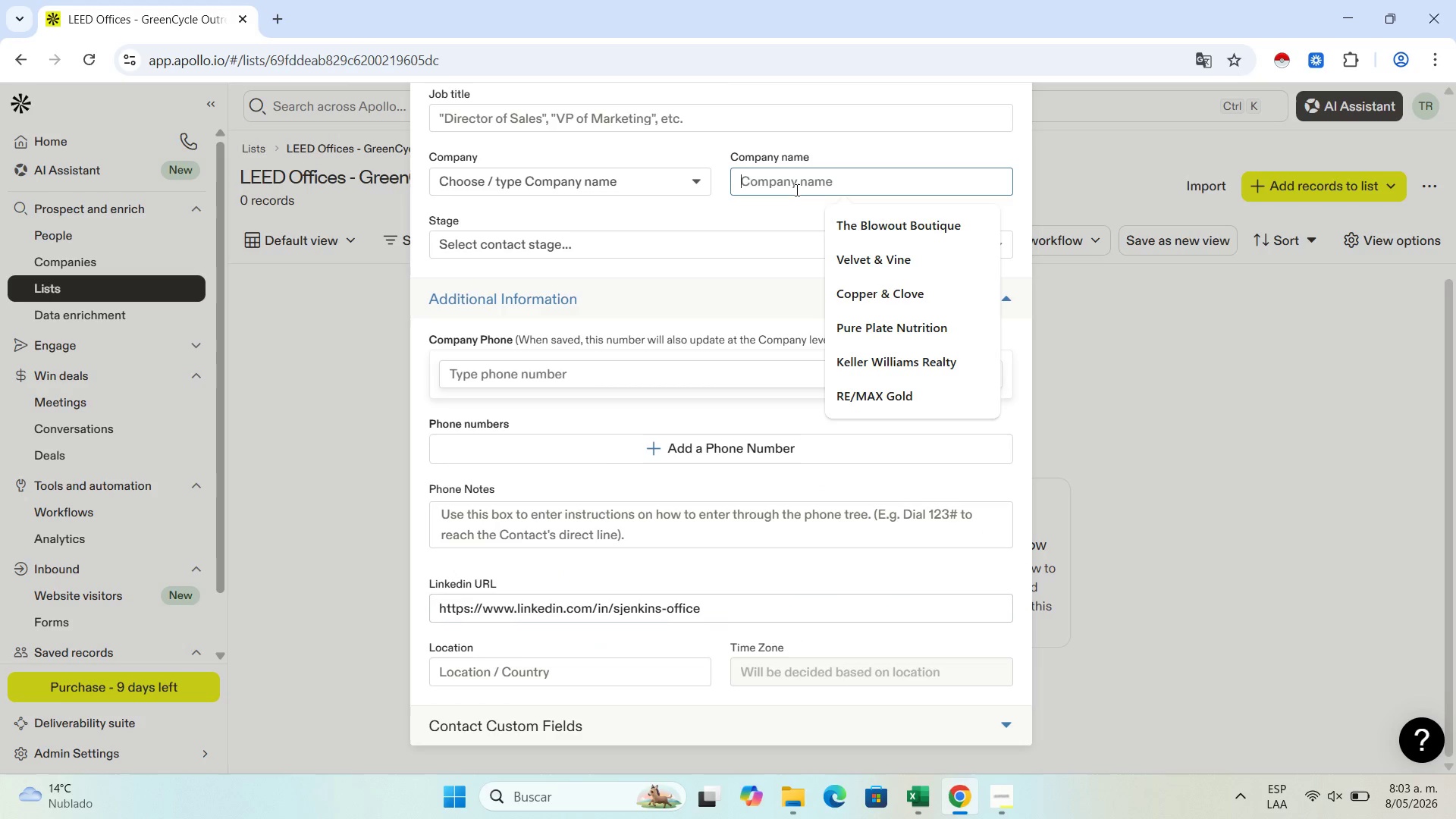 
key(Control+V)
 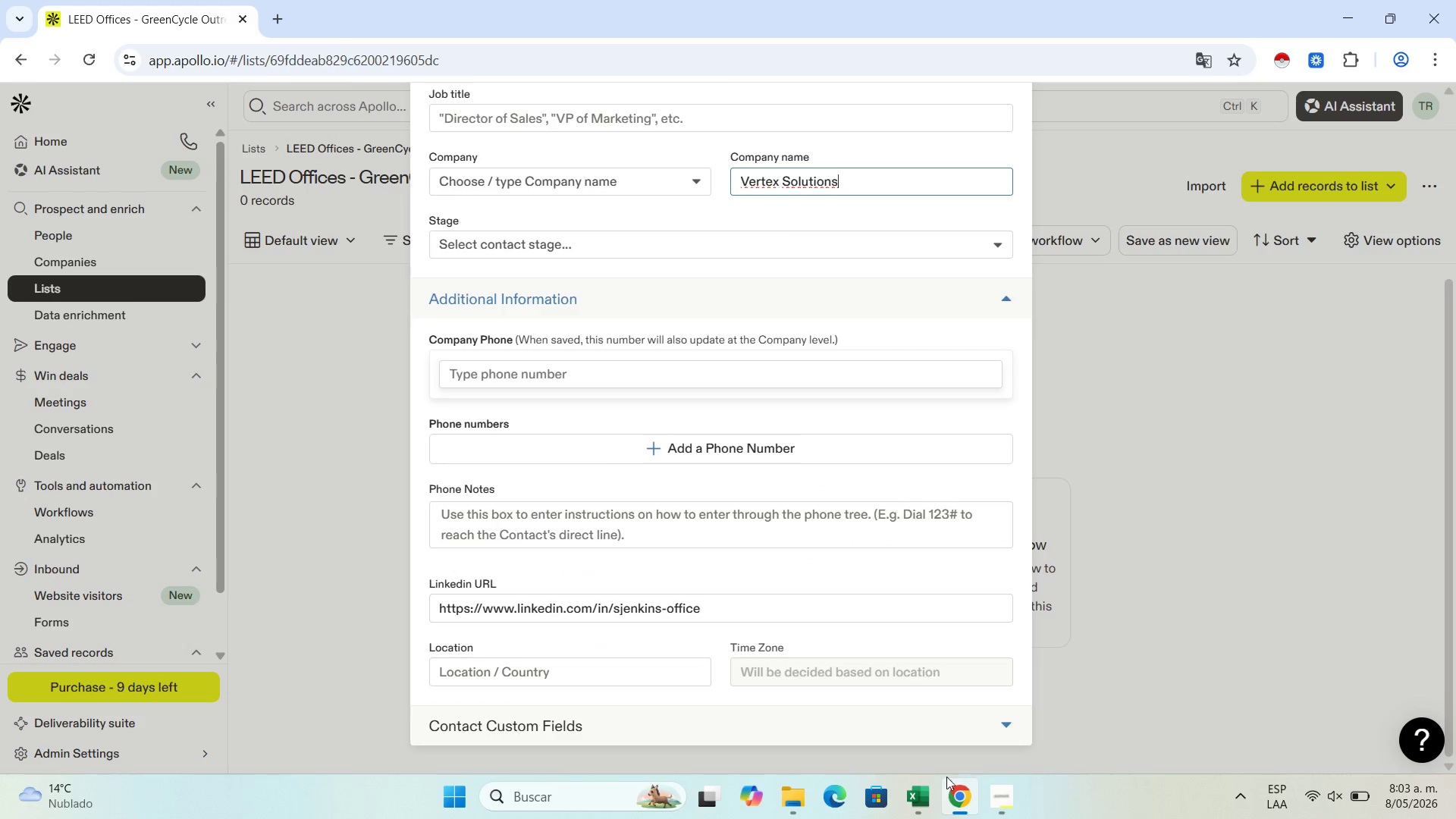 
left_click([928, 799])
 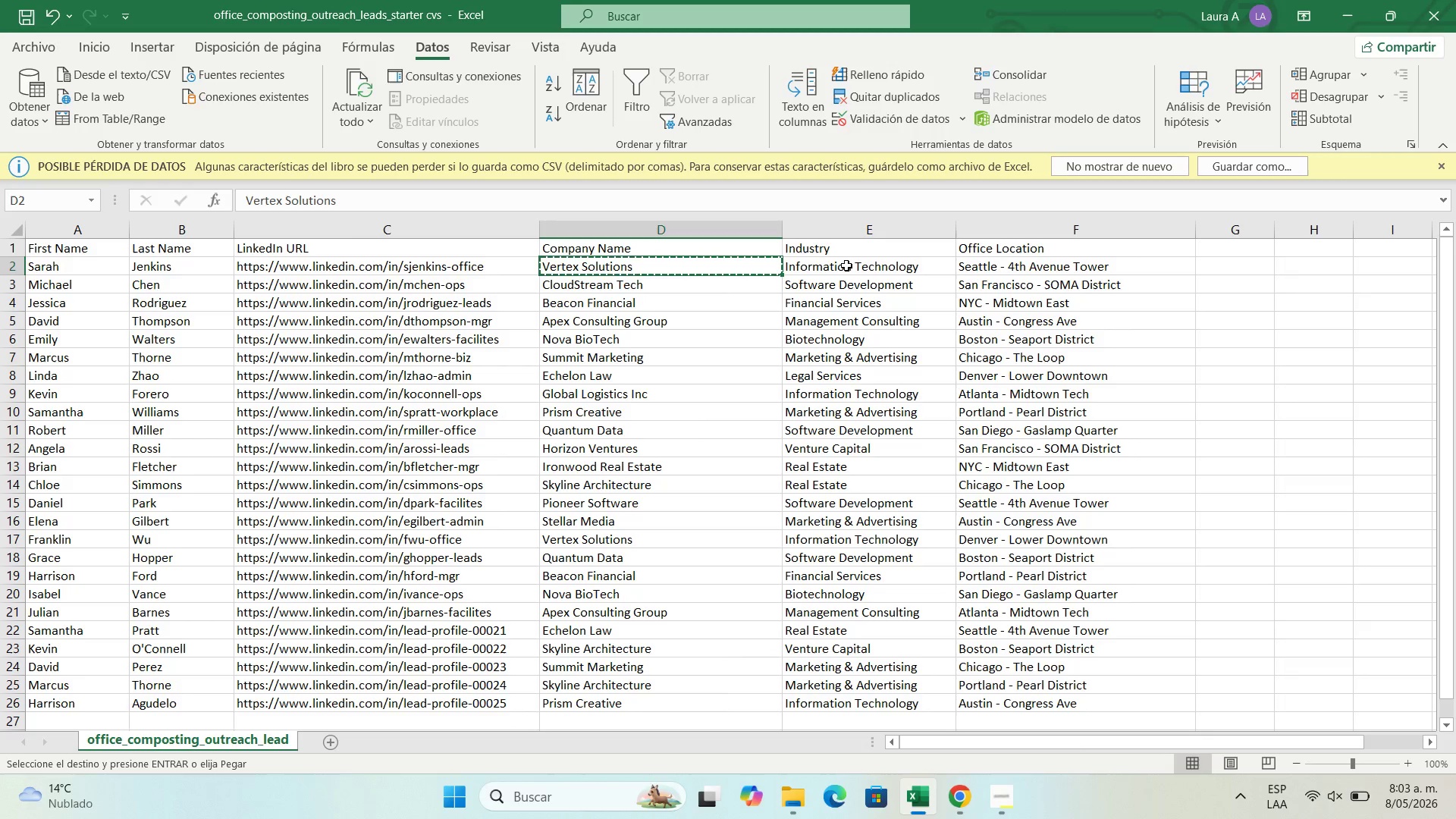 
left_click([846, 266])
 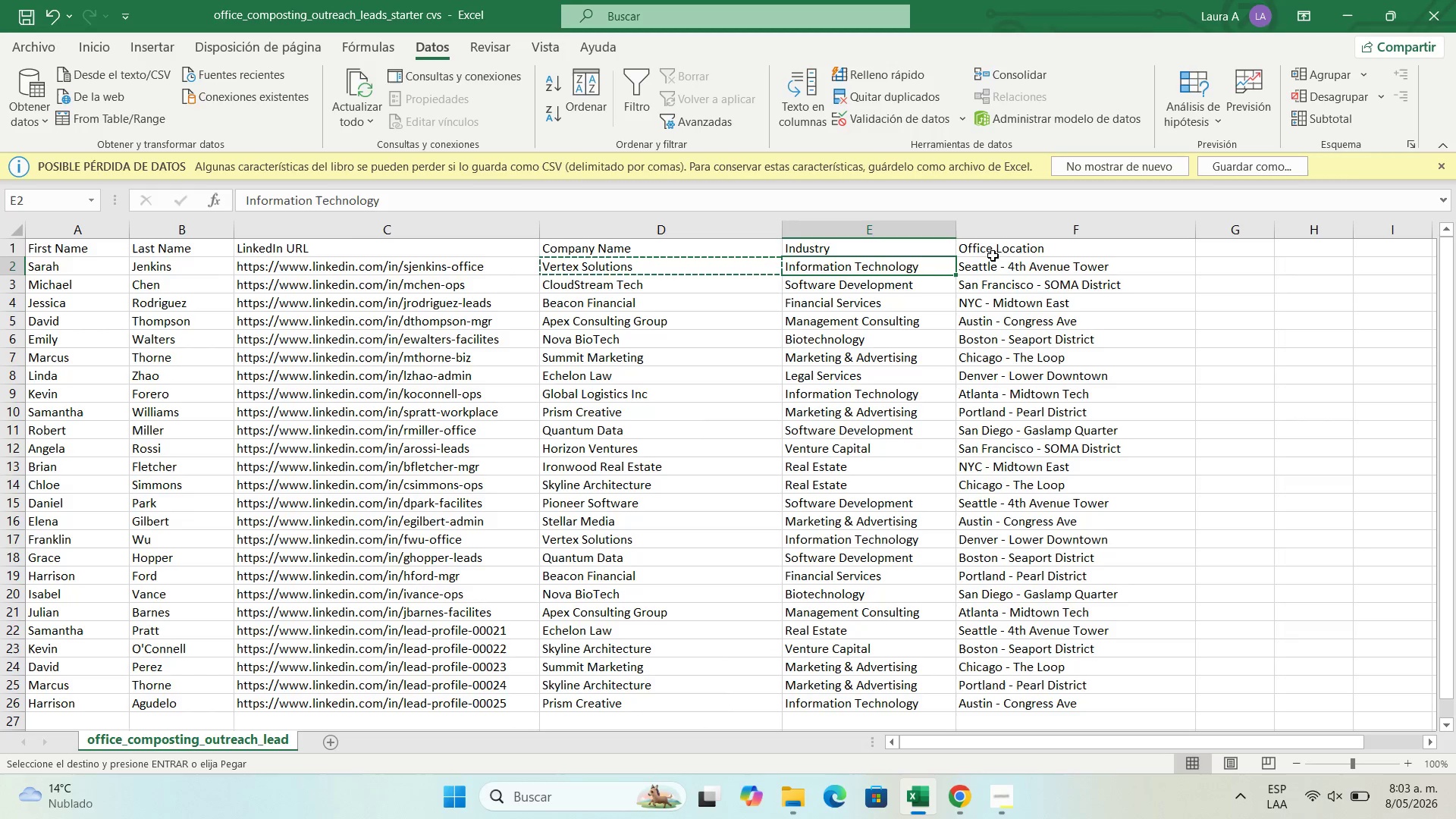 
left_click([998, 266])
 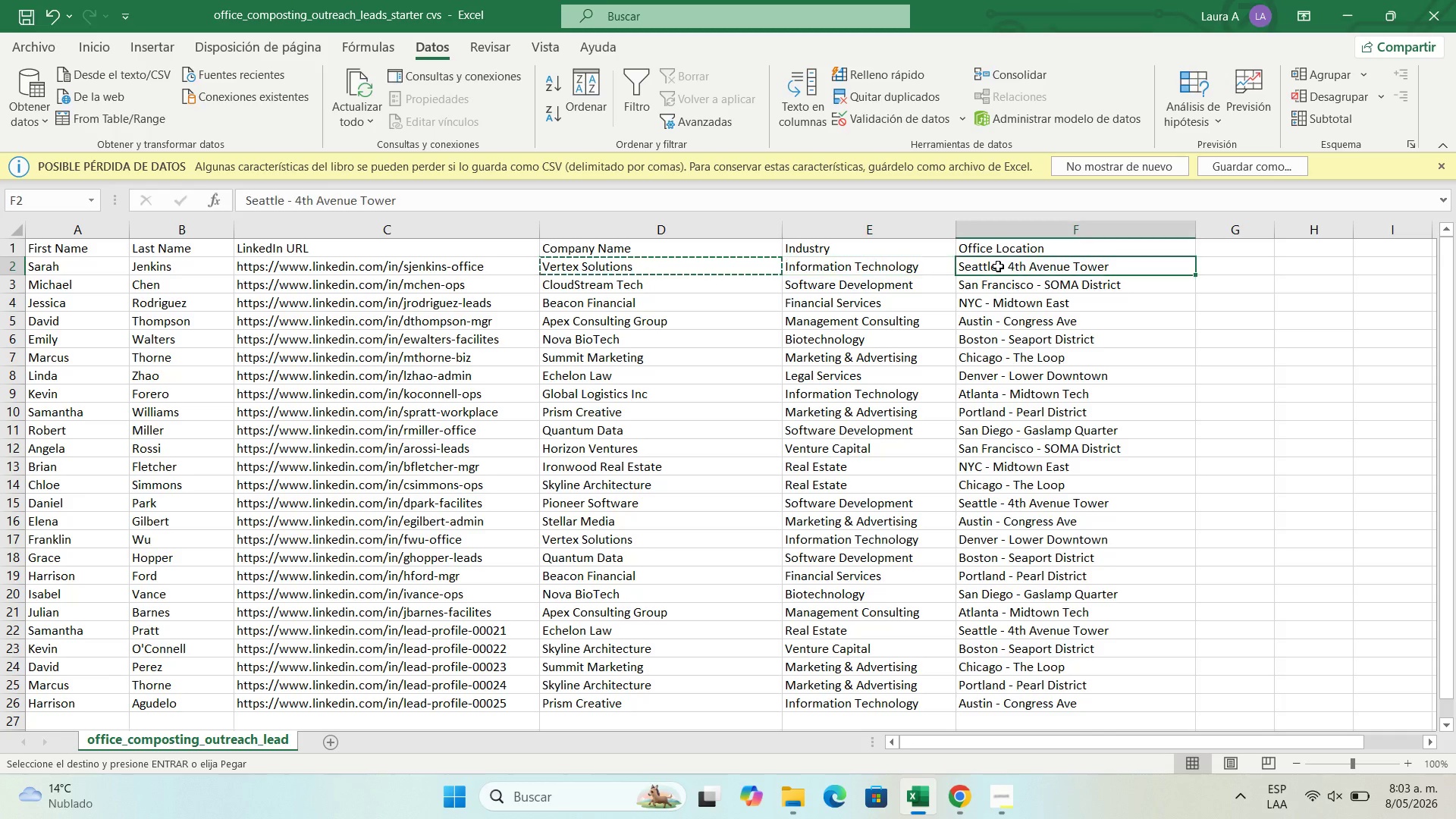 
key(Control+C)
 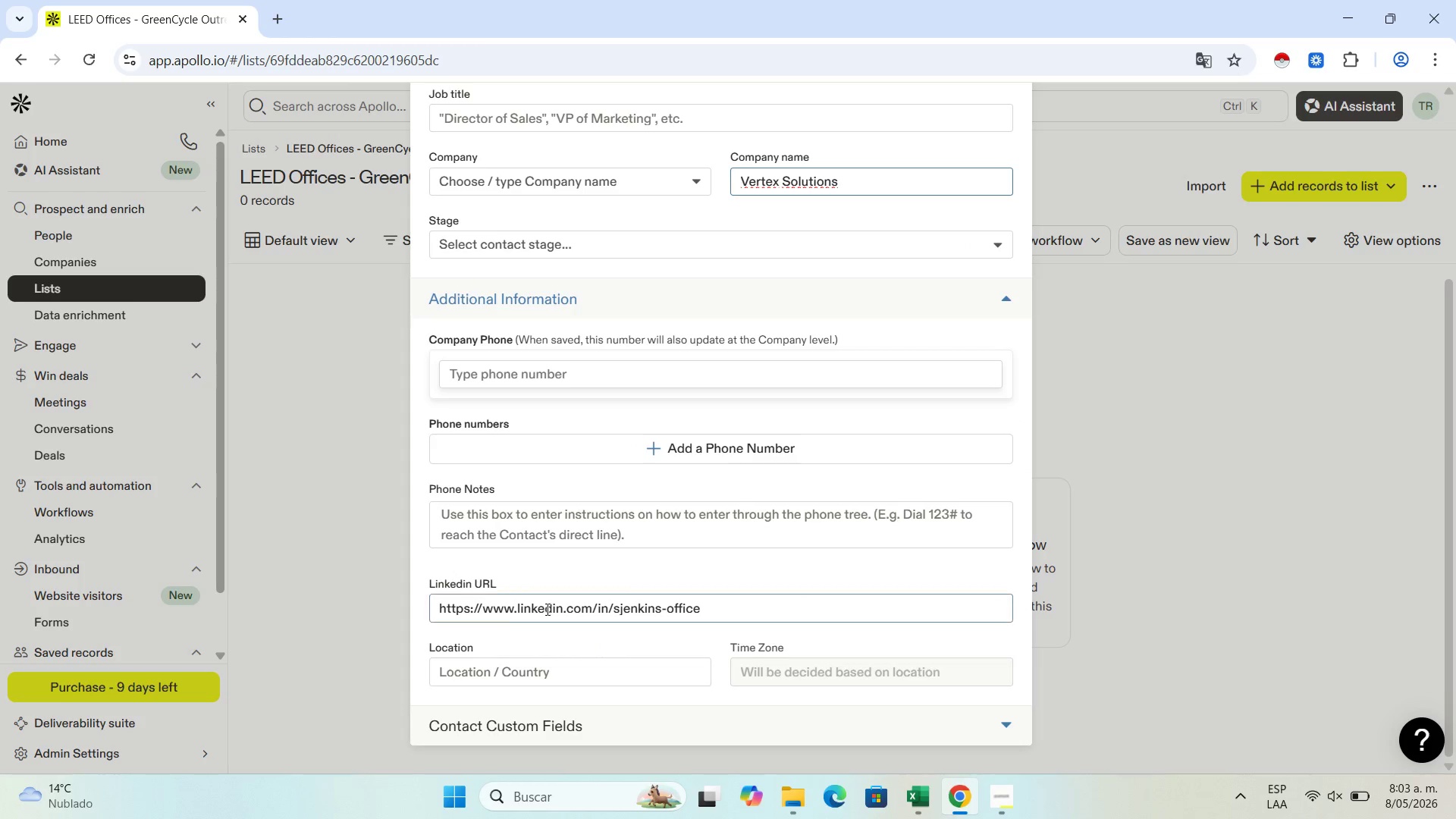 
left_click([538, 676])
 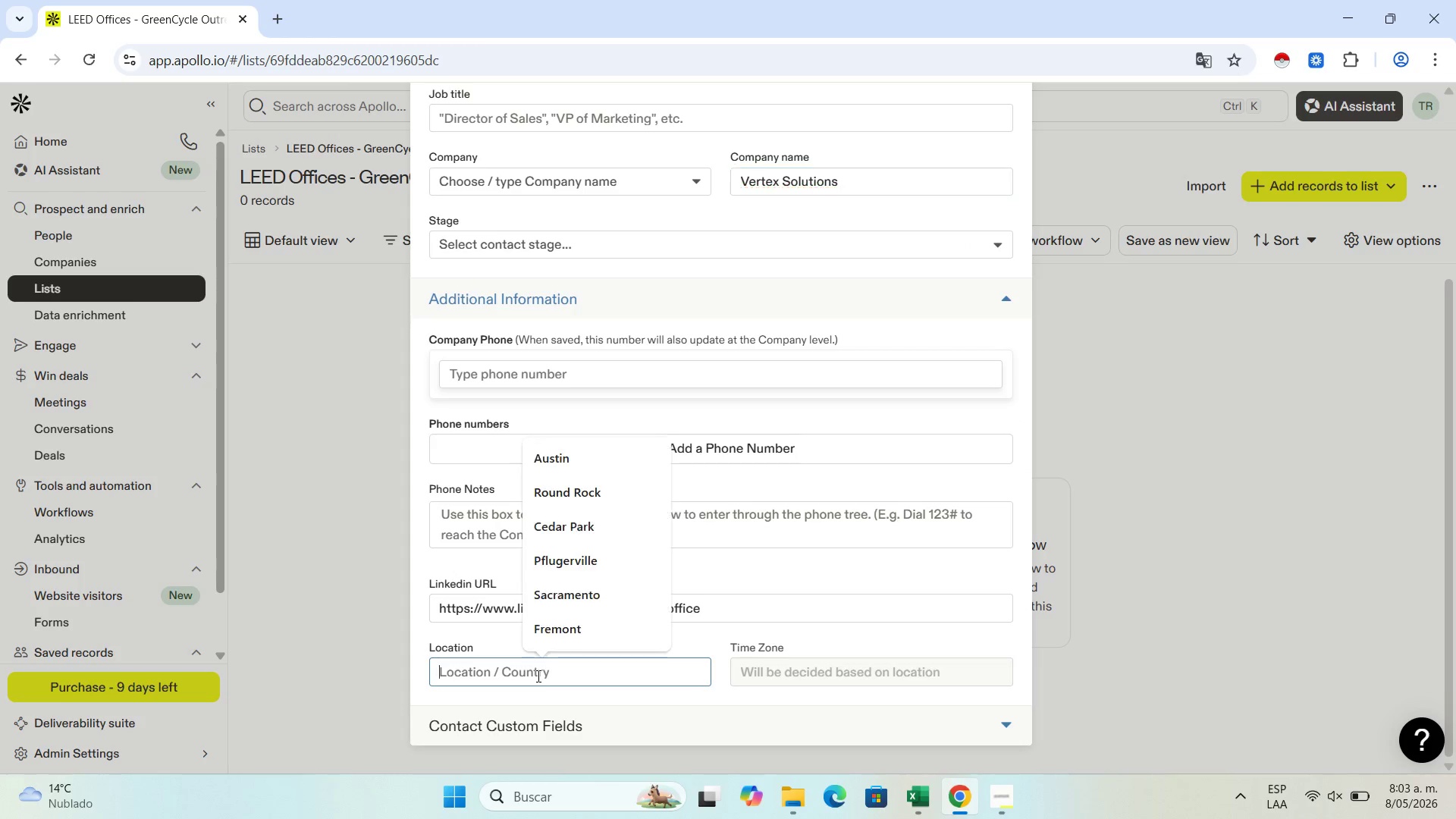 
key(Control+V)
 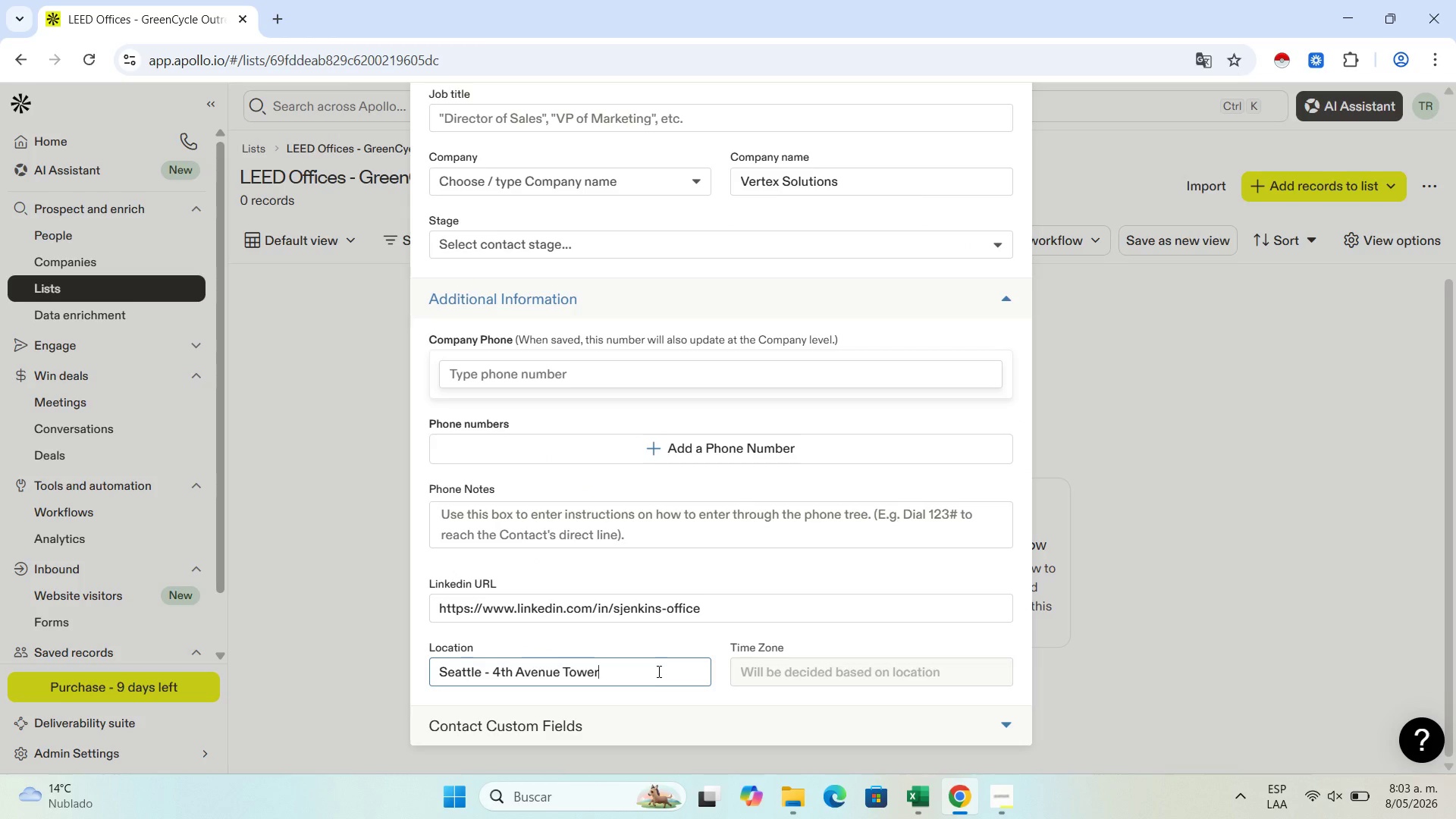 
mouse_move([798, 595])
 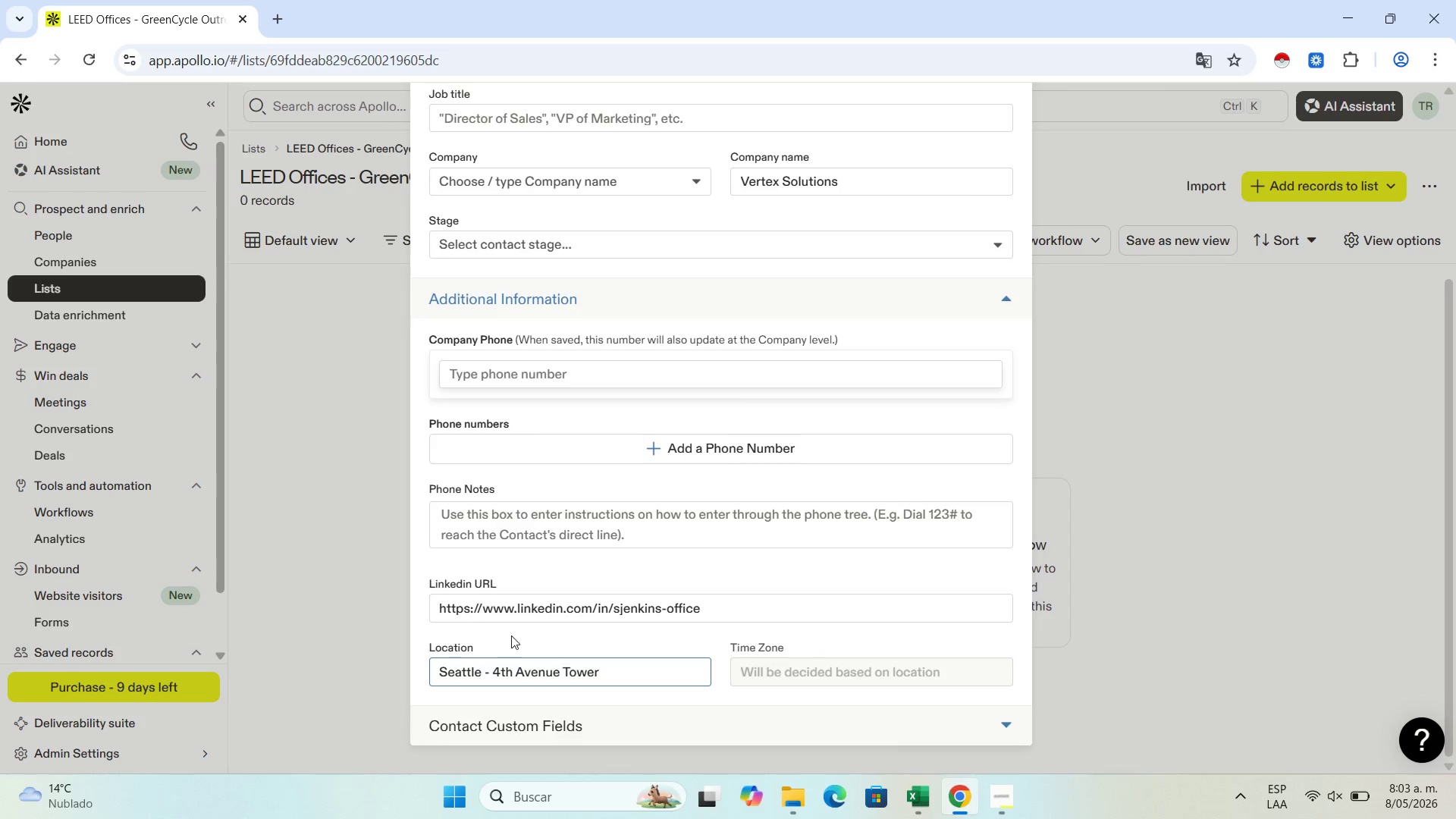 
scroll: coordinate [748, 579], scroll_direction: down, amount: 3.0
 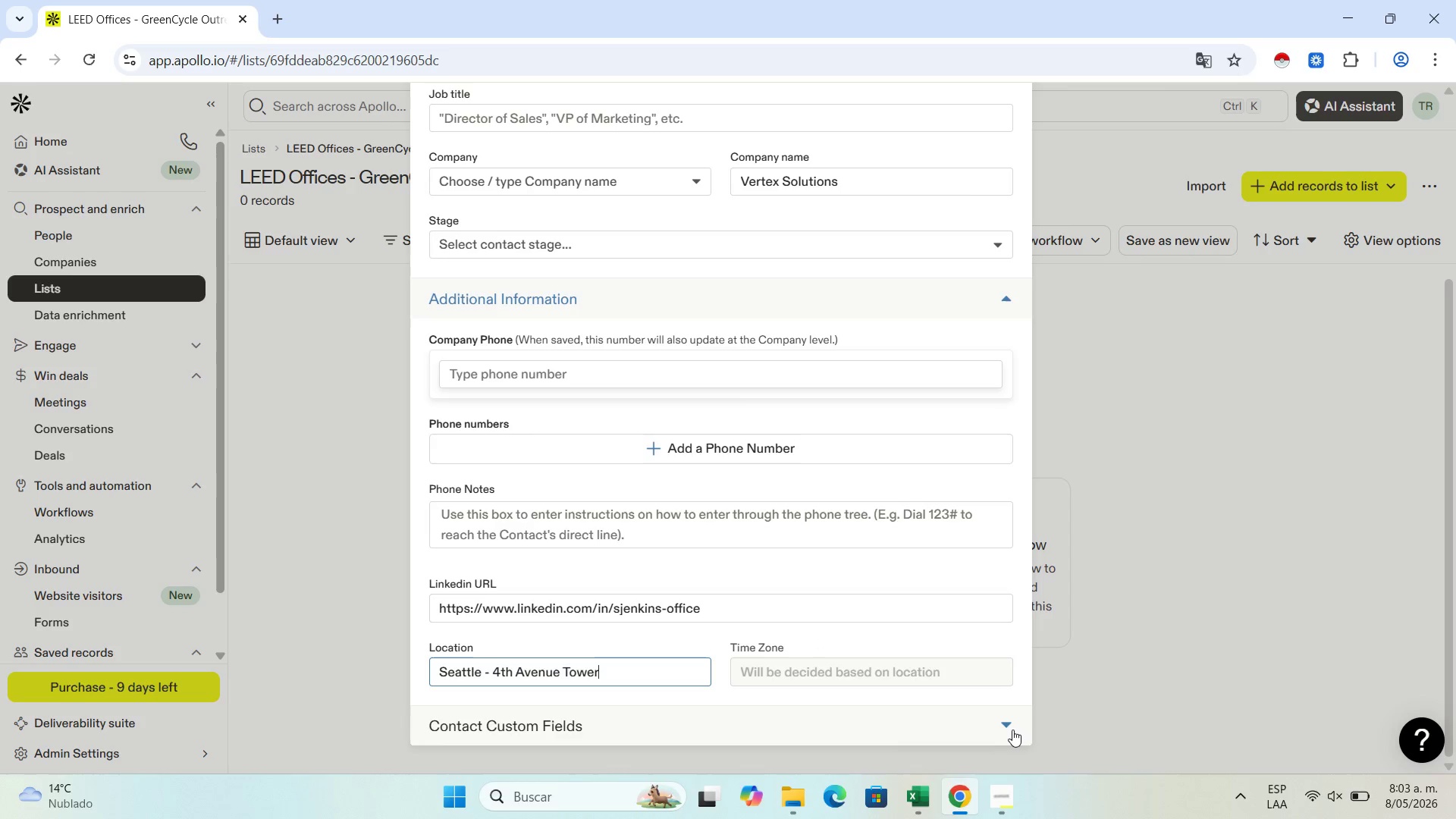 
left_click([1007, 730])
 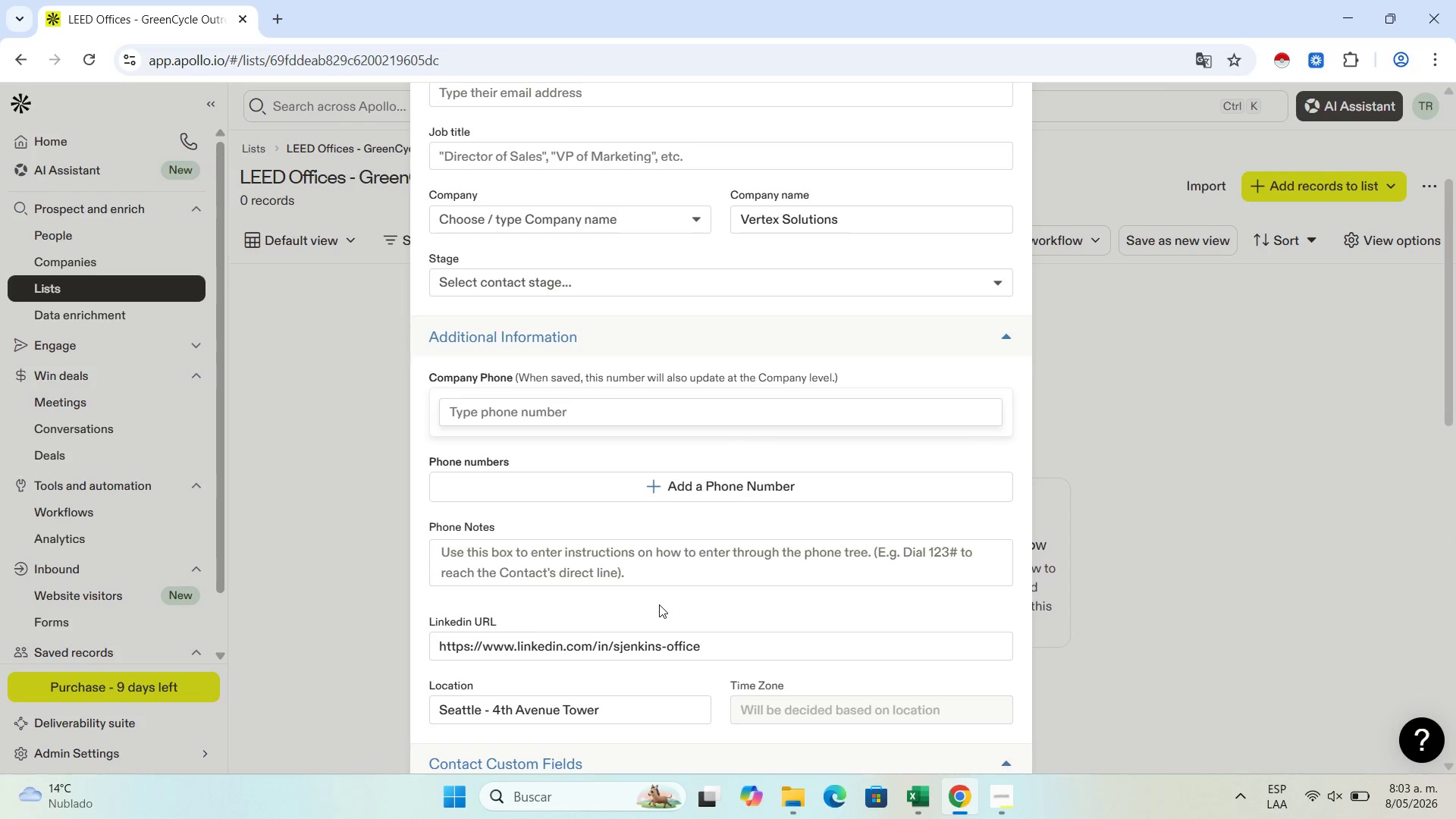 
scroll: coordinate [651, 616], scroll_direction: down, amount: 9.0
 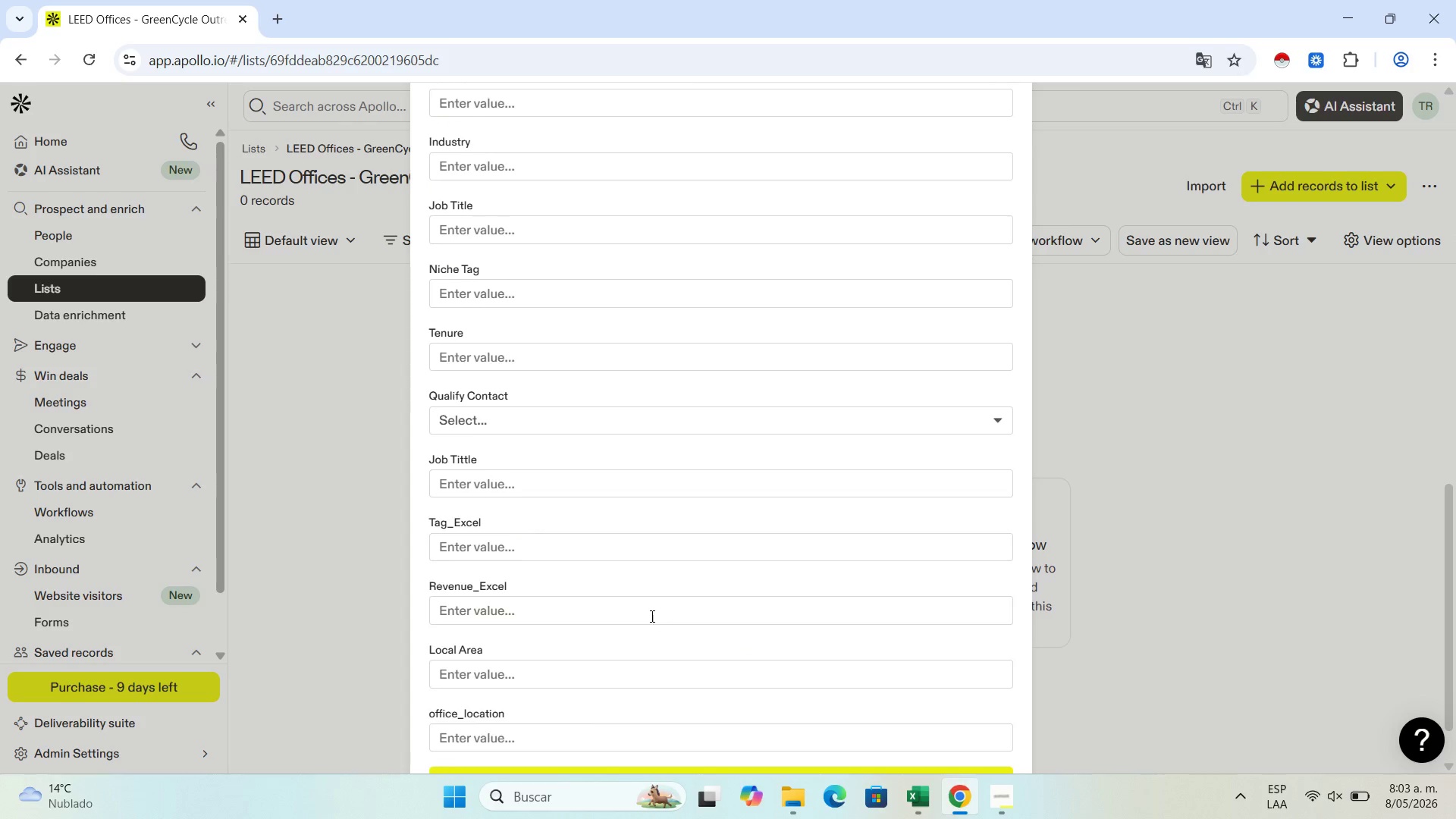 
scroll: coordinate [651, 616], scroll_direction: up, amount: 5.0
 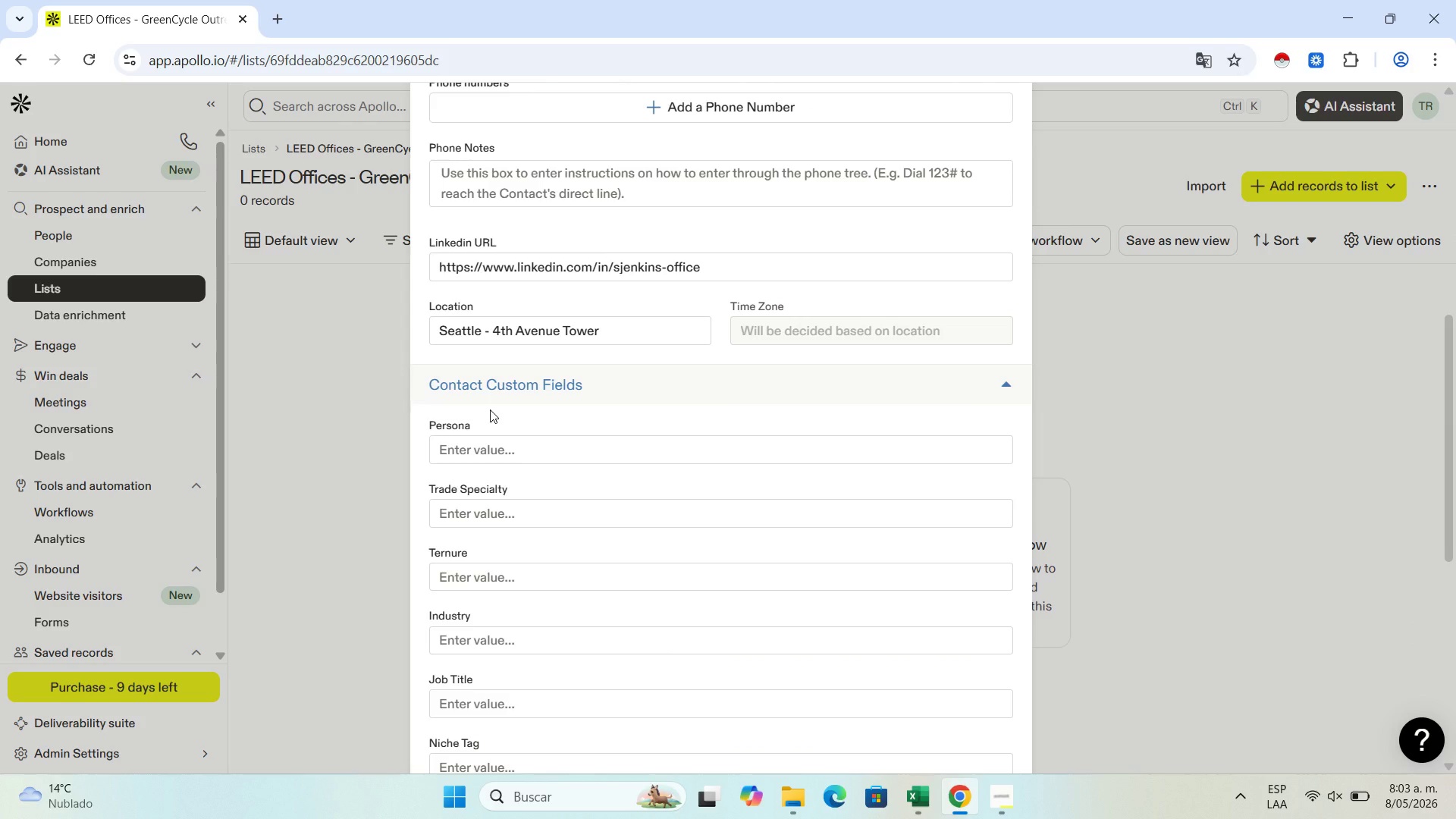 
scroll: coordinate [507, 492], scroll_direction: down, amount: 2.0
 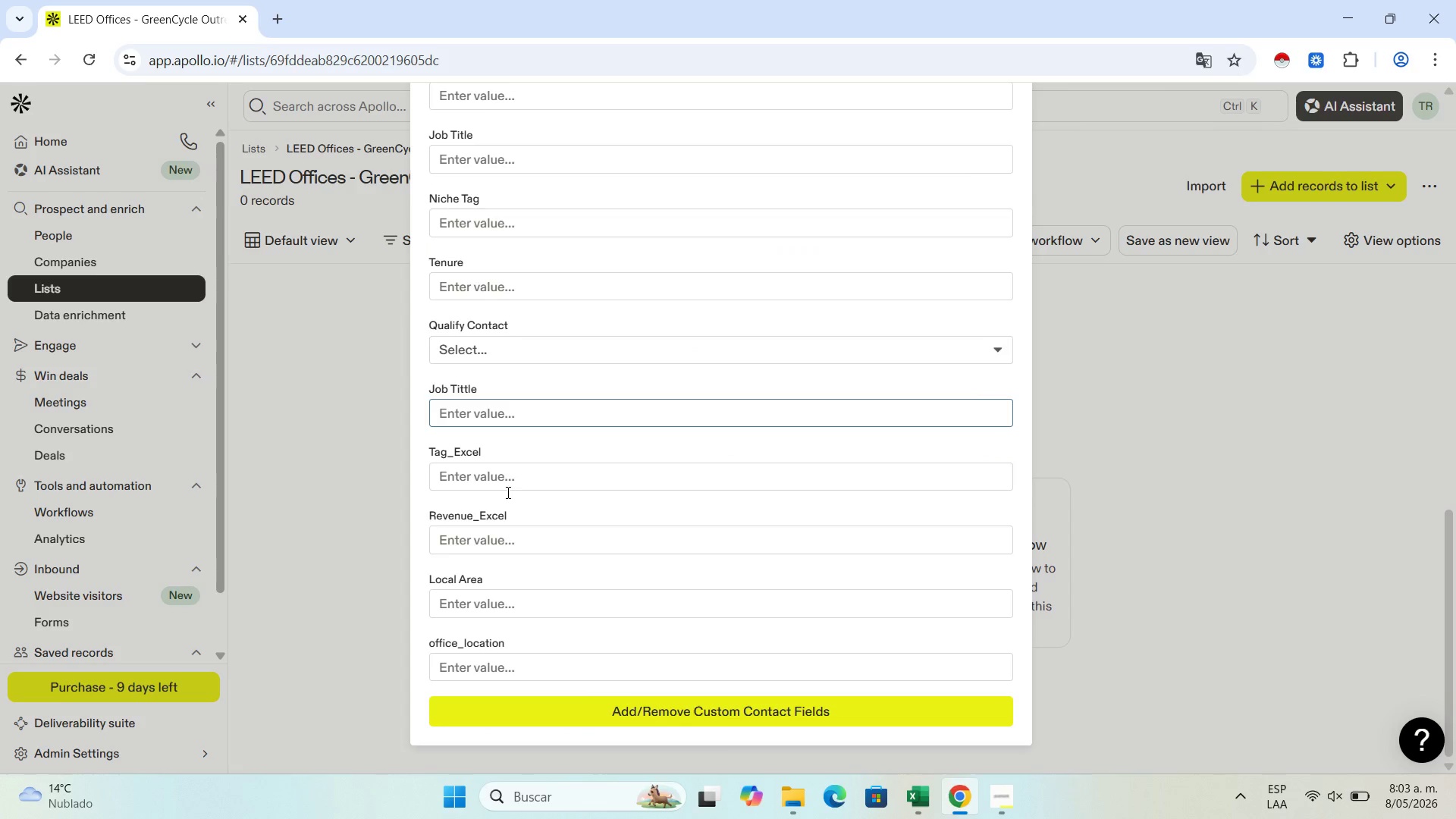 
left_click([497, 661])
 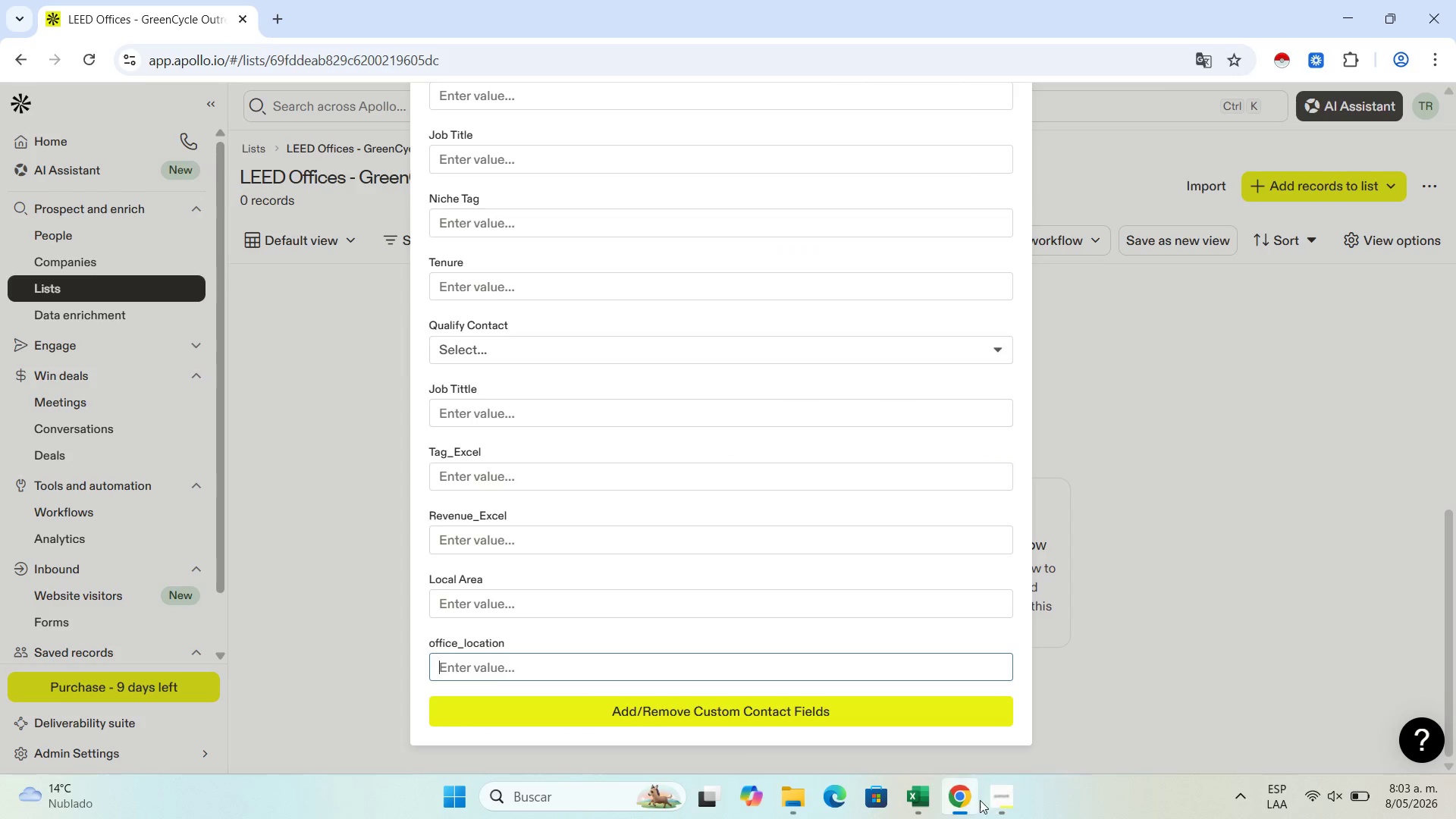 
left_click([993, 795])